 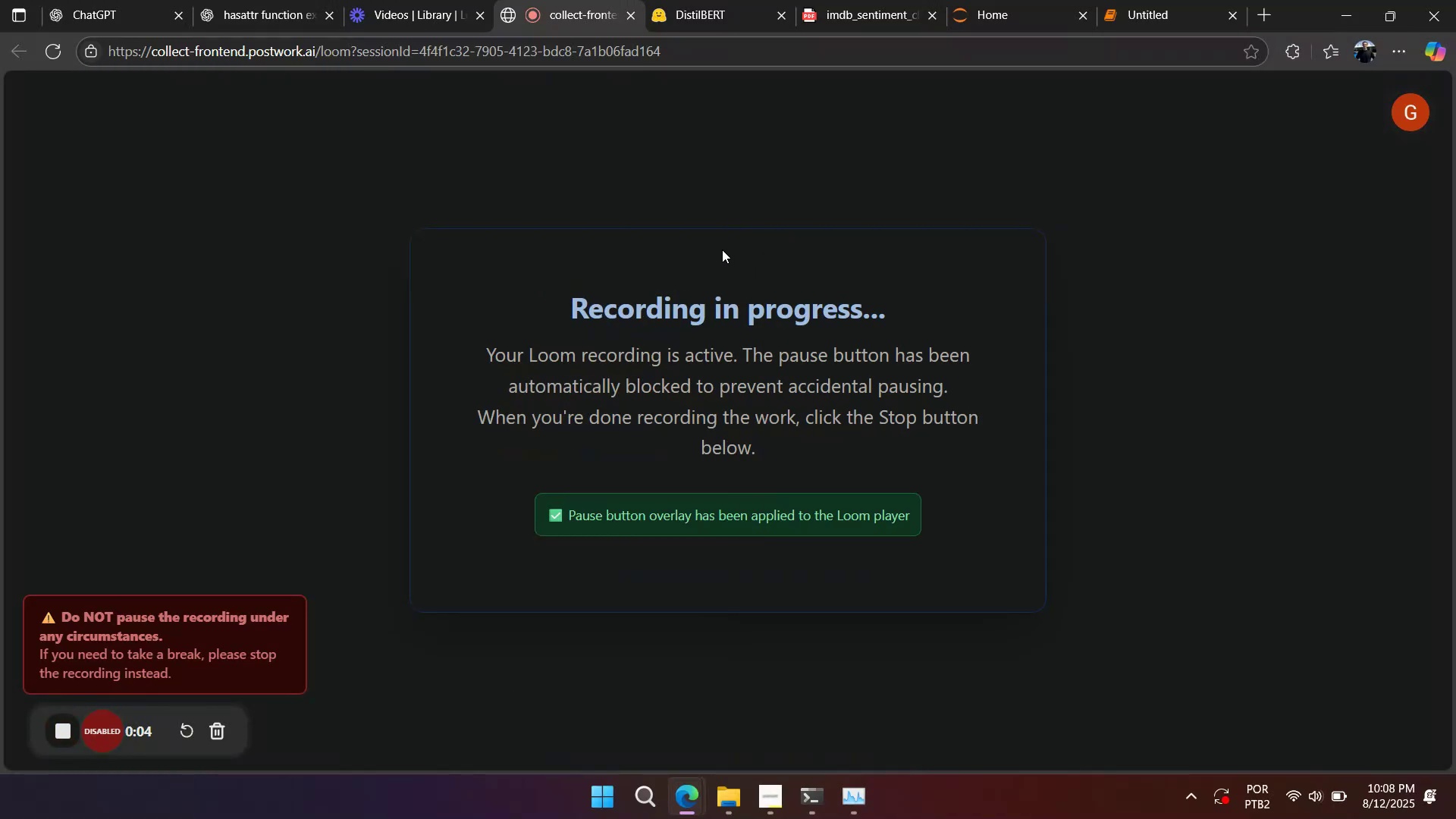 
right_click([722, 249])
 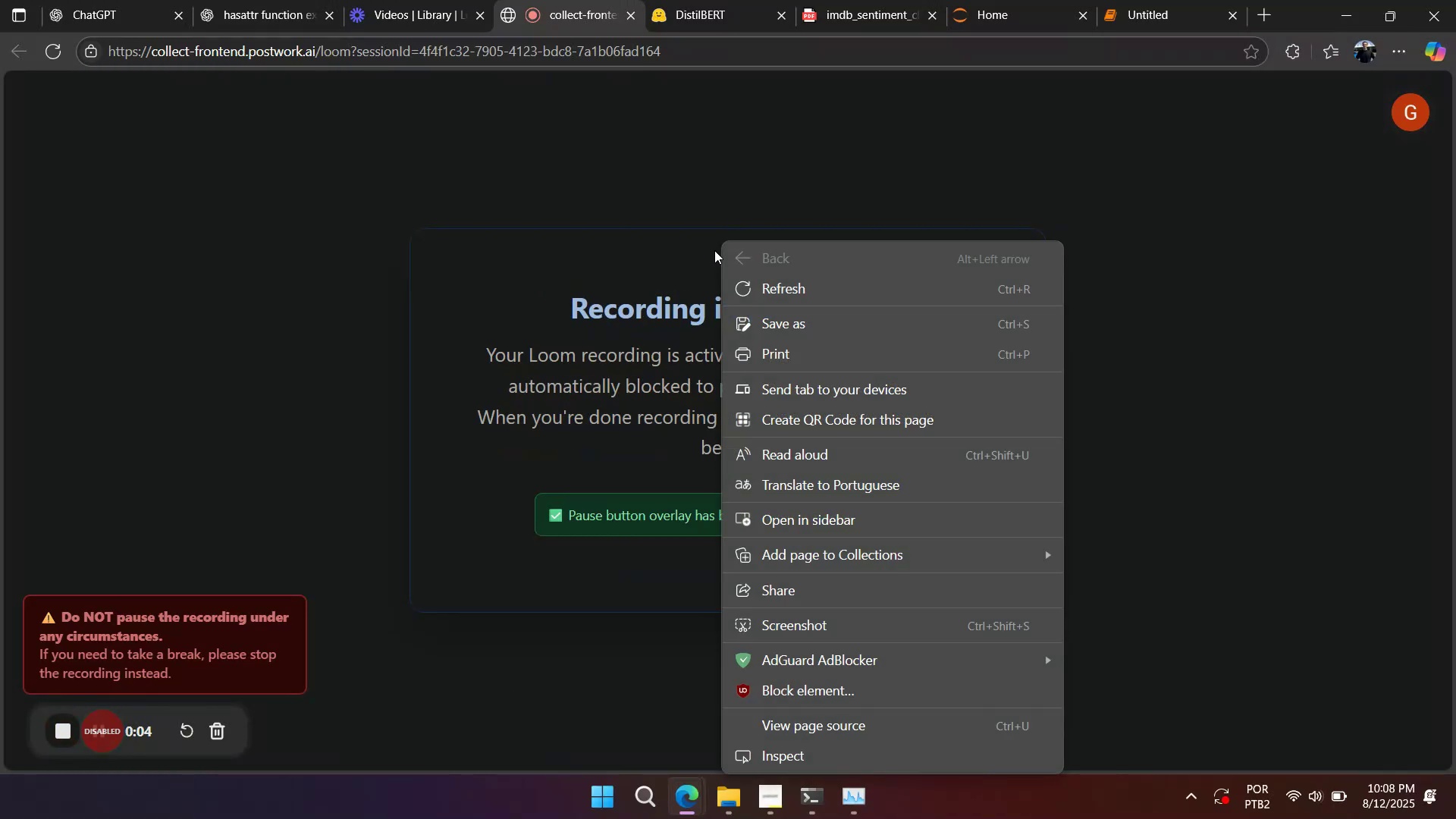 
left_click([714, 250])
 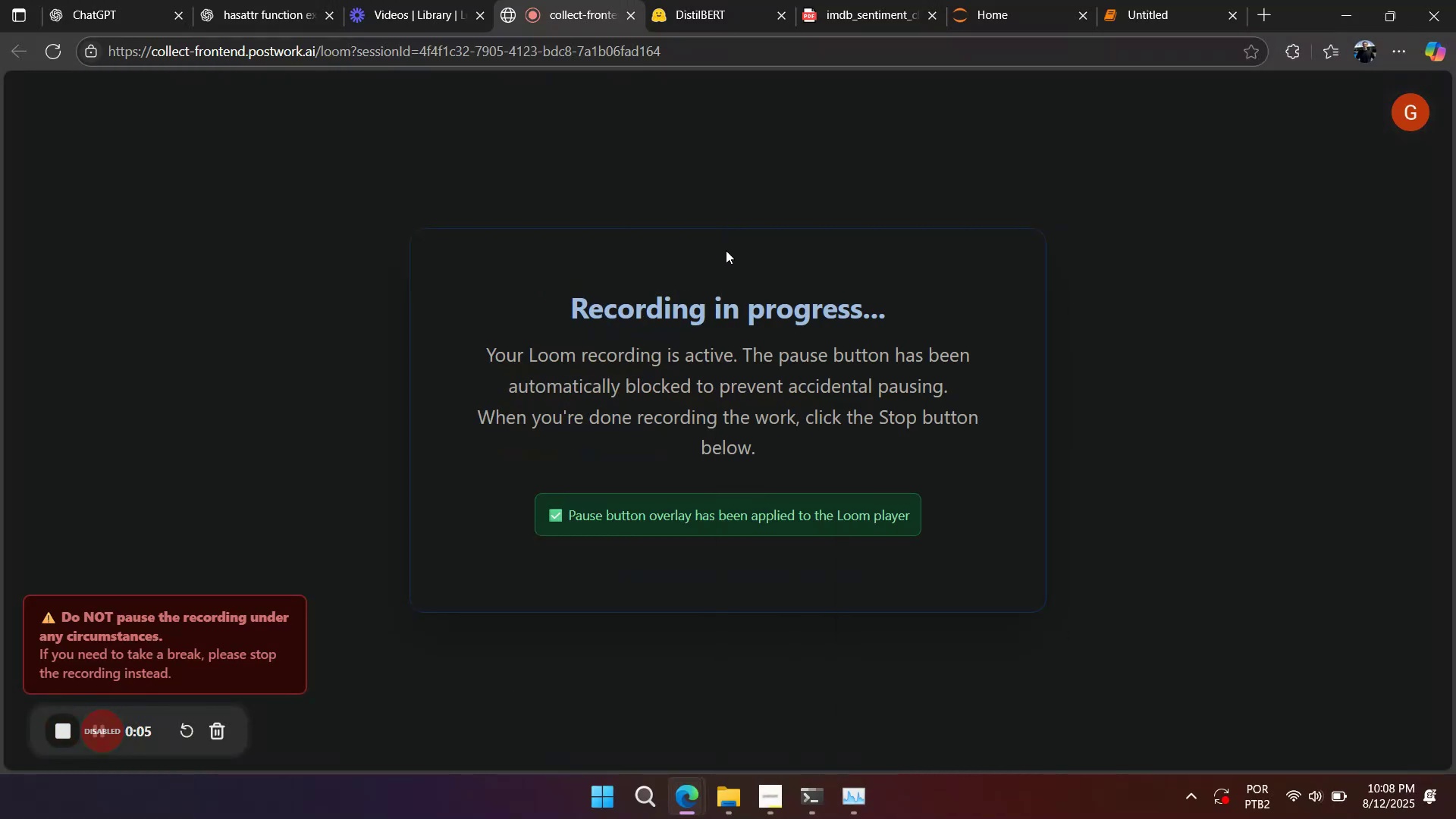 
right_click([726, 250])
 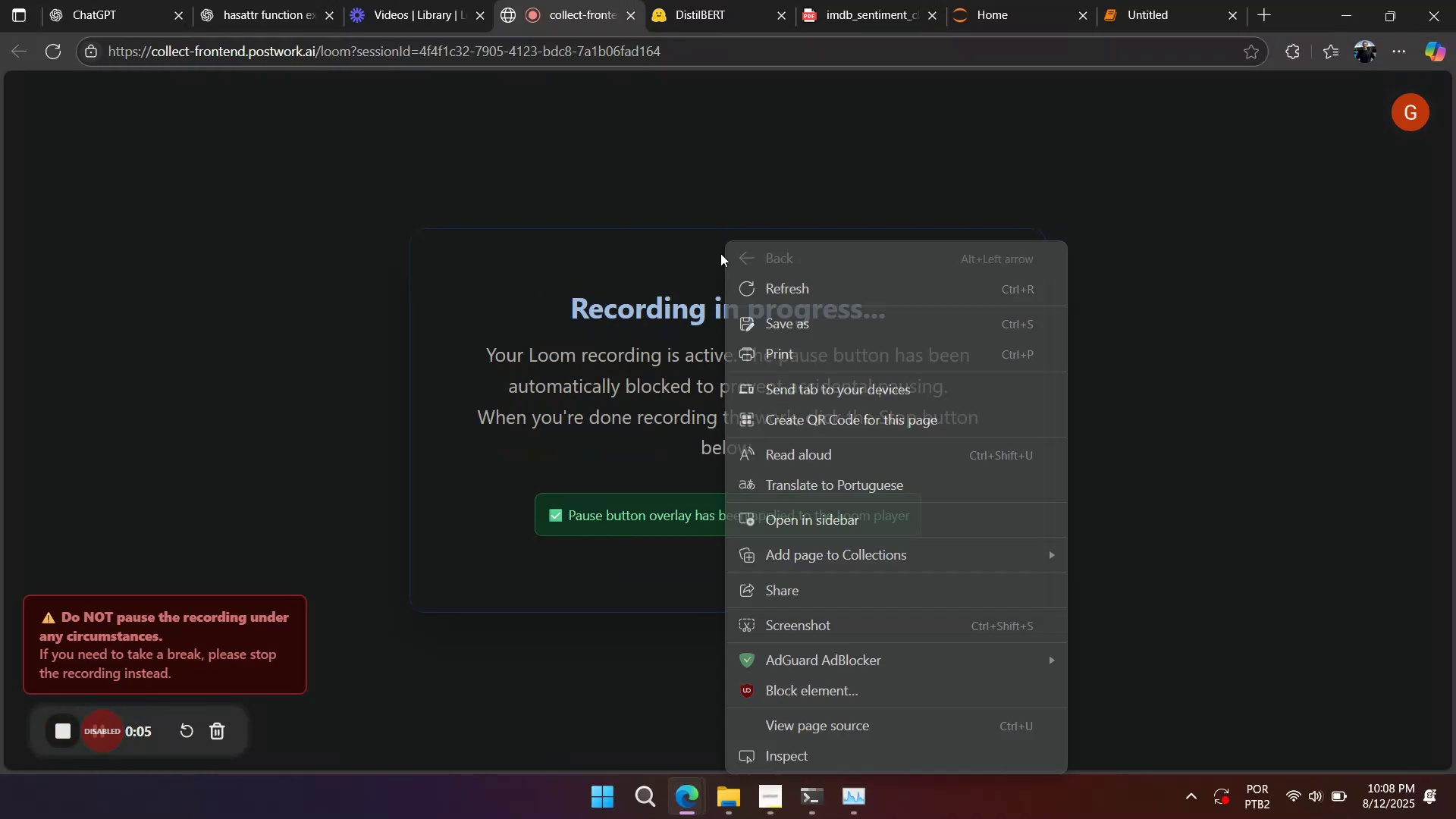 
left_click([720, 254])
 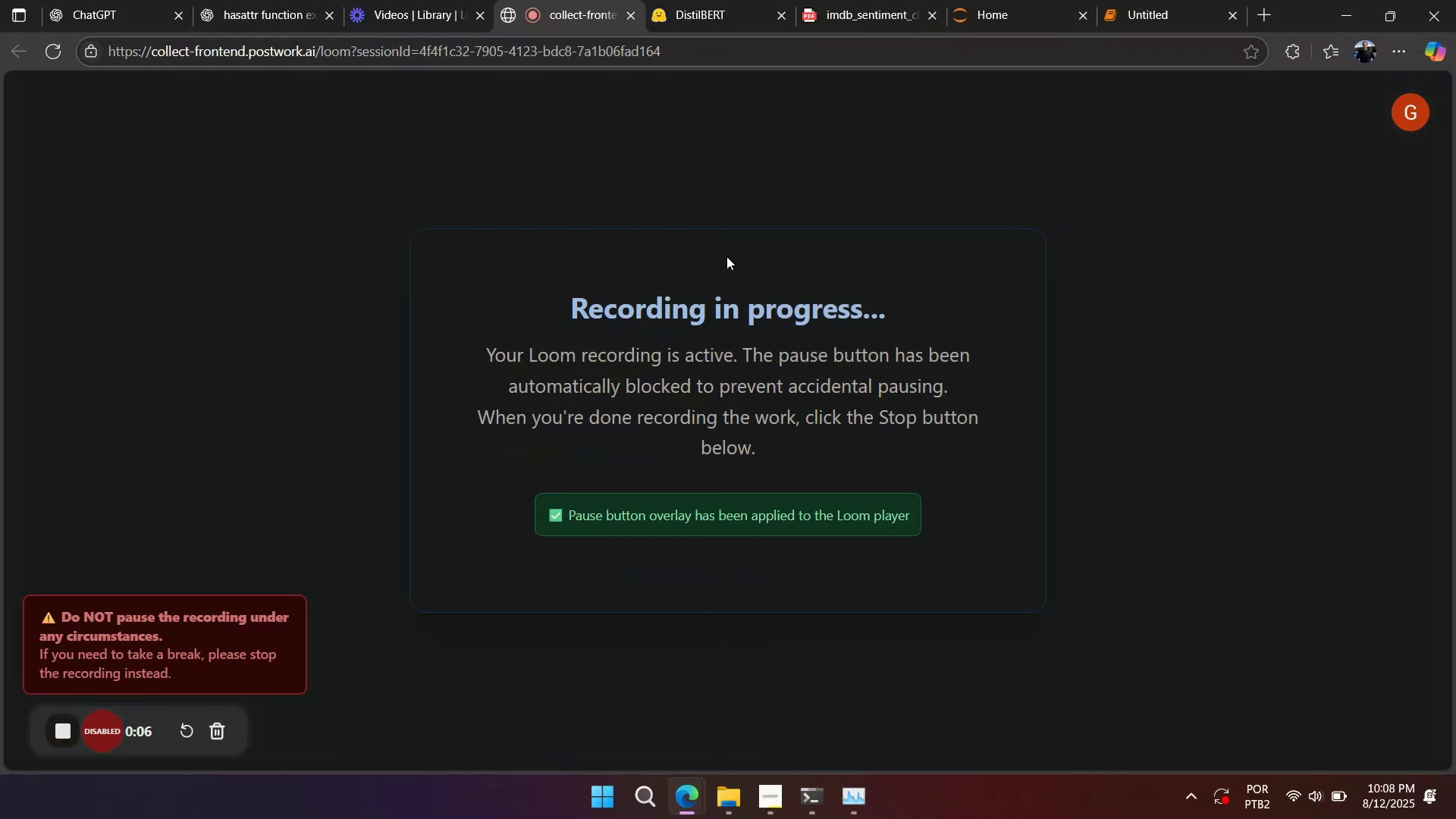 
left_click([724, 256])
 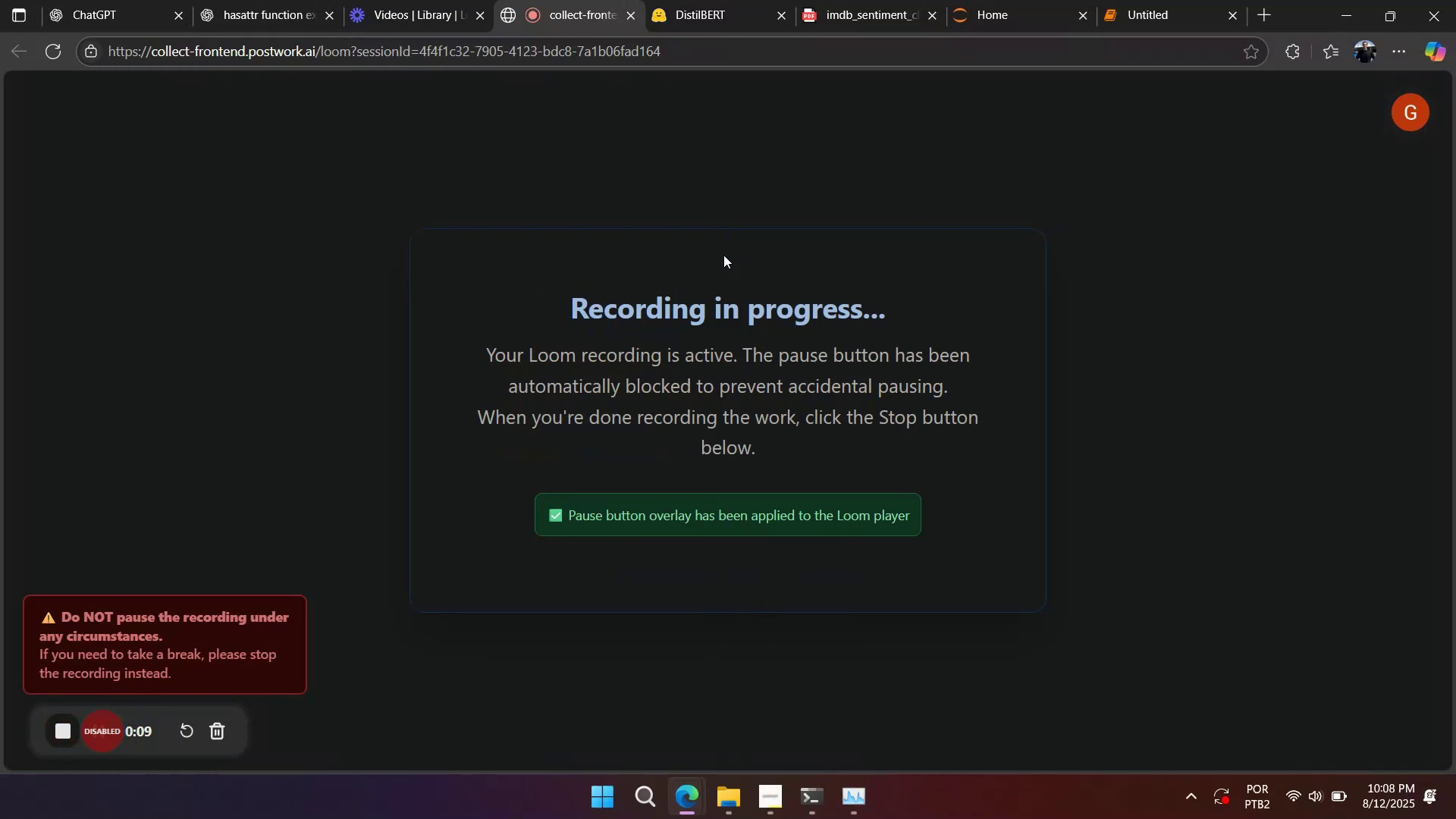 
left_click([733, 28])
 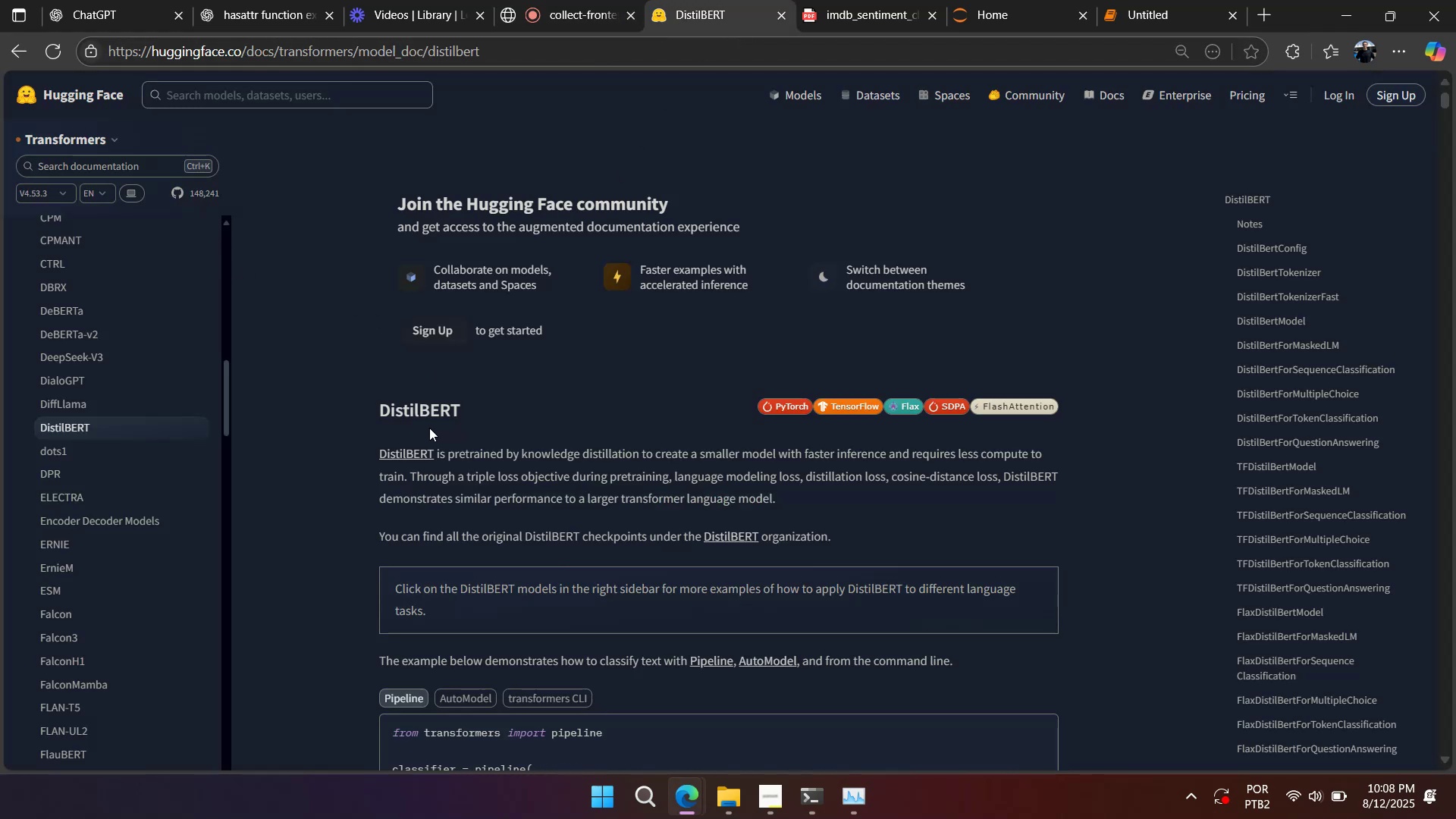 
scroll: coordinate [804, 402], scroll_direction: down, amount: 4.0
 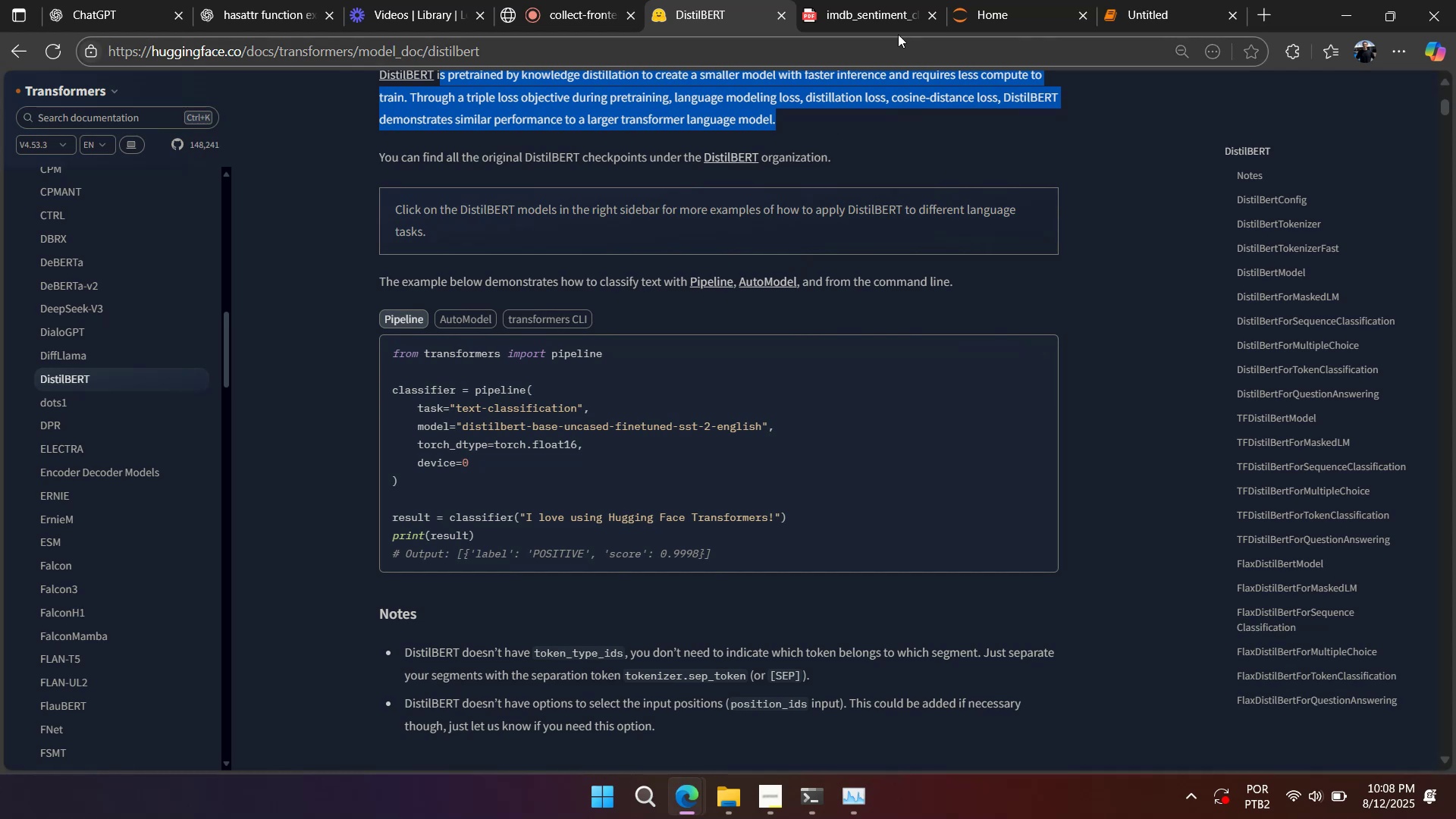 
left_click([906, 19])
 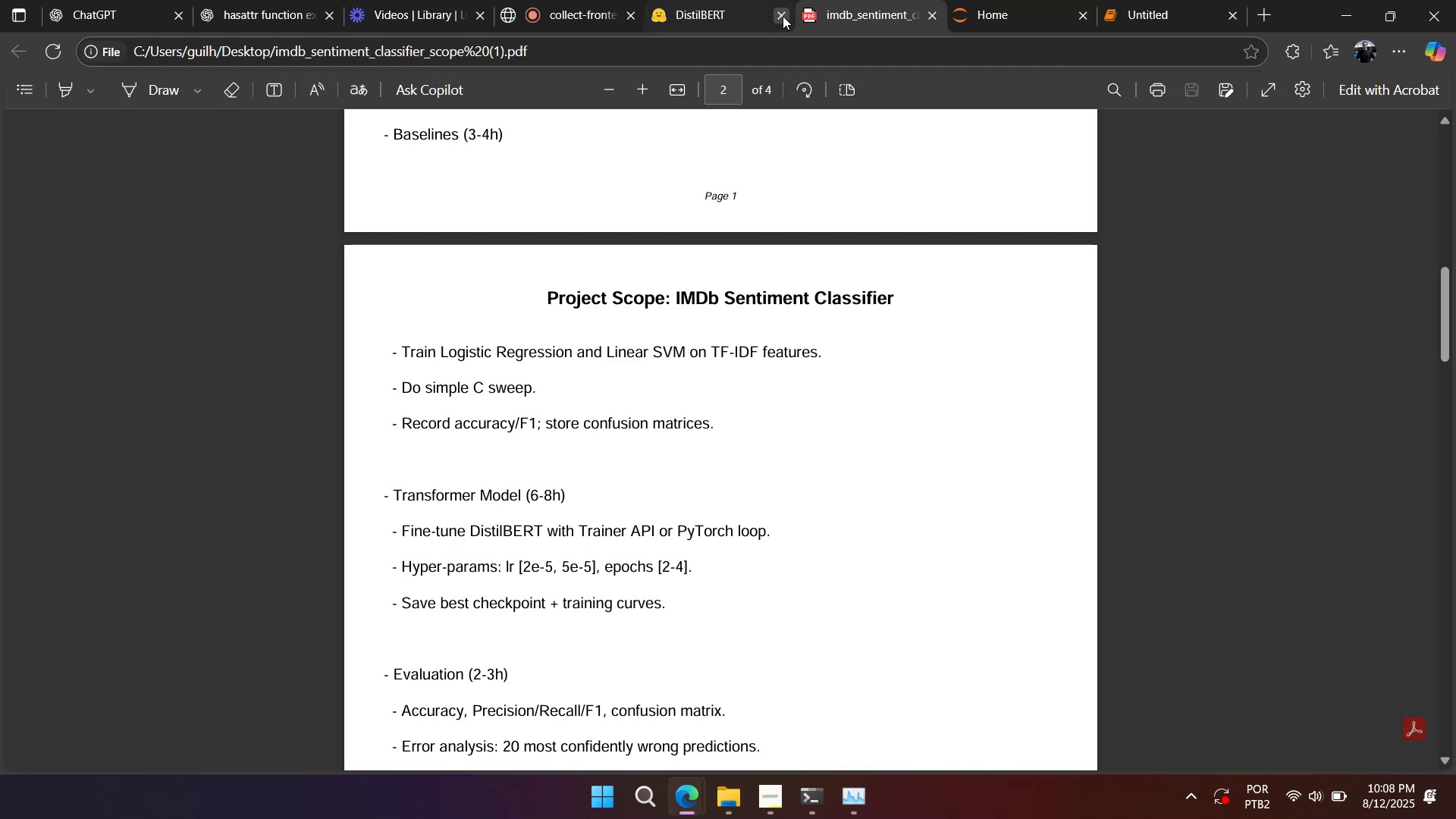 
left_click([777, 15])
 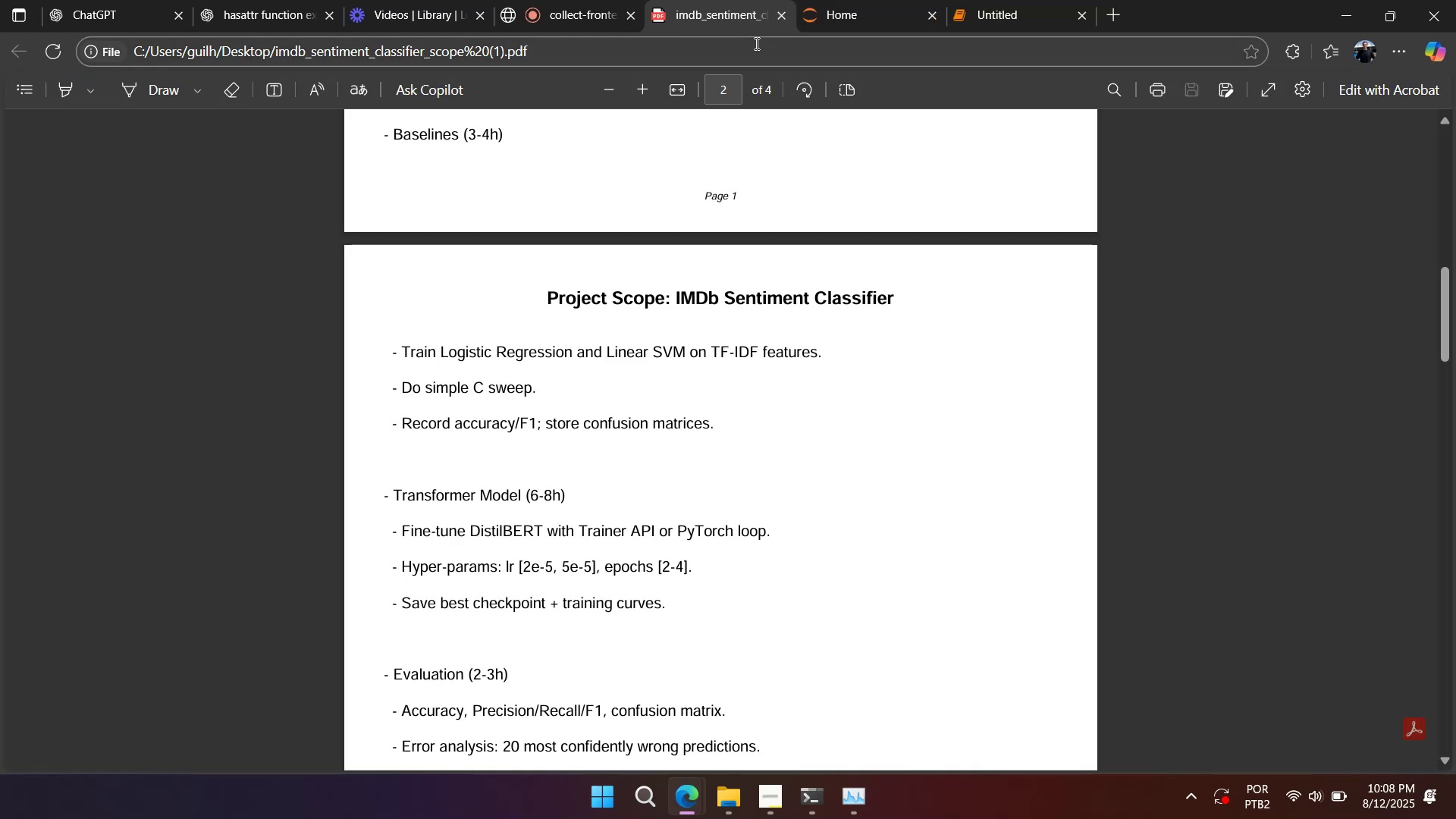 
key(Control+H)
 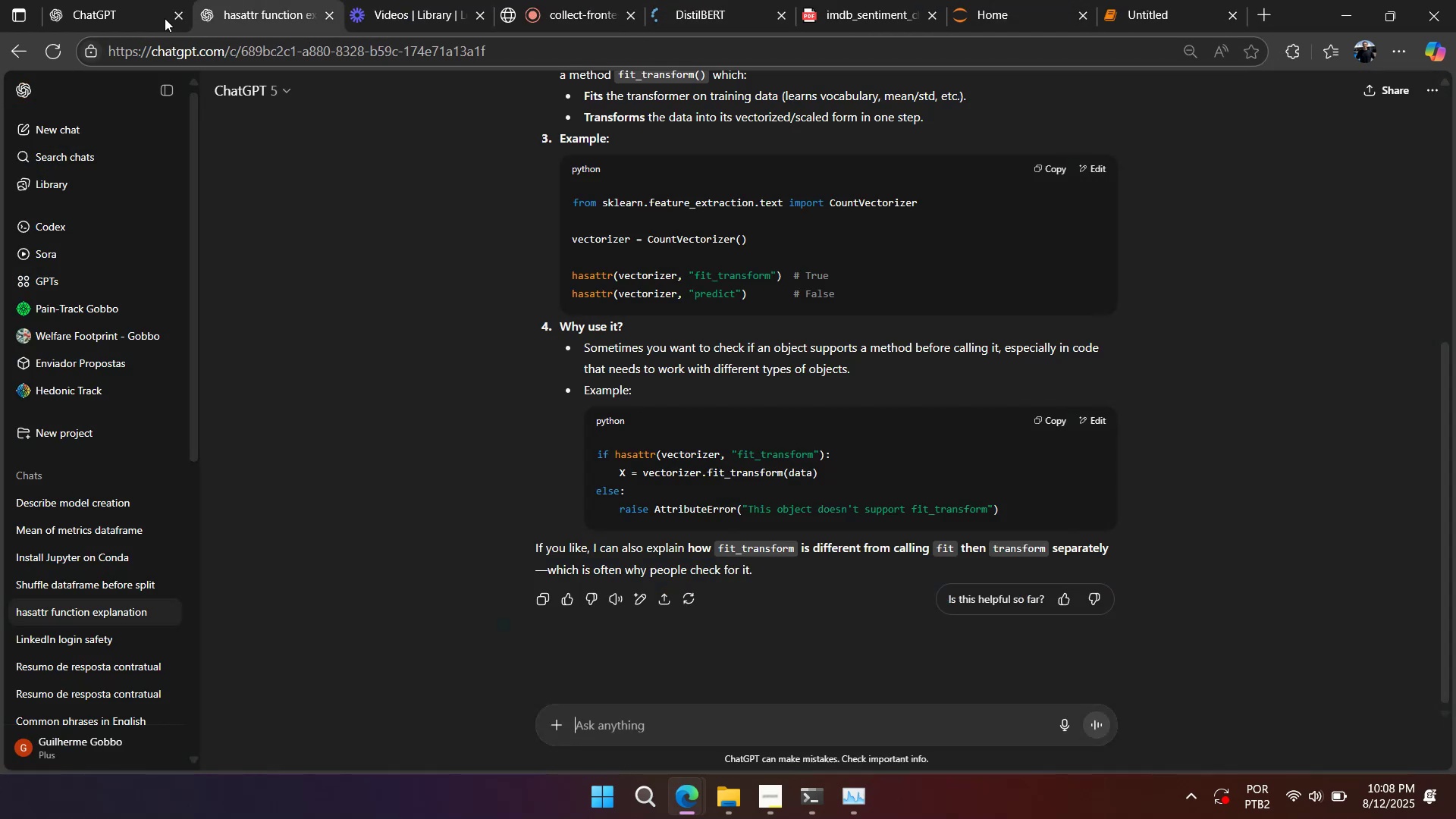 
wait(6.08)
 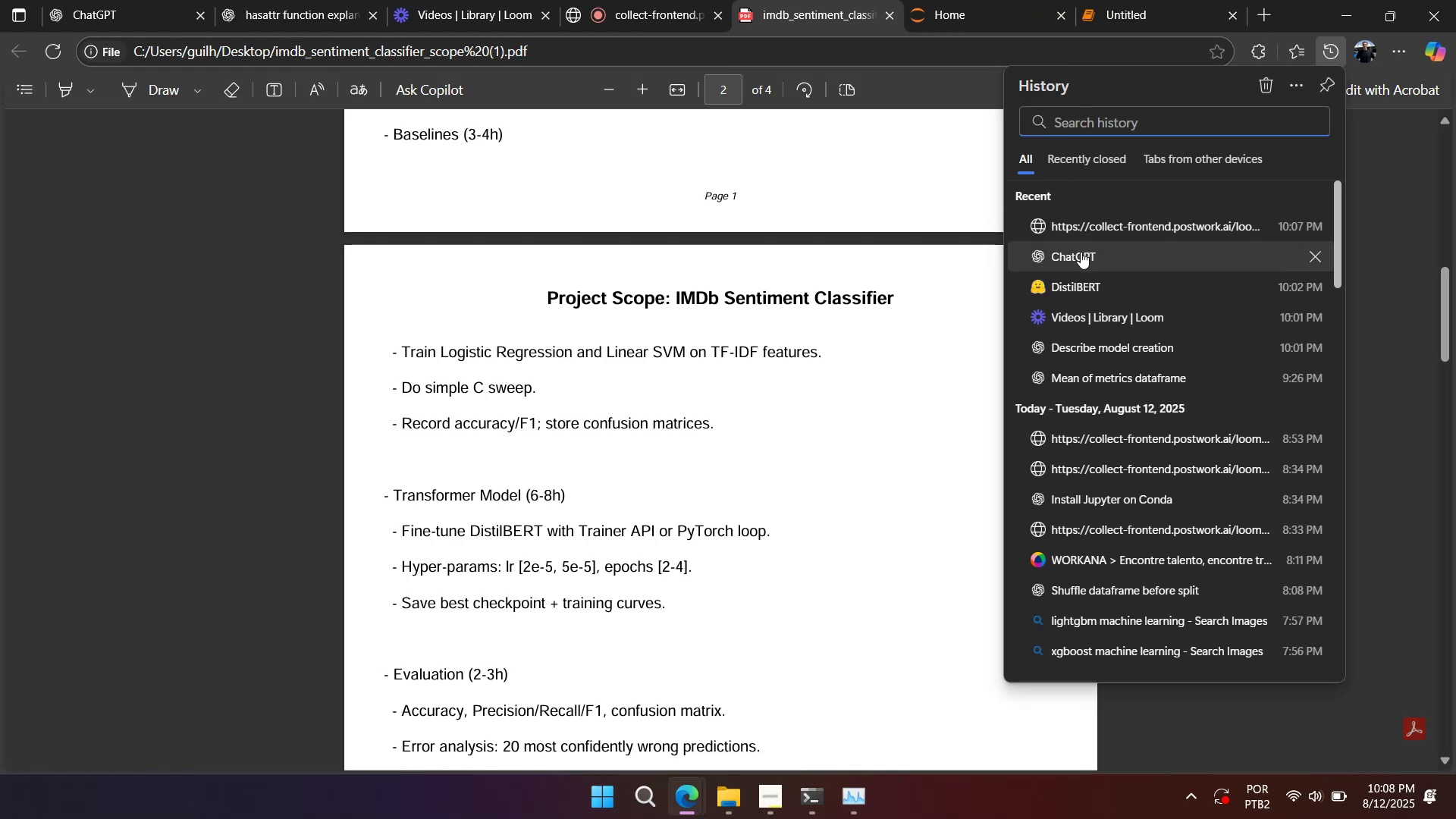 
left_click([146, 12])
 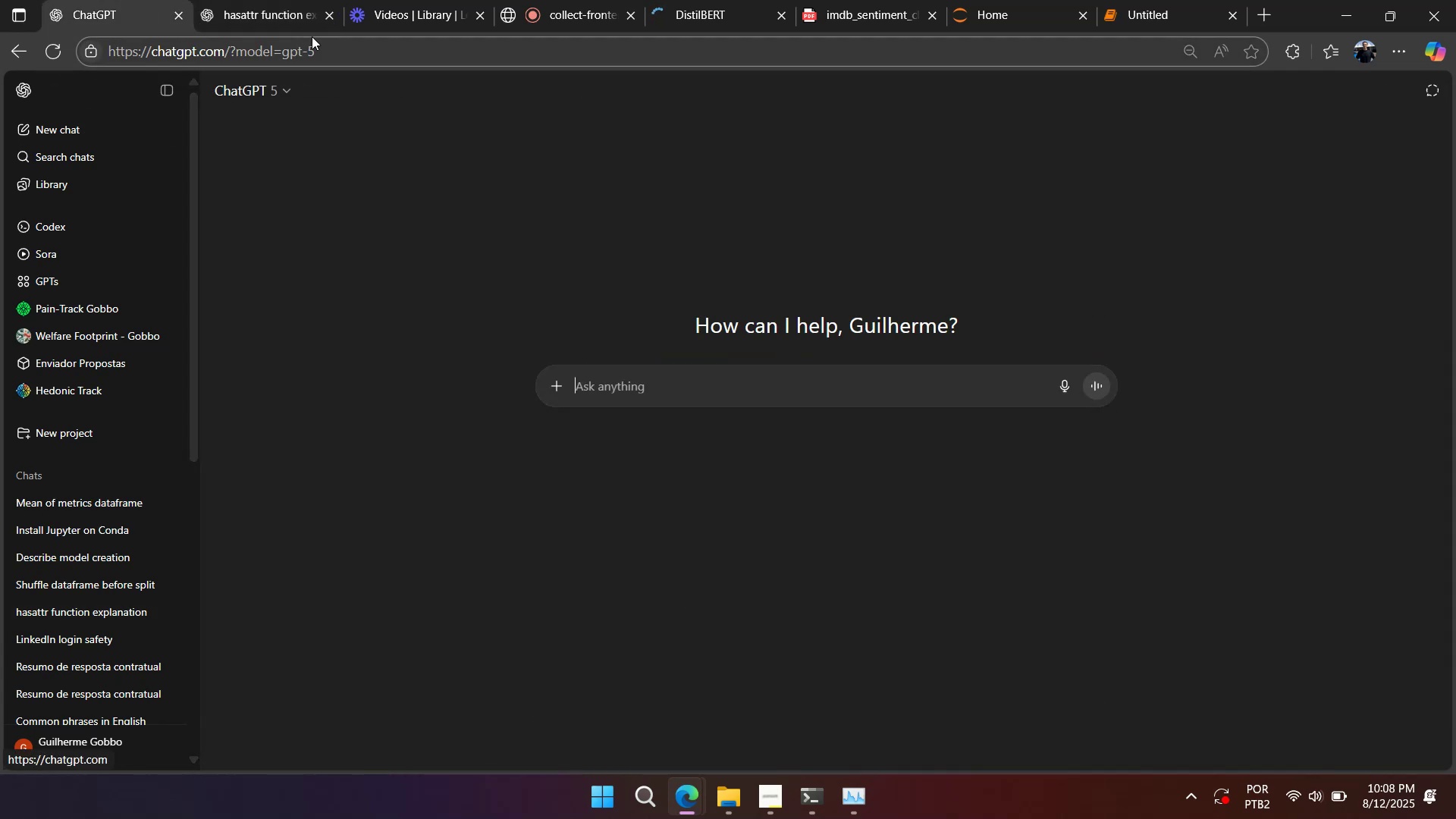 
left_click([327, 22])
 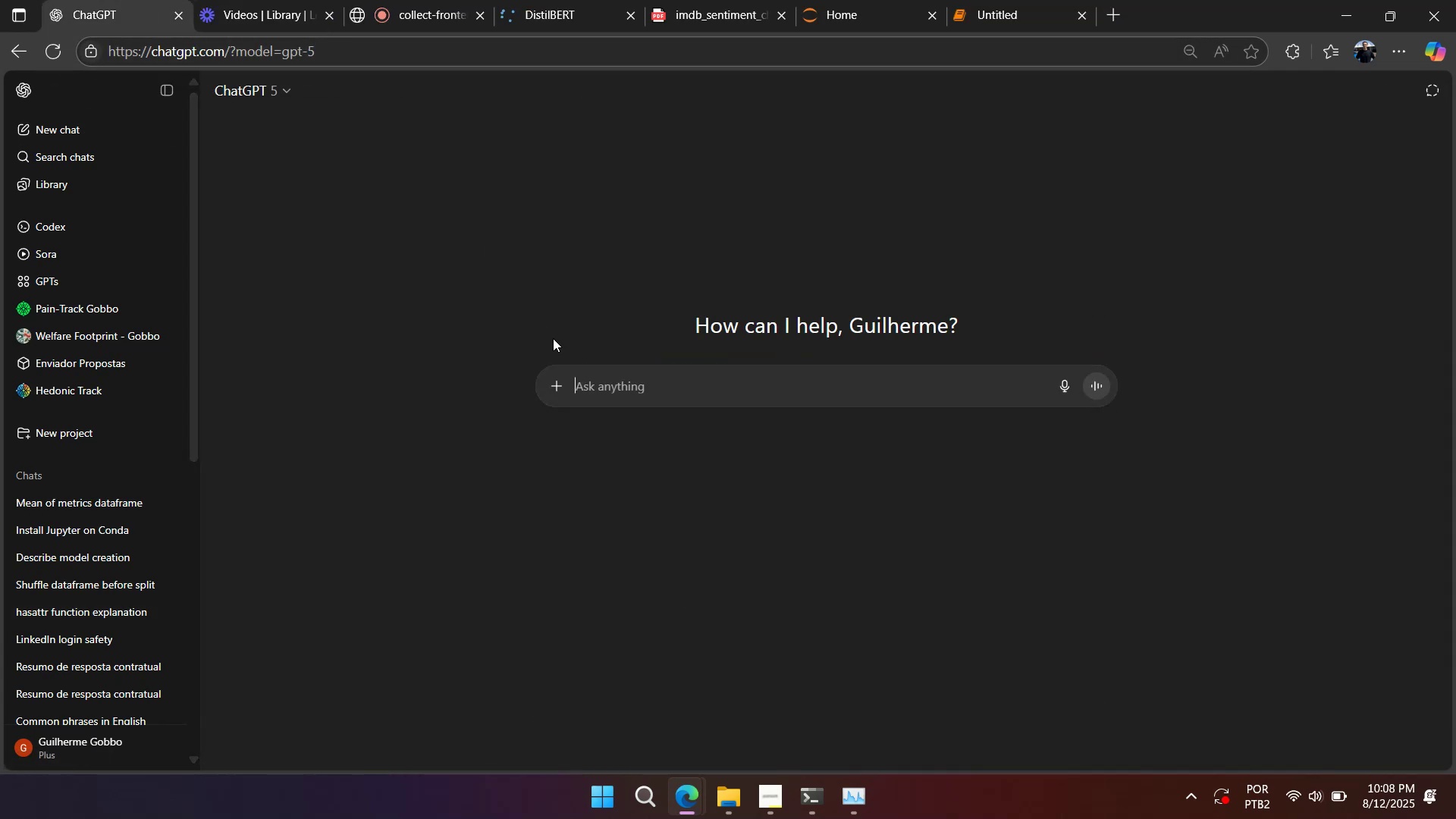 
left_click([601, 375])
 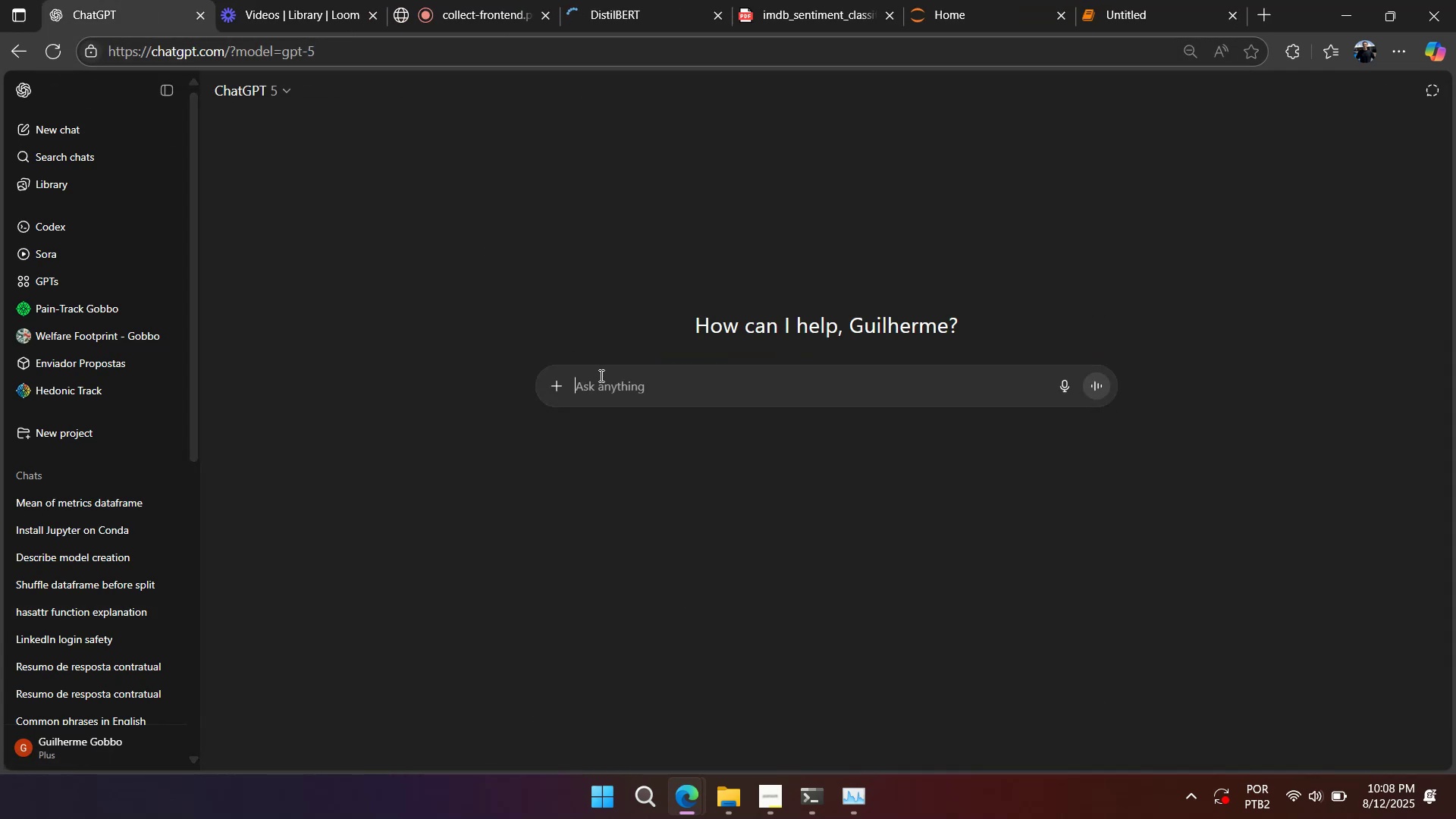 
type(I want to apply distbert on a dataset of mine. What kind of datadoes a)
key(Backspace)
type(distbert support as input and output)
 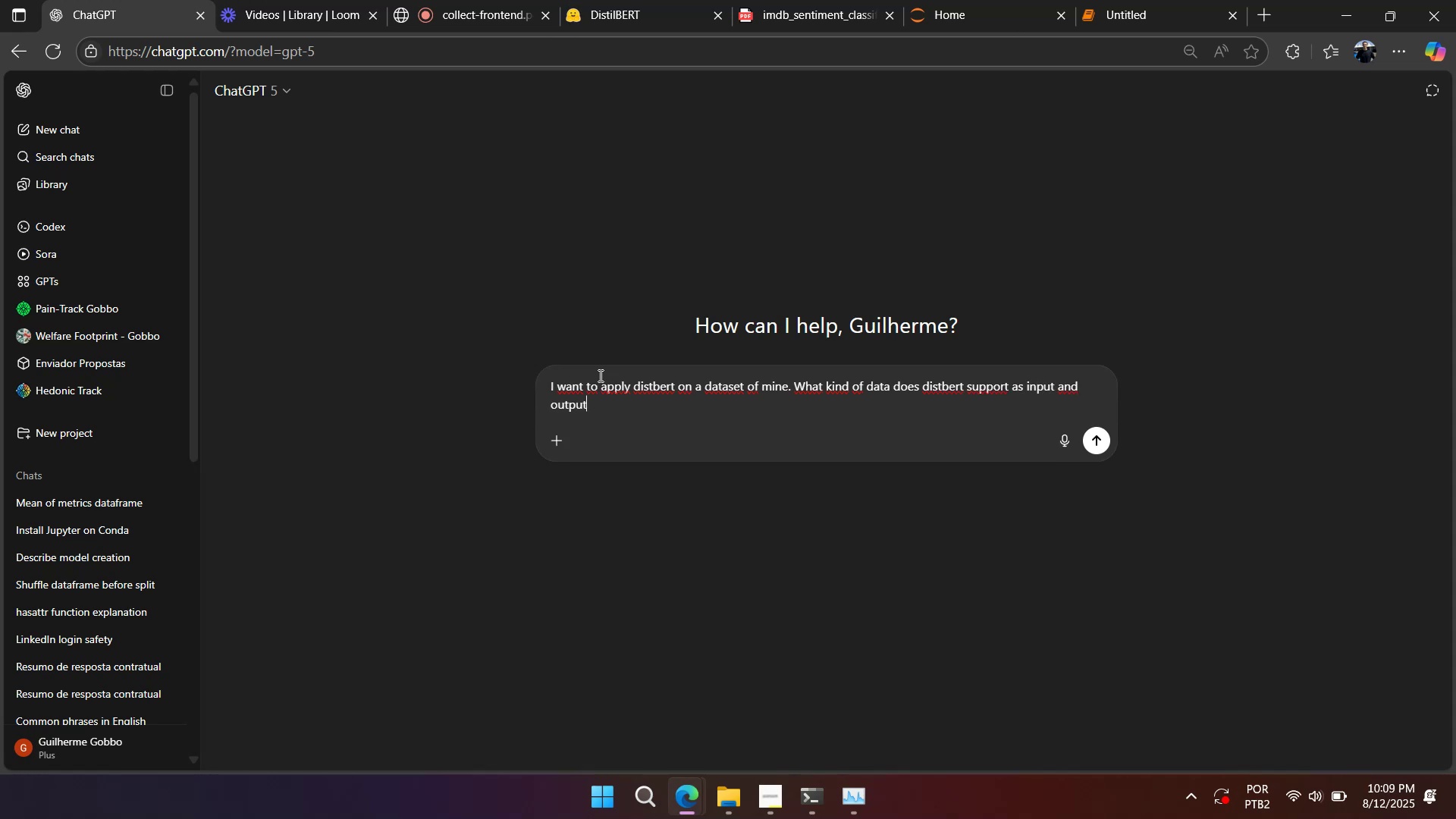 
key(Shift+Unknown)
 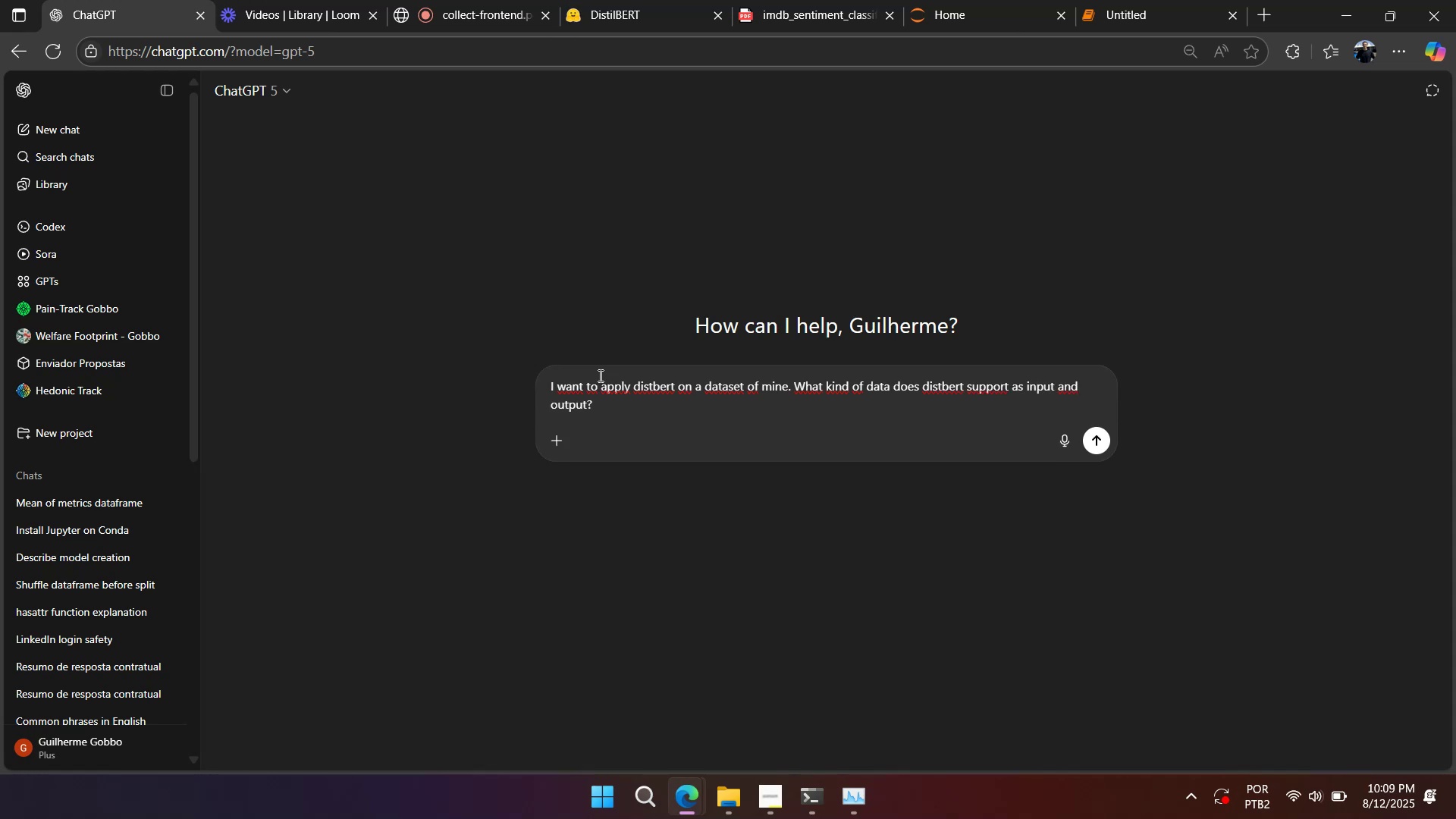 
key(Enter)
 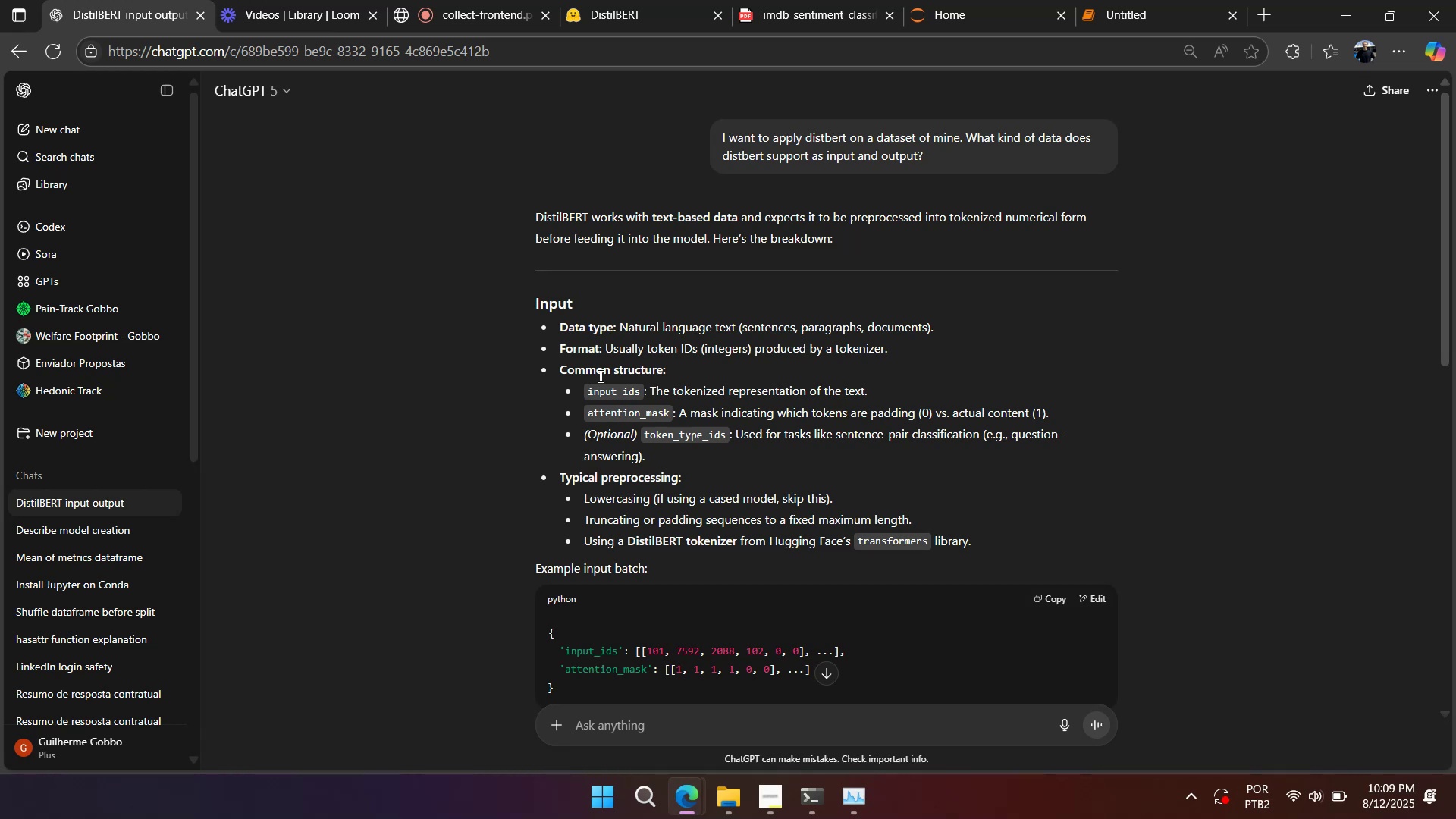 
wait(23.92)
 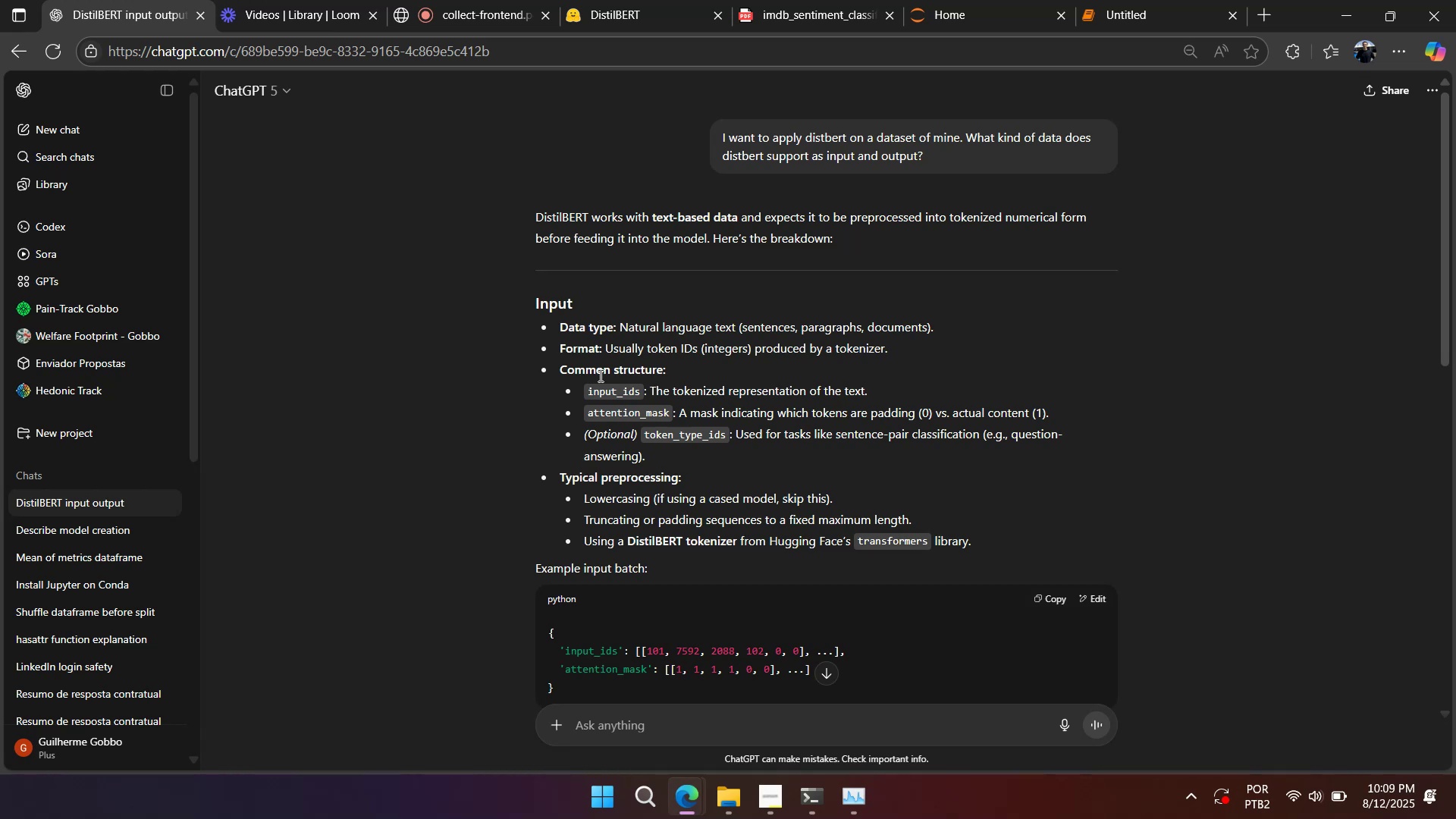 
scroll: coordinate [644, 324], scroll_direction: down, amount: 8.0
 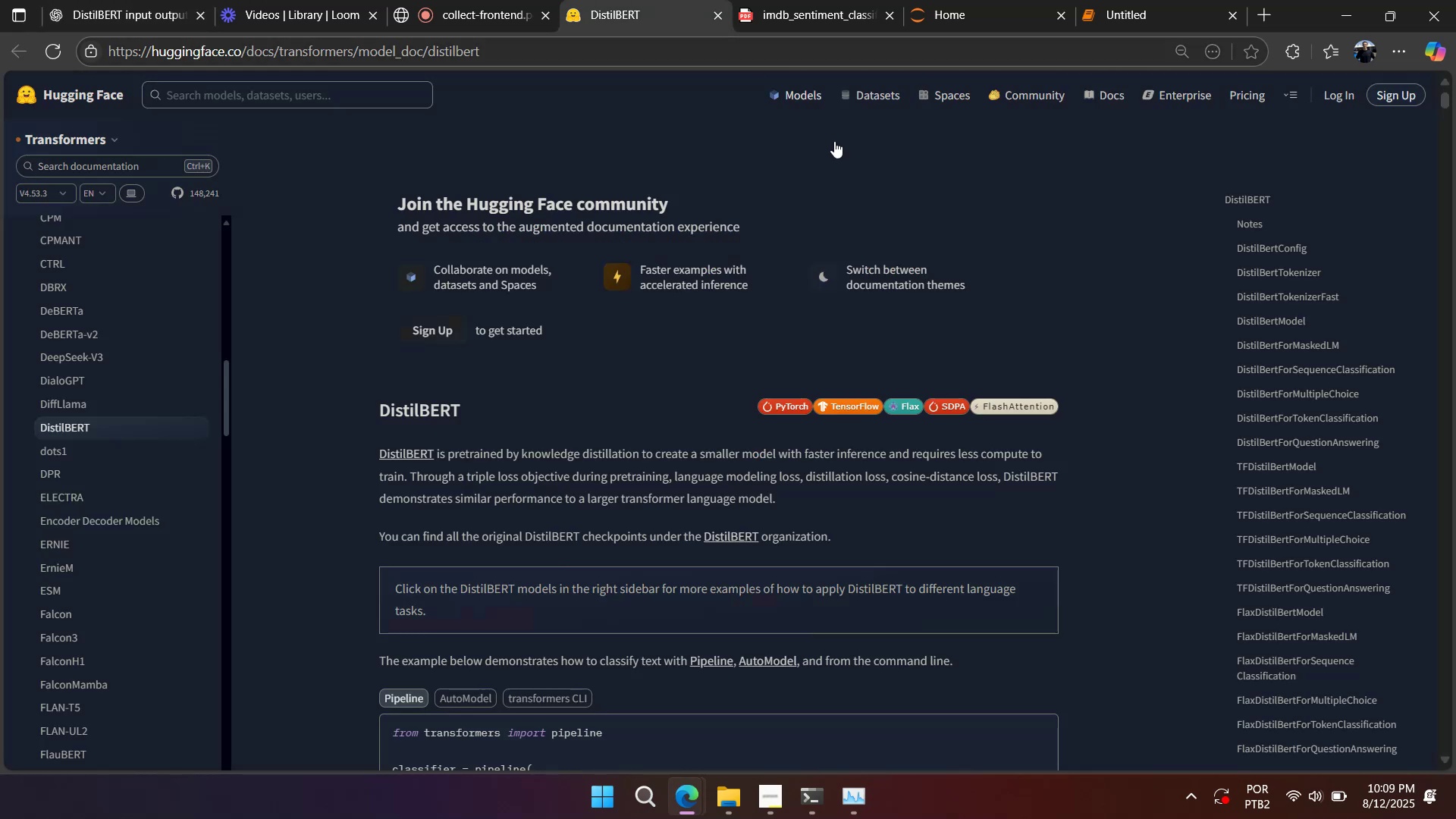 
scroll: coordinate [974, 196], scroll_direction: up, amount: 4.0
 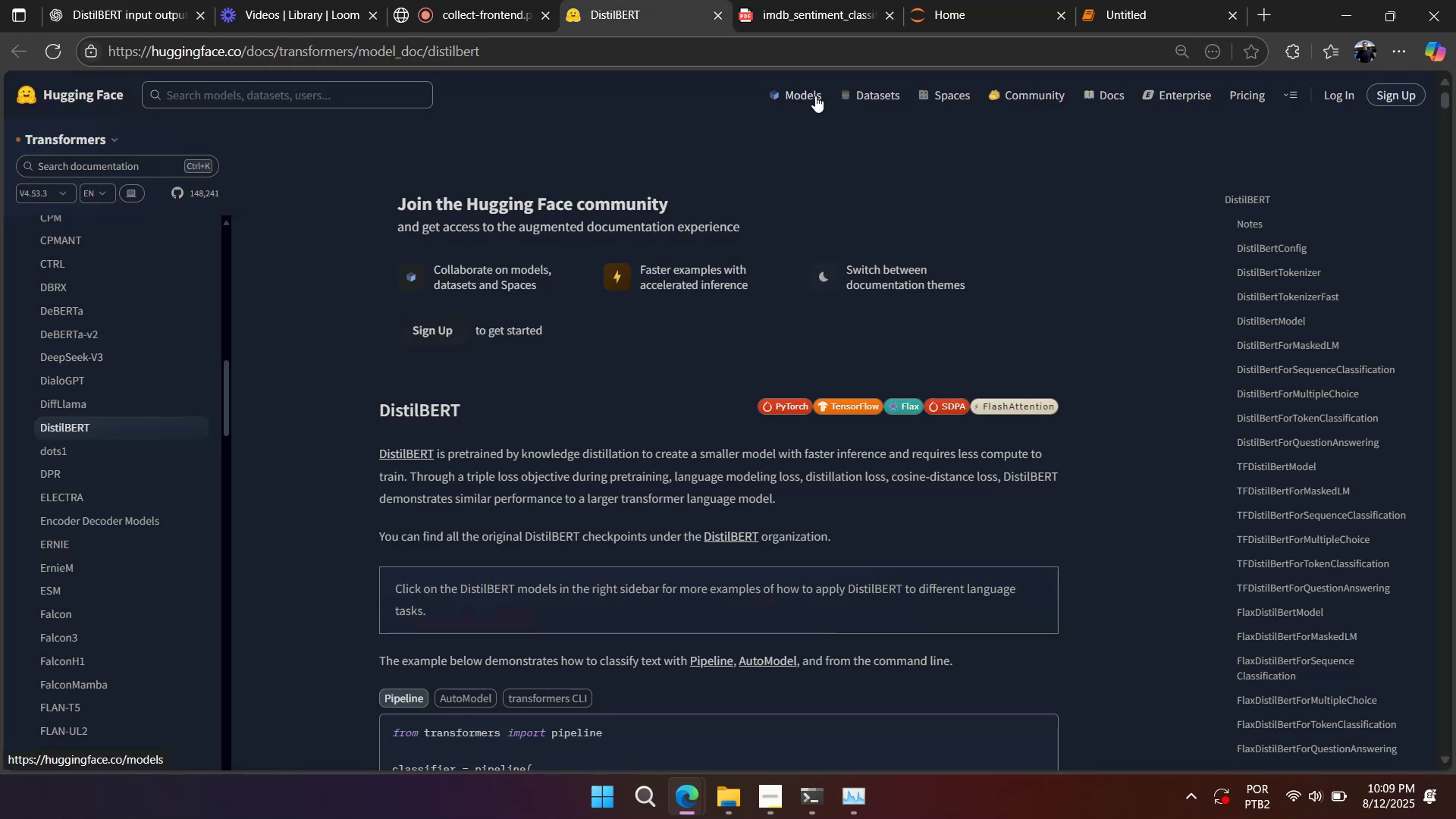 
wait(7.52)
 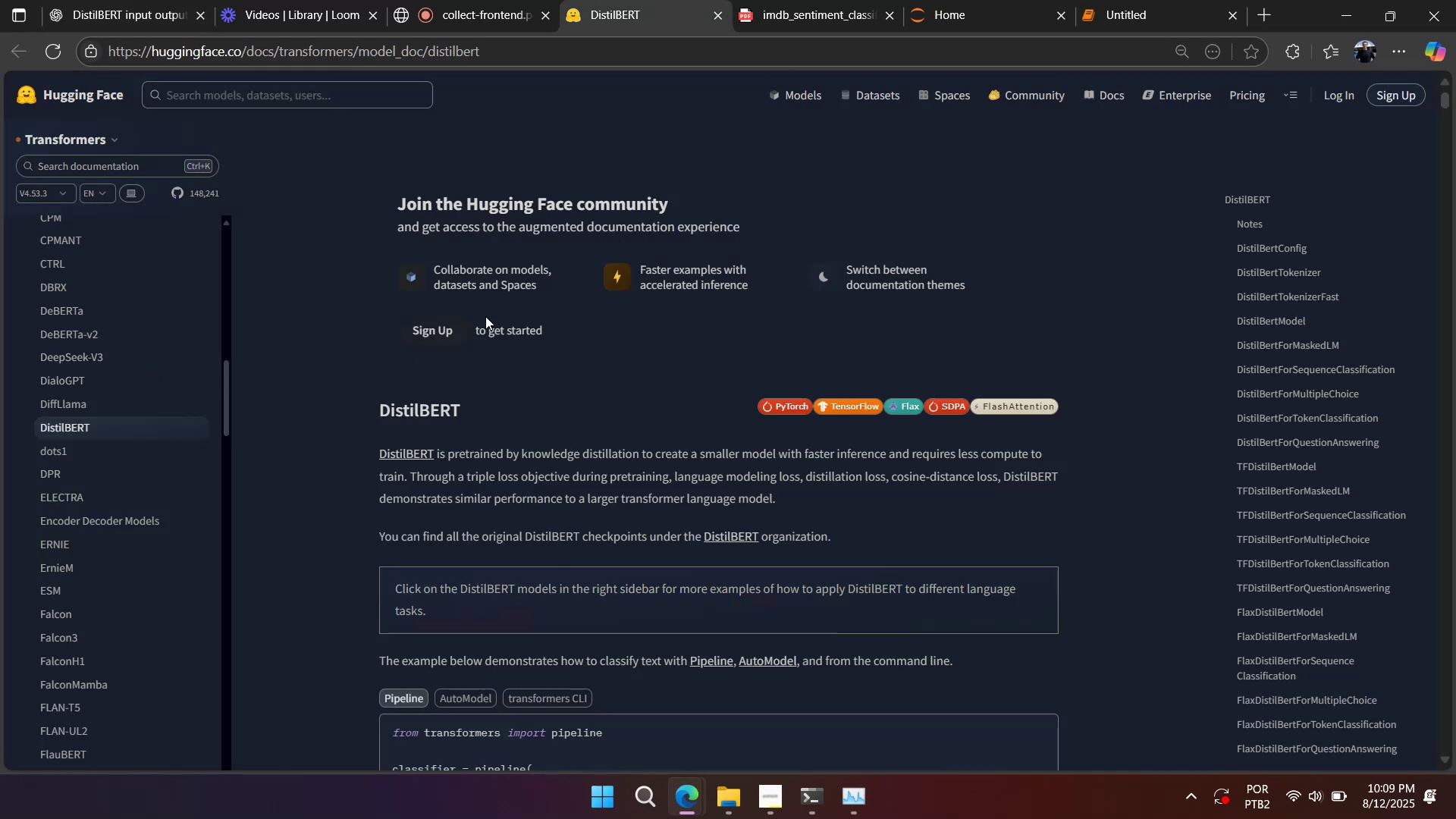 
scroll: coordinate [1112, 356], scroll_direction: down, amount: 6.0
 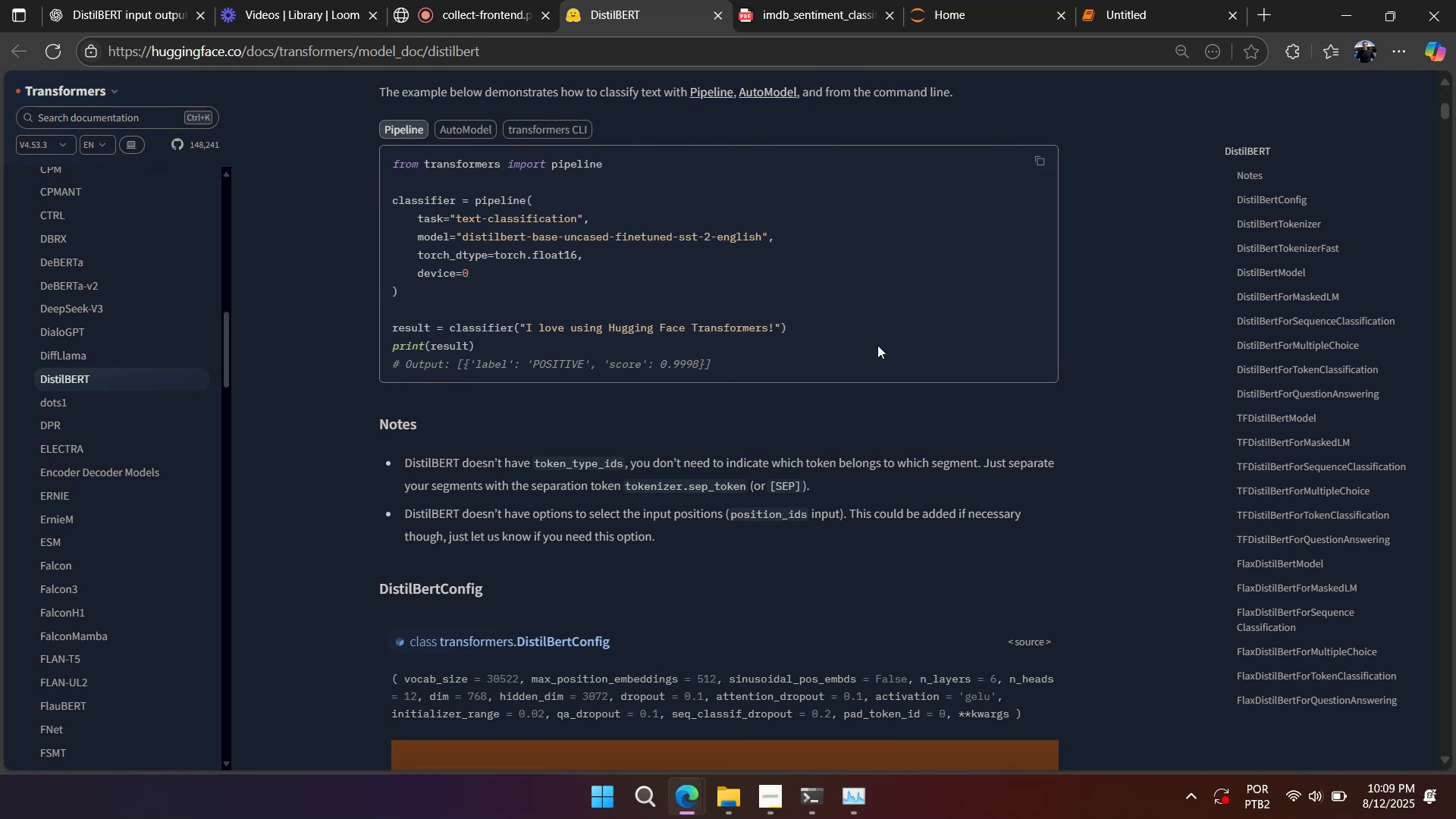 
scroll: coordinate [518, 412], scroll_direction: up, amount: 3.0
 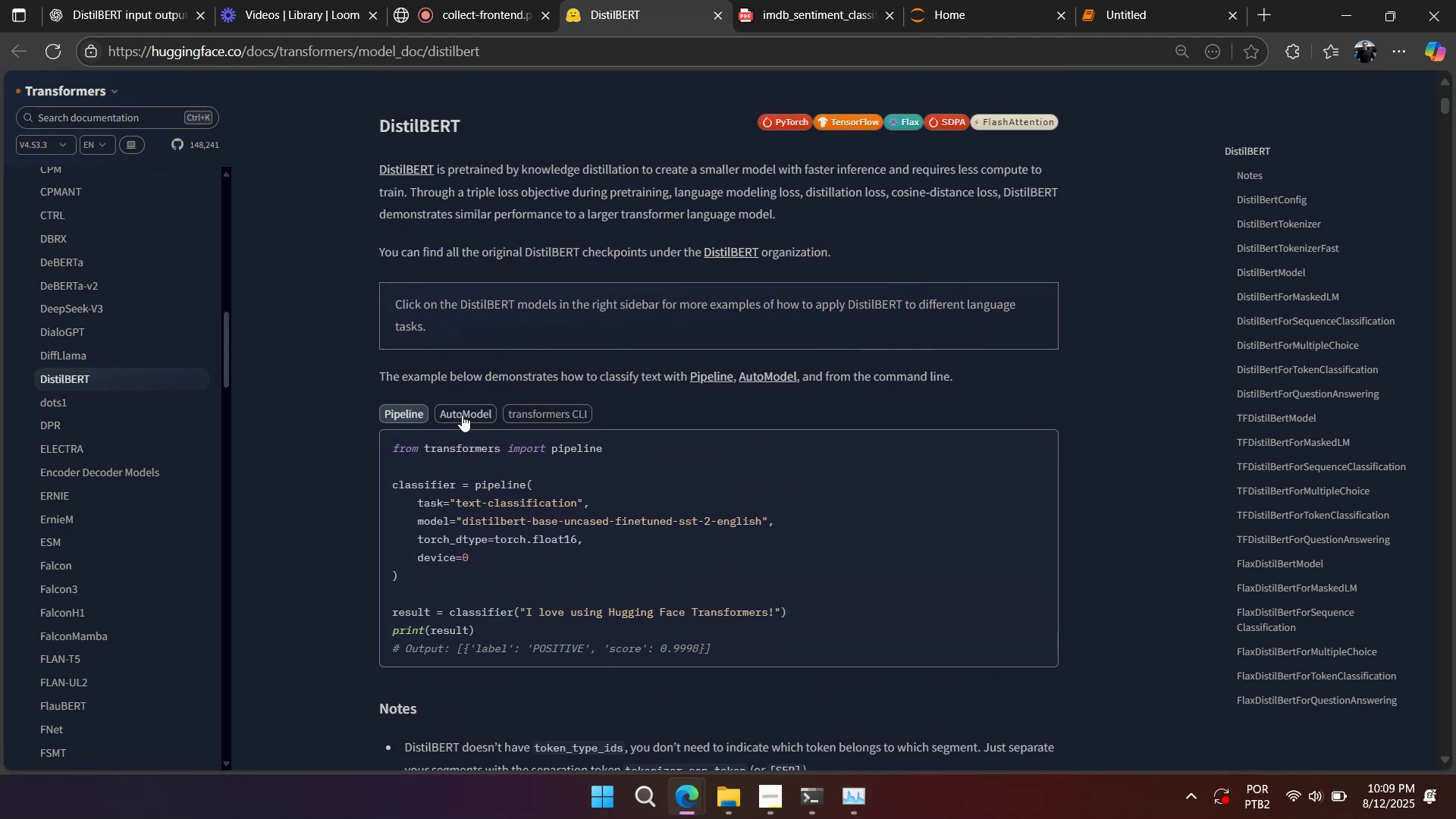 
left_click([461, 415])
 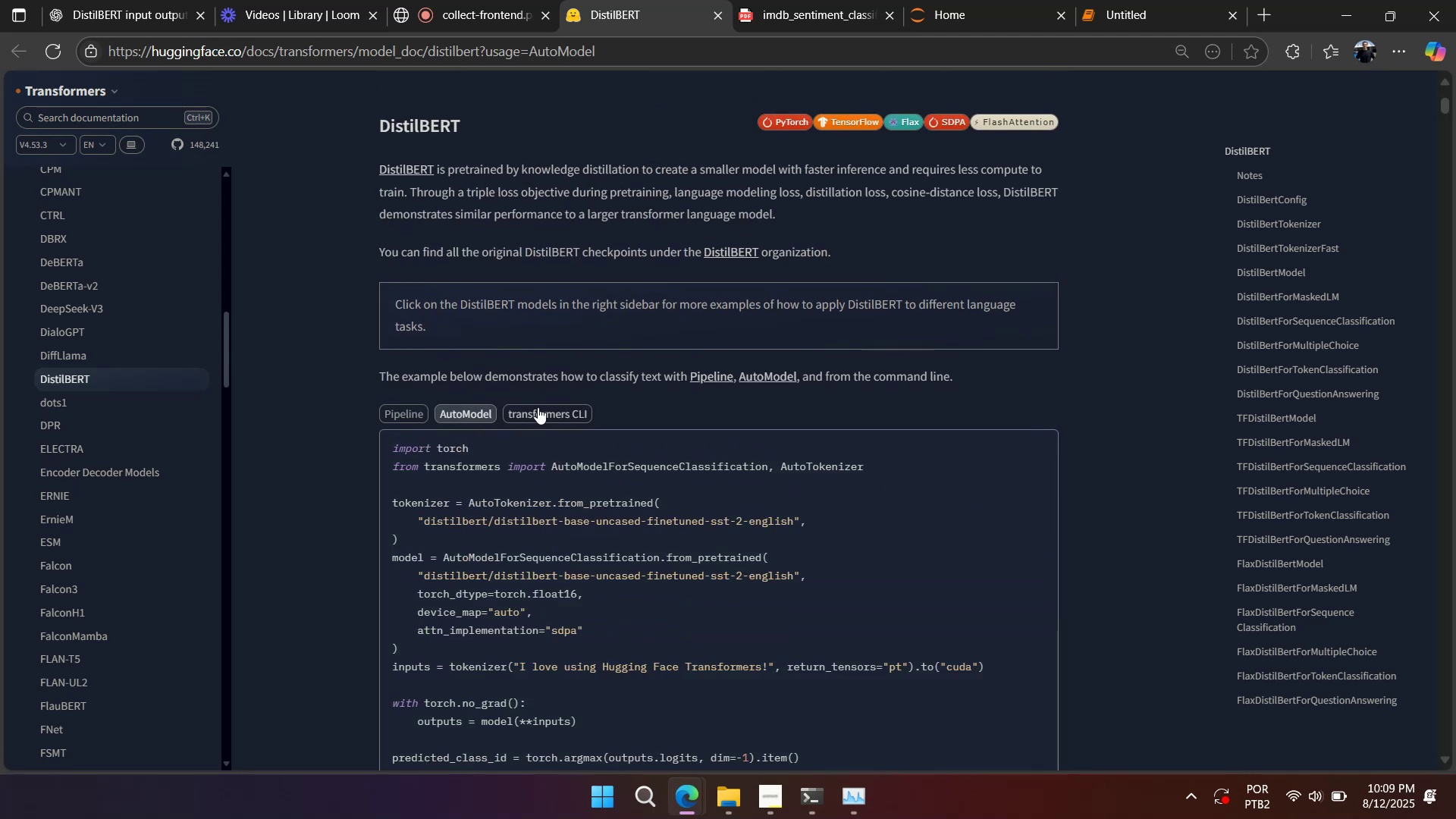 
scroll: coordinate [538, 406], scroll_direction: down, amount: 2.0
 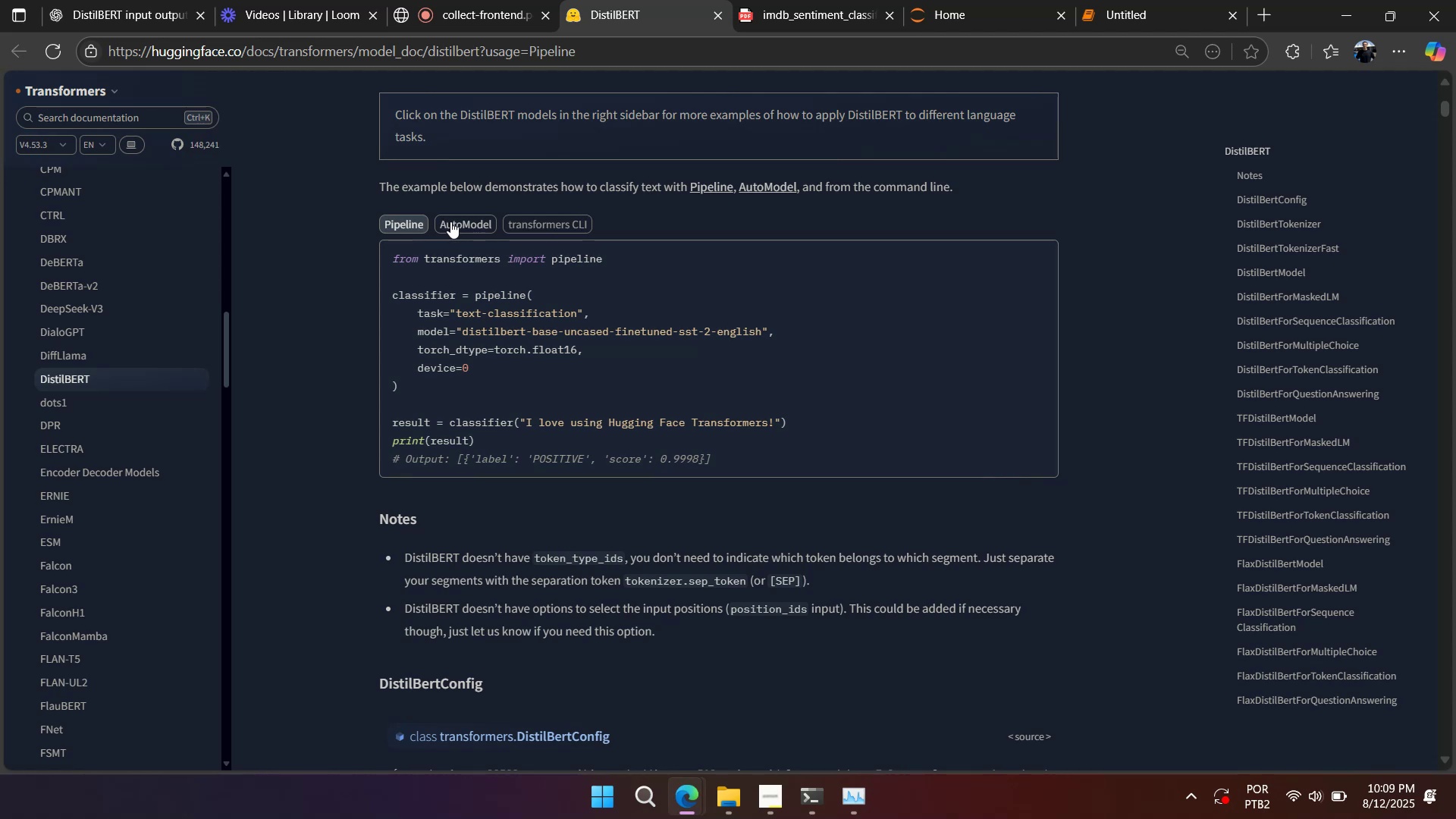 
left_click([450, 221])
 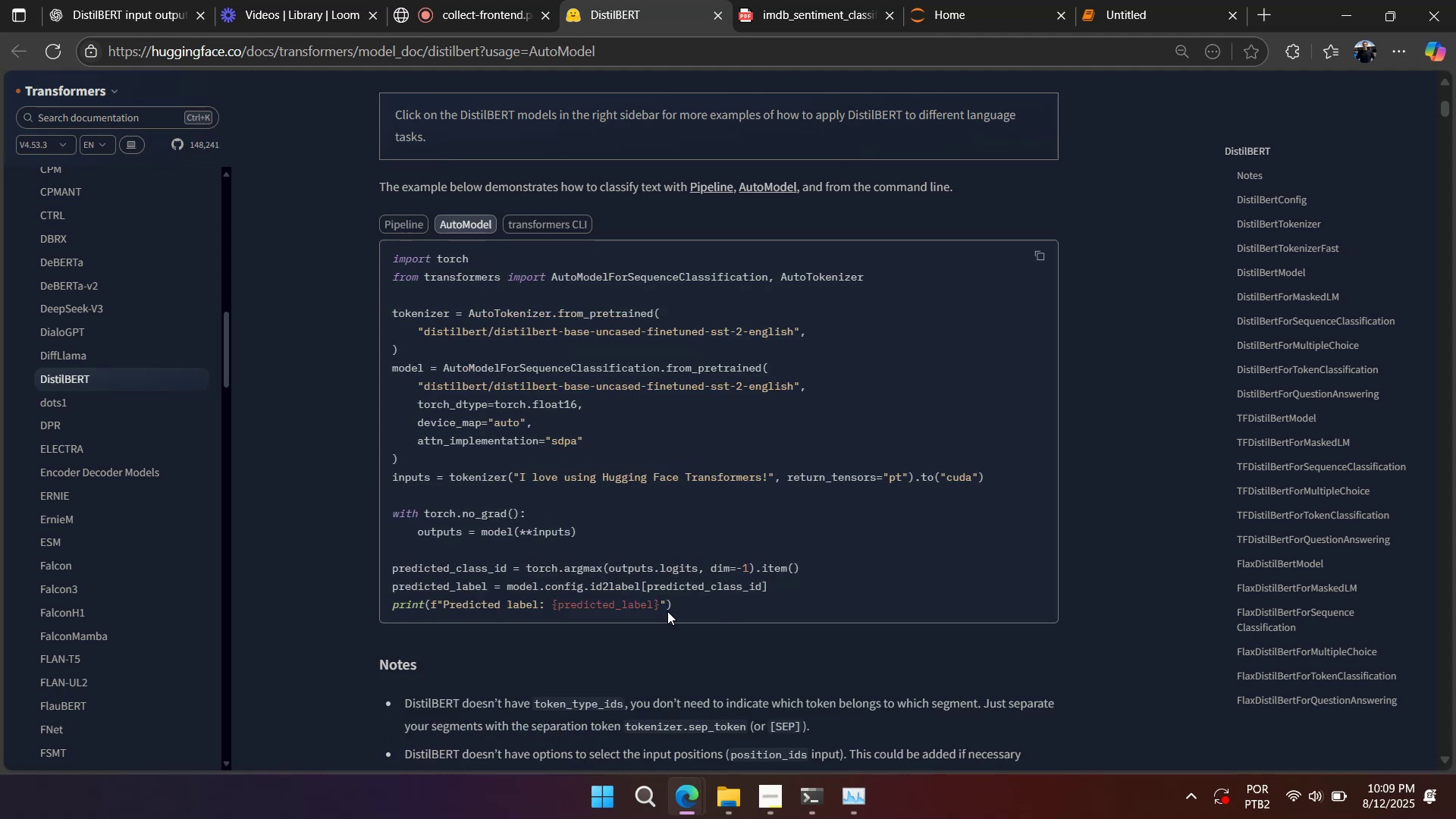 
wait(5.86)
 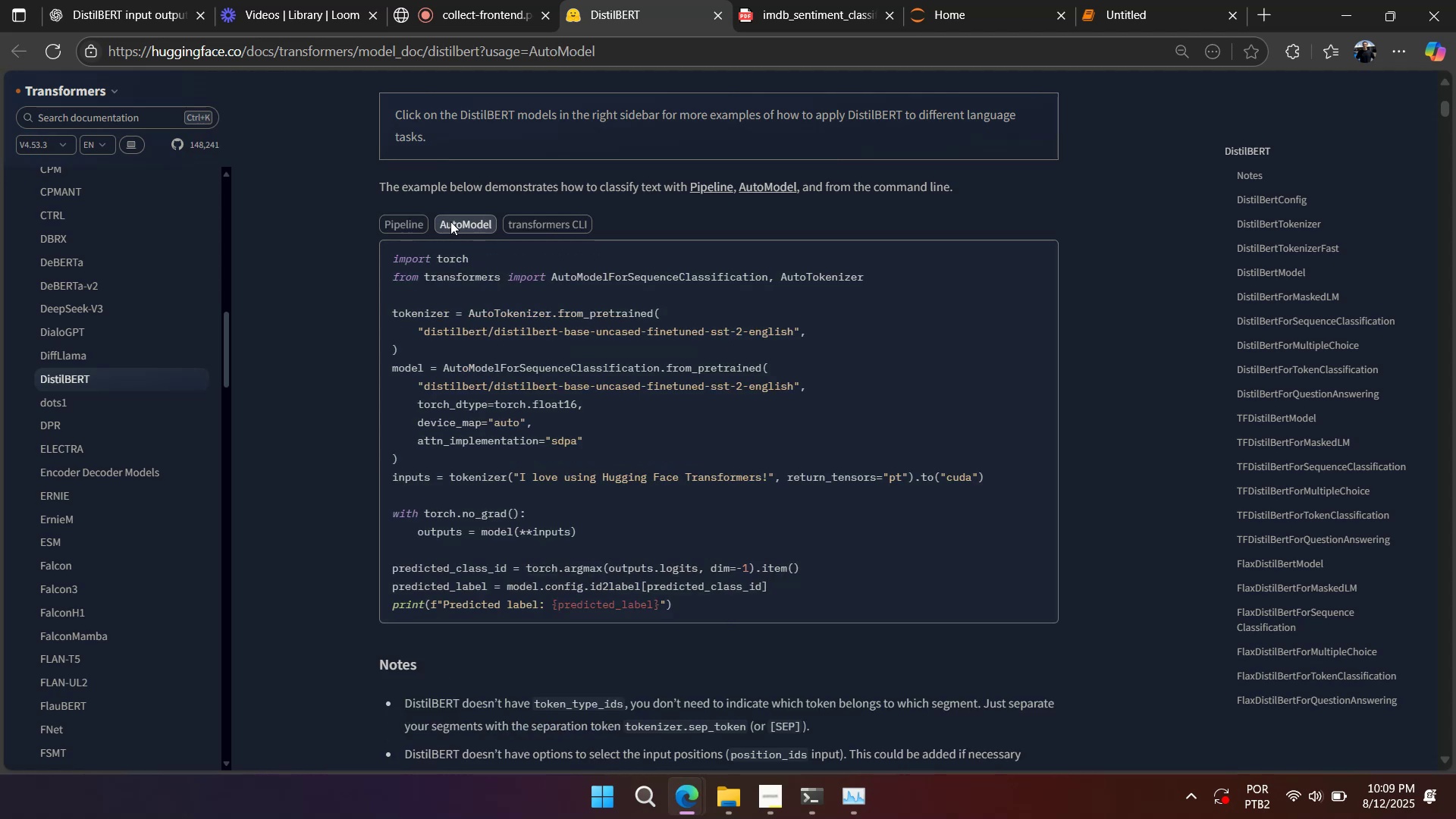 
key(Control+C)
 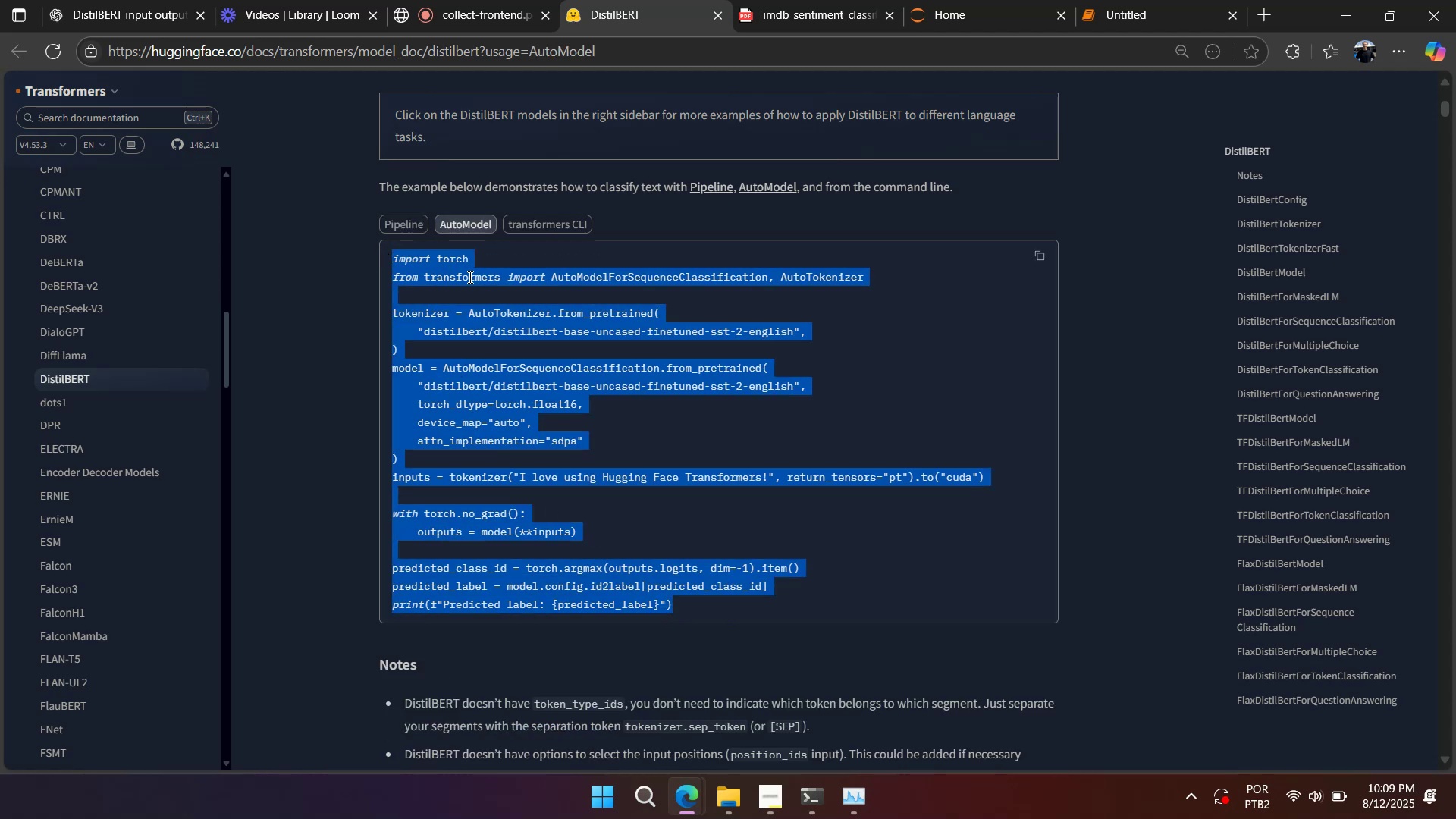 
key(Control+C)
 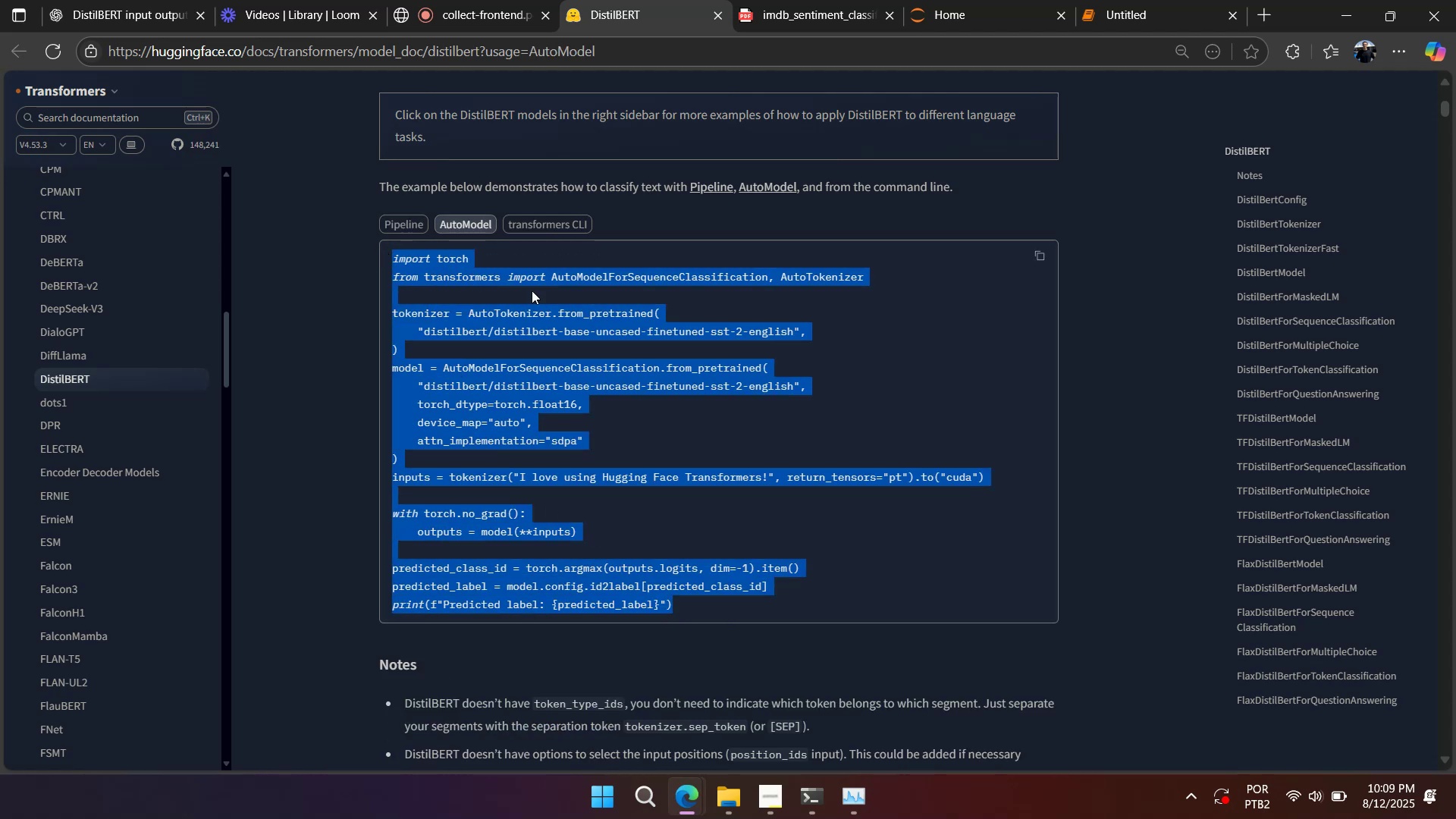 
scroll: coordinate [667, 313], scroll_direction: down, amount: 5.0
 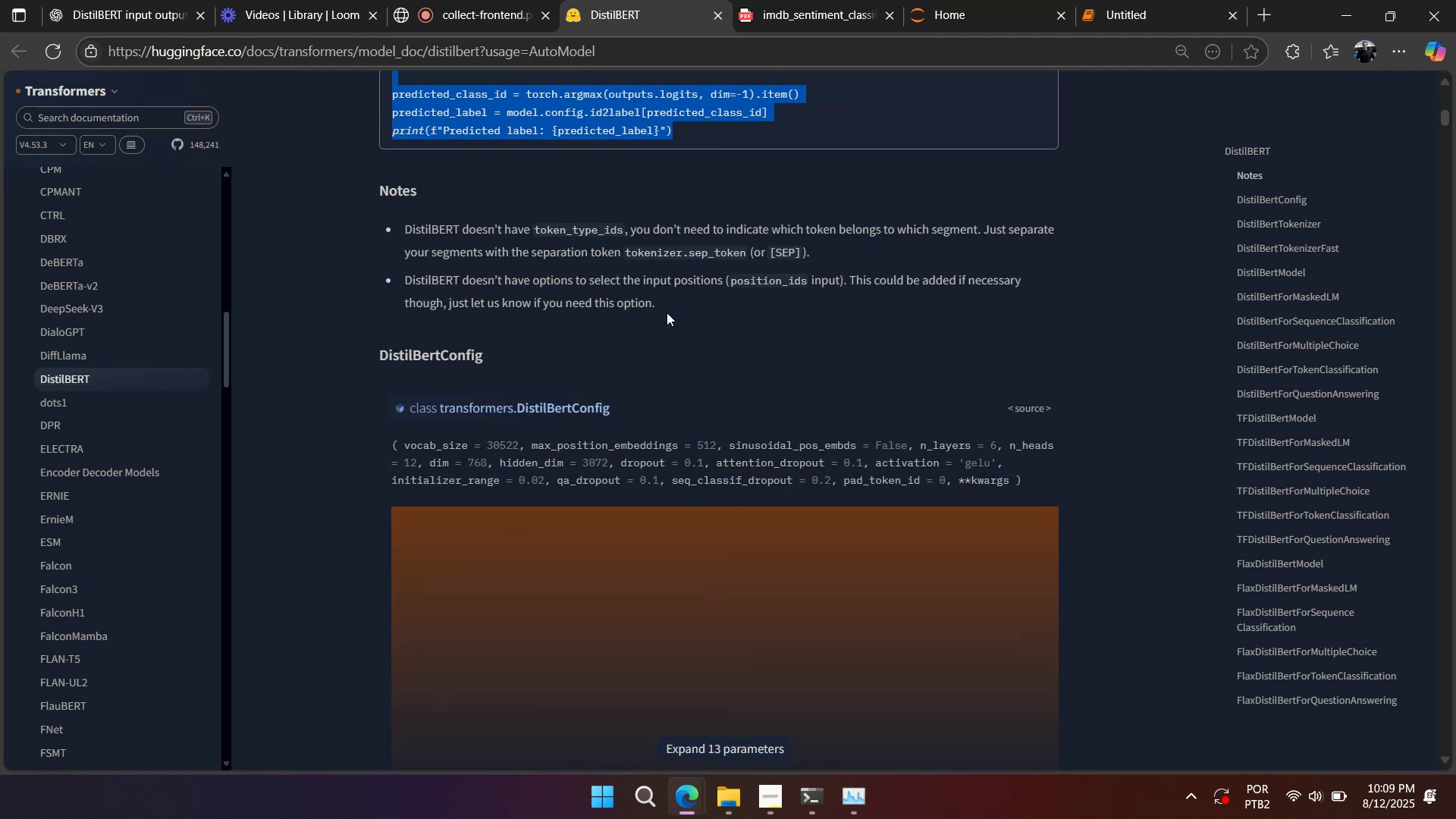 
key(Control+C)
 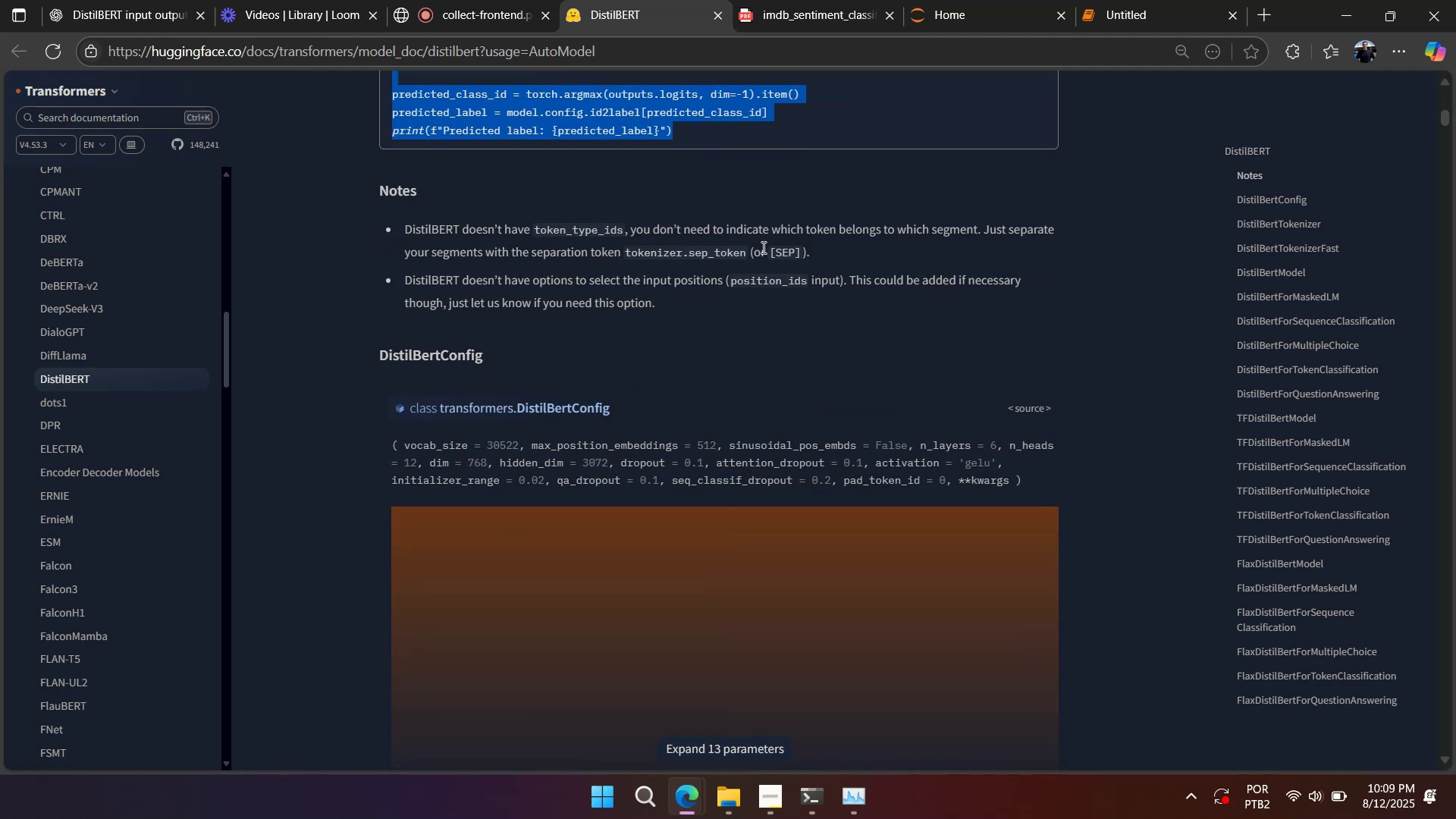 
scroll: coordinate [955, 169], scroll_direction: up, amount: 6.0
 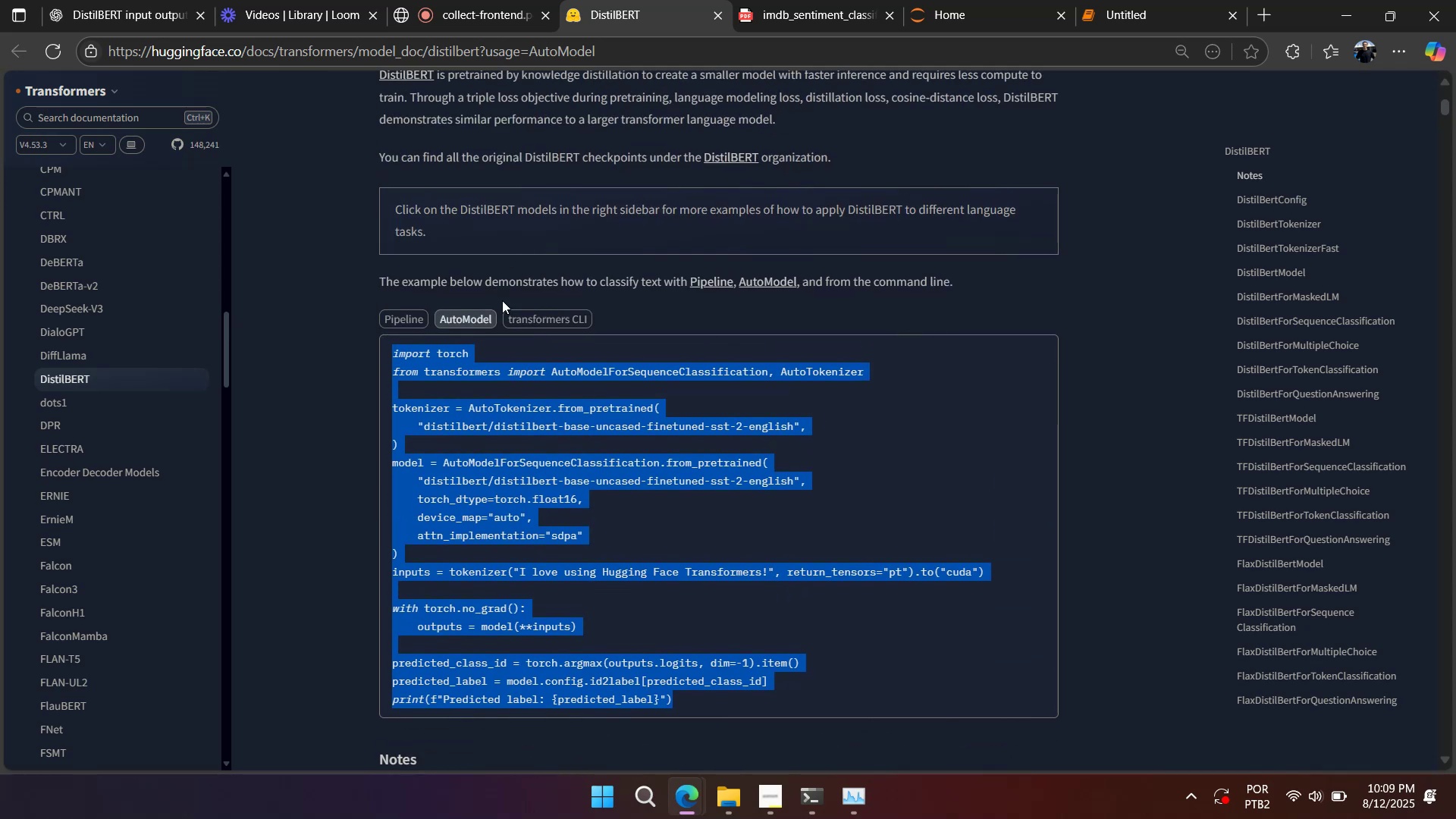 
left_click([525, 315])
 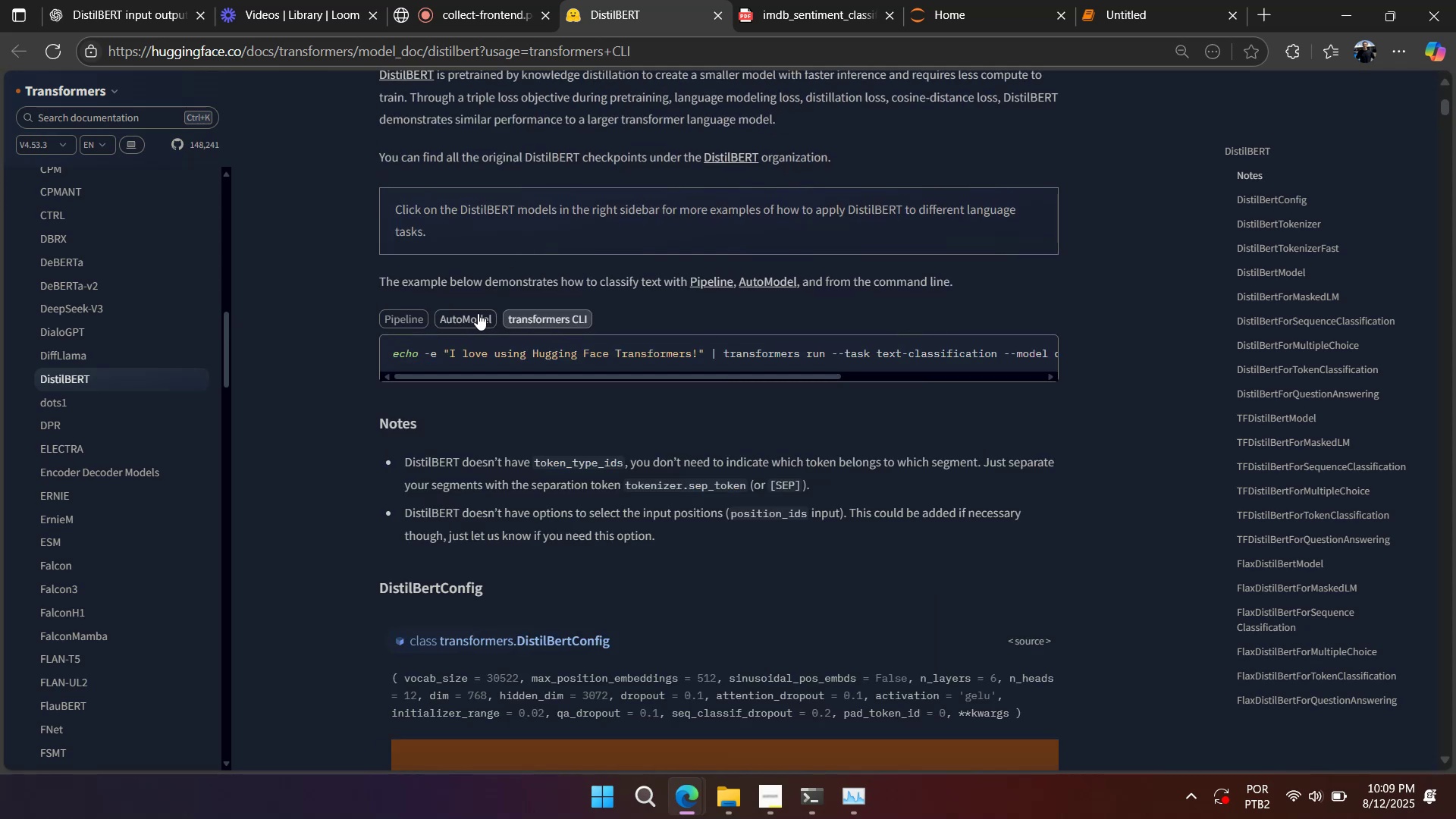 
left_click([471, 314])
 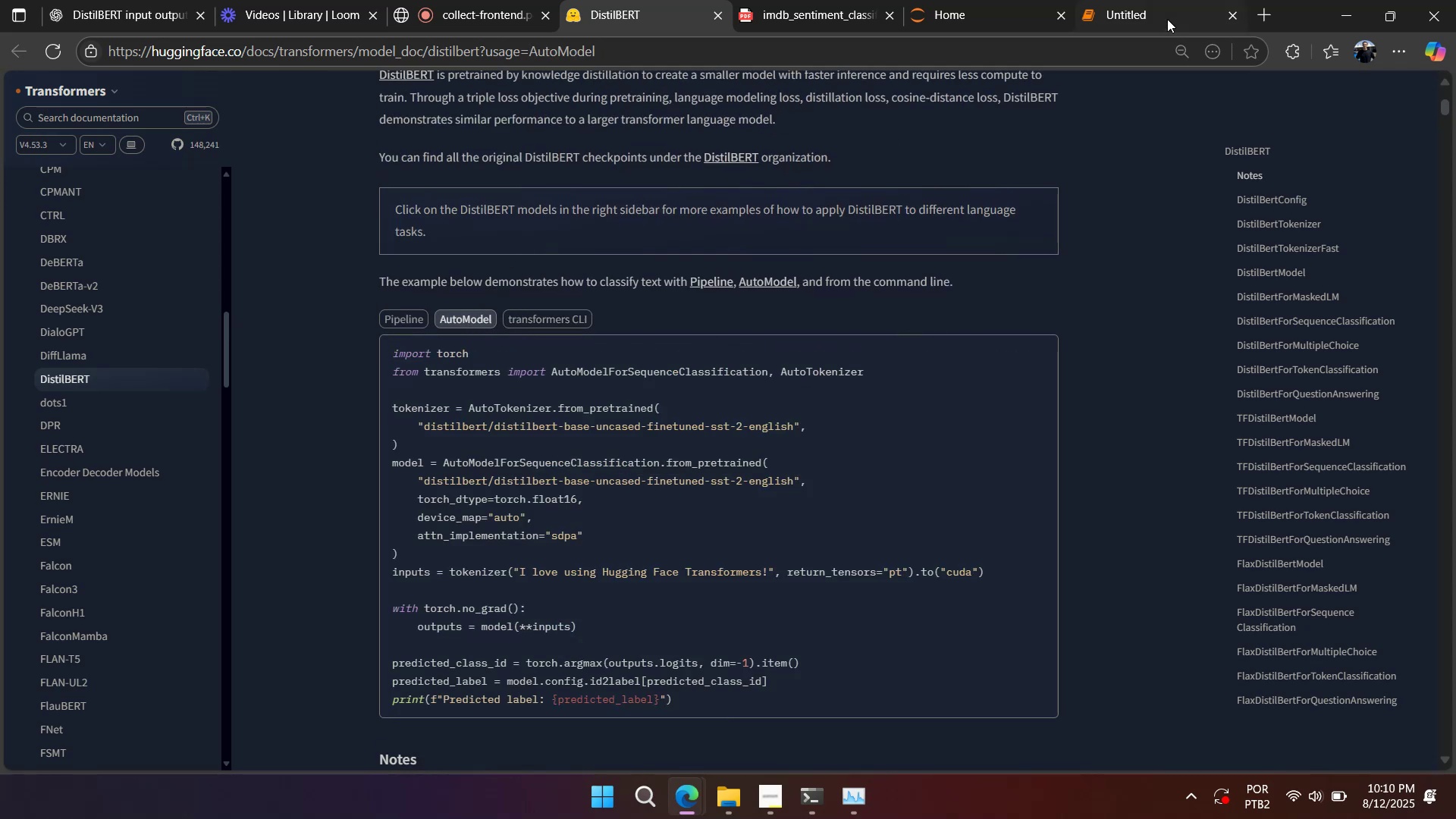 
left_click([1169, 14])
 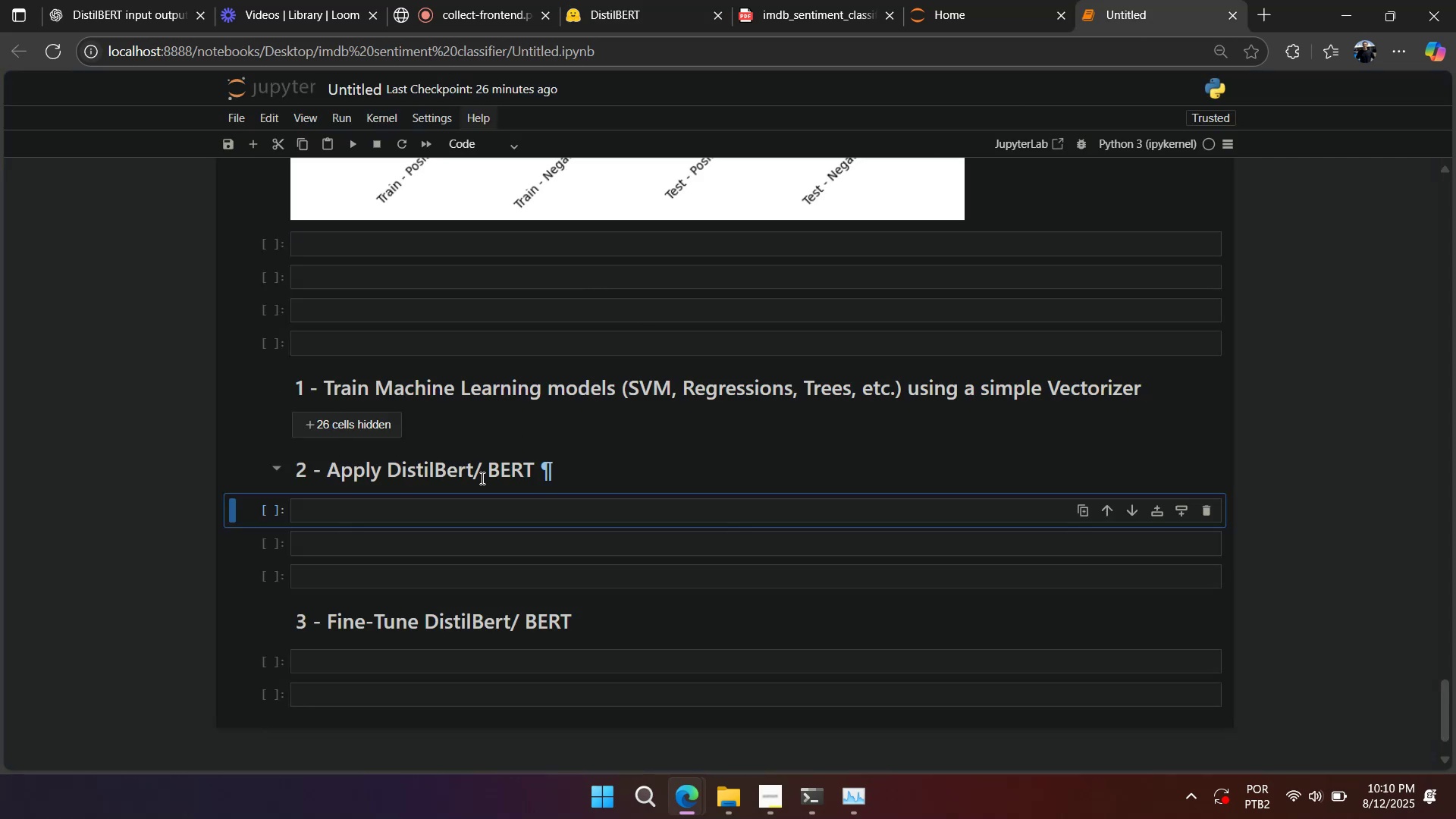 
left_click([456, 507])
 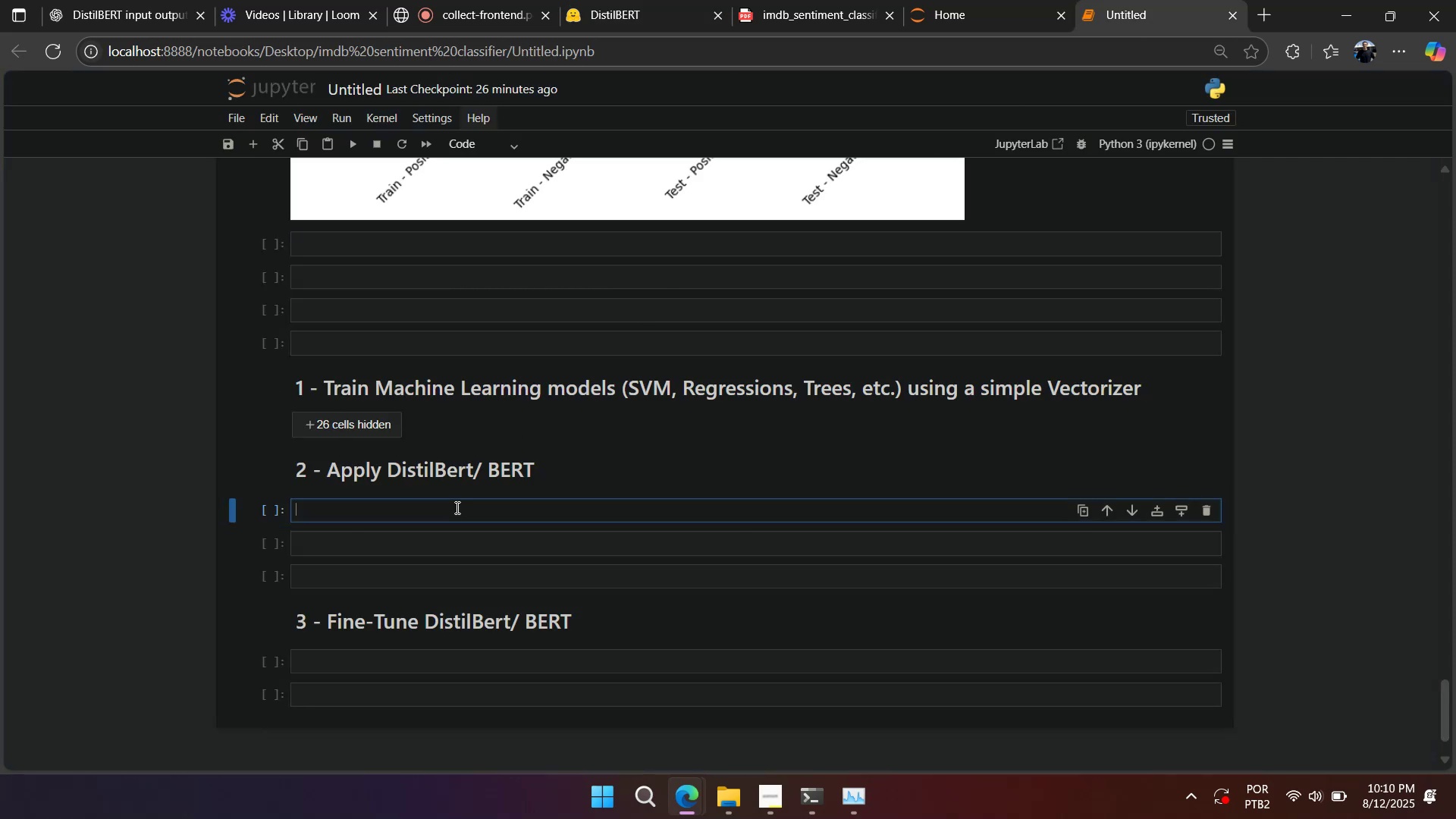 
key(Control+V)
 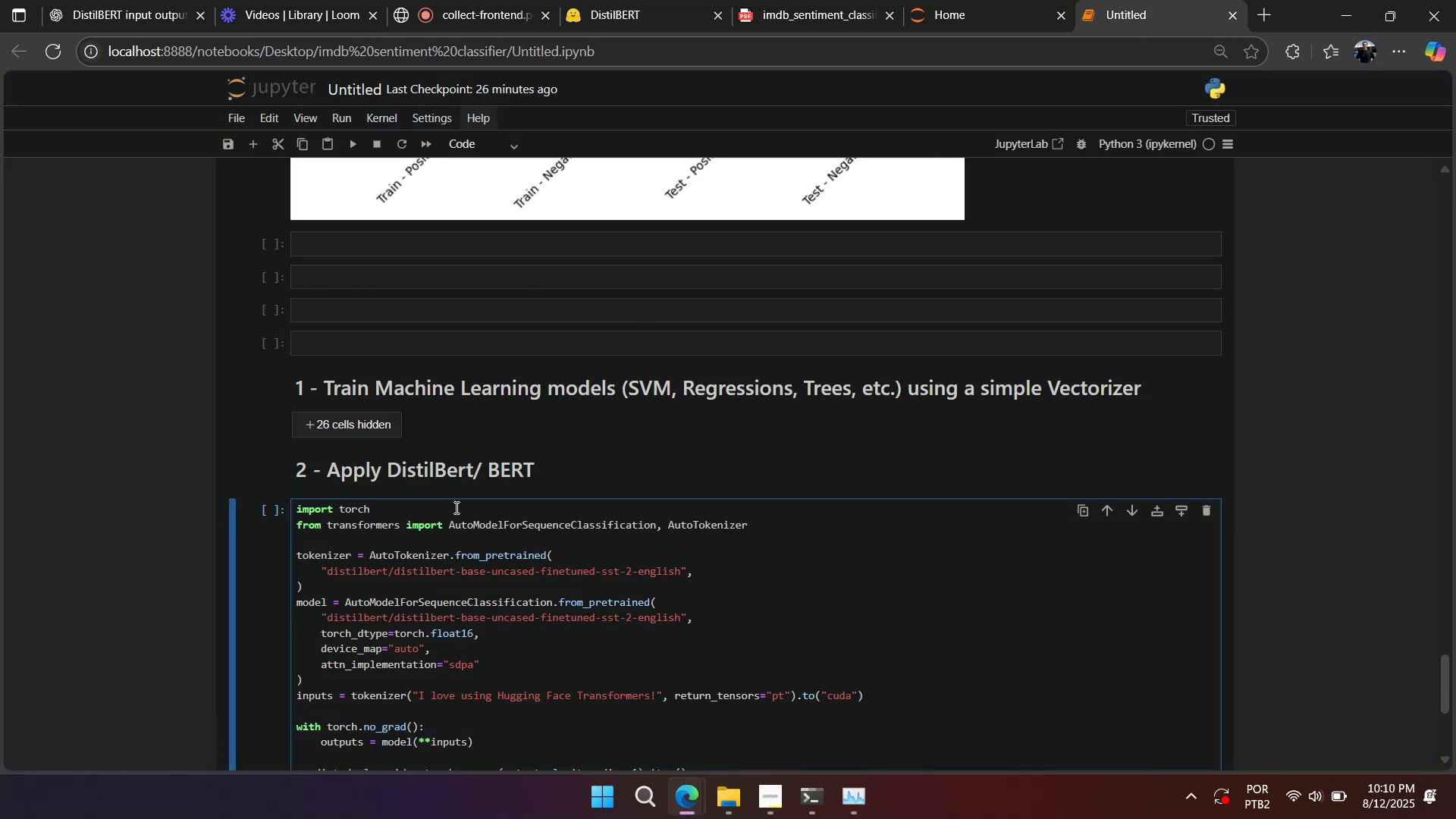 
scroll: coordinate [455, 507], scroll_direction: down, amount: 2.0
 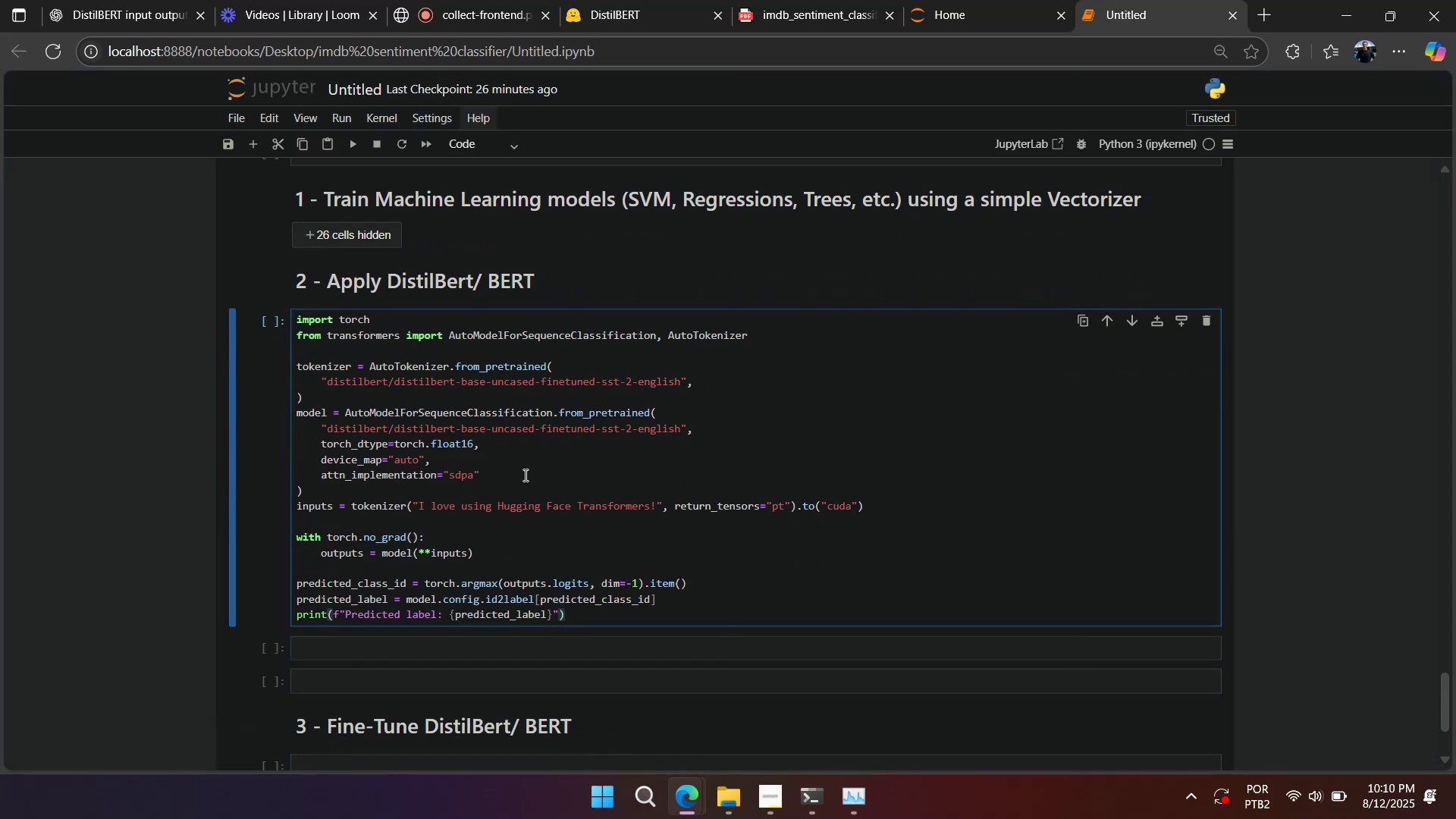 
key(Shift+Enter)
 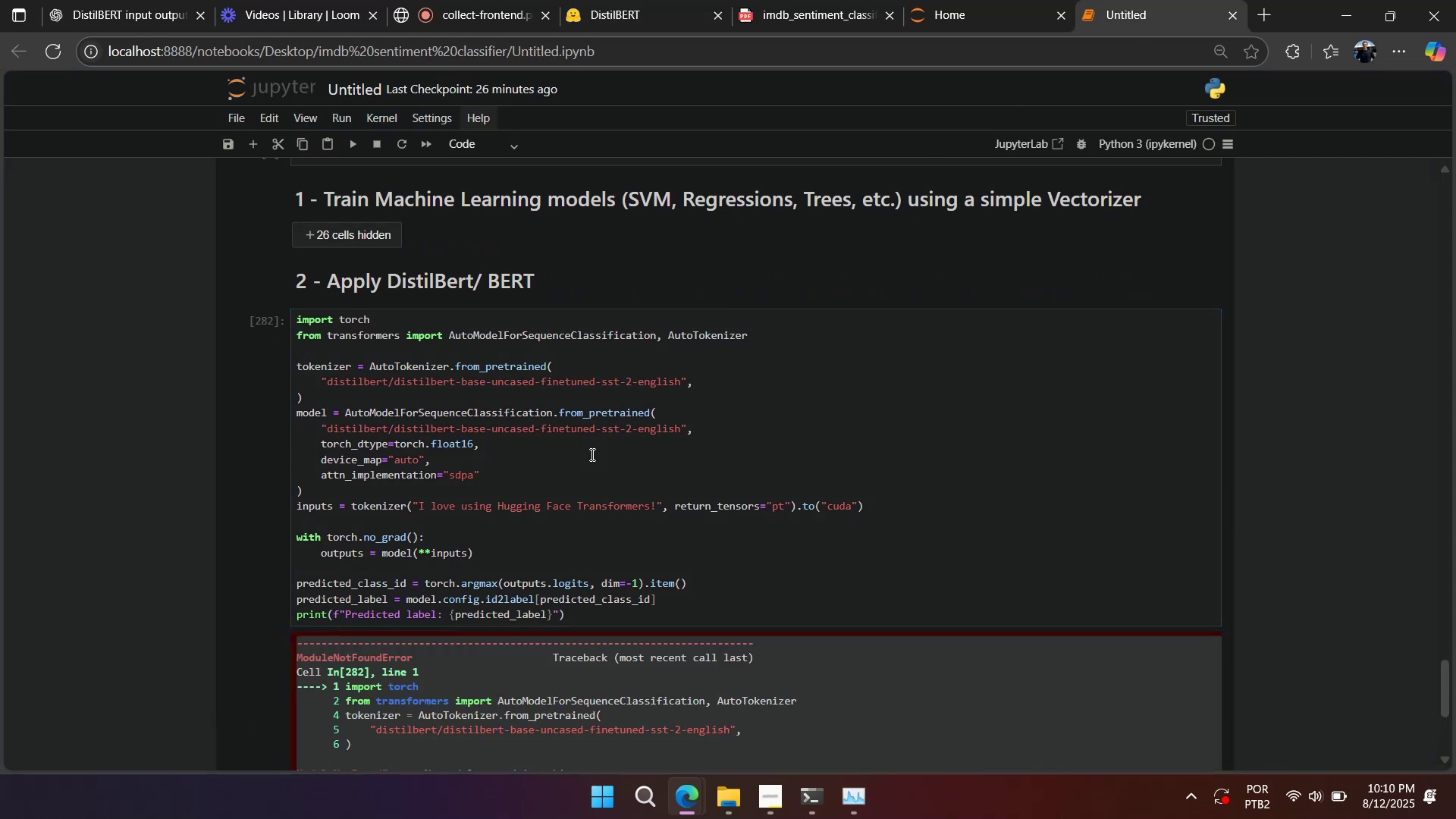 
scroll: coordinate [599, 478], scroll_direction: down, amount: 3.0
 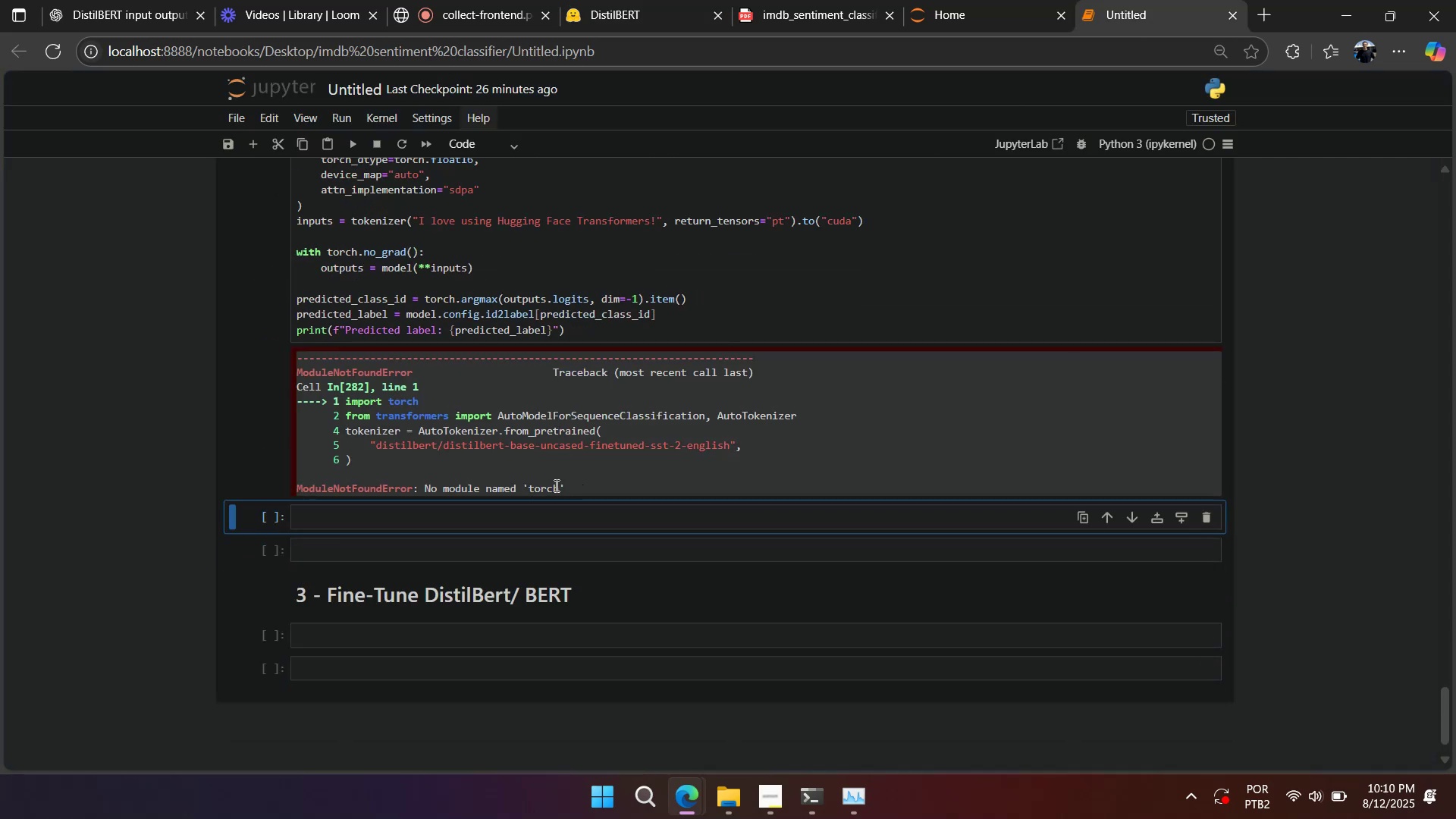 
double_click([553, 485])
 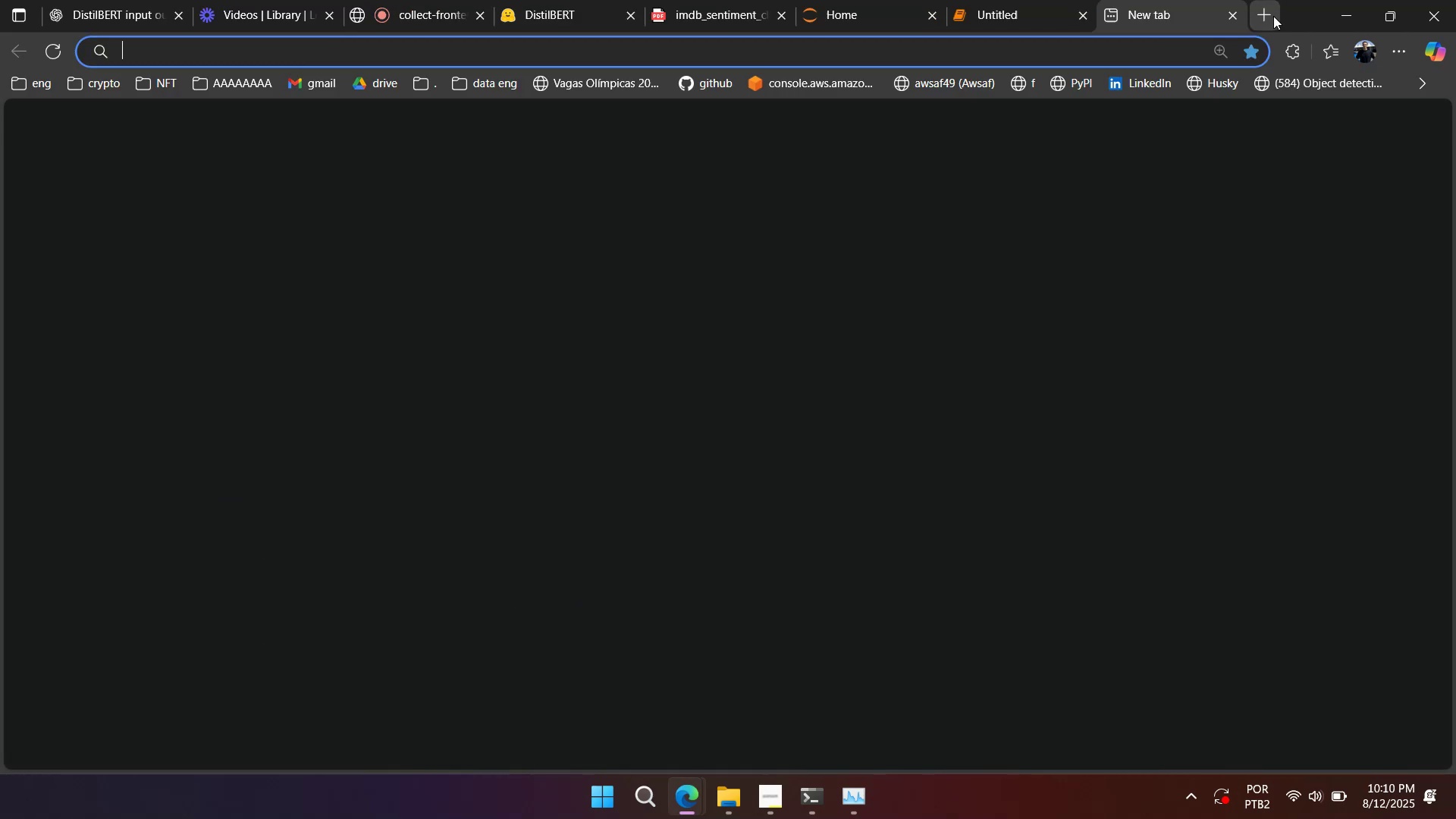 
type(t)
key(Backspace)
key(Backspace)
type(pytorch pypi)
 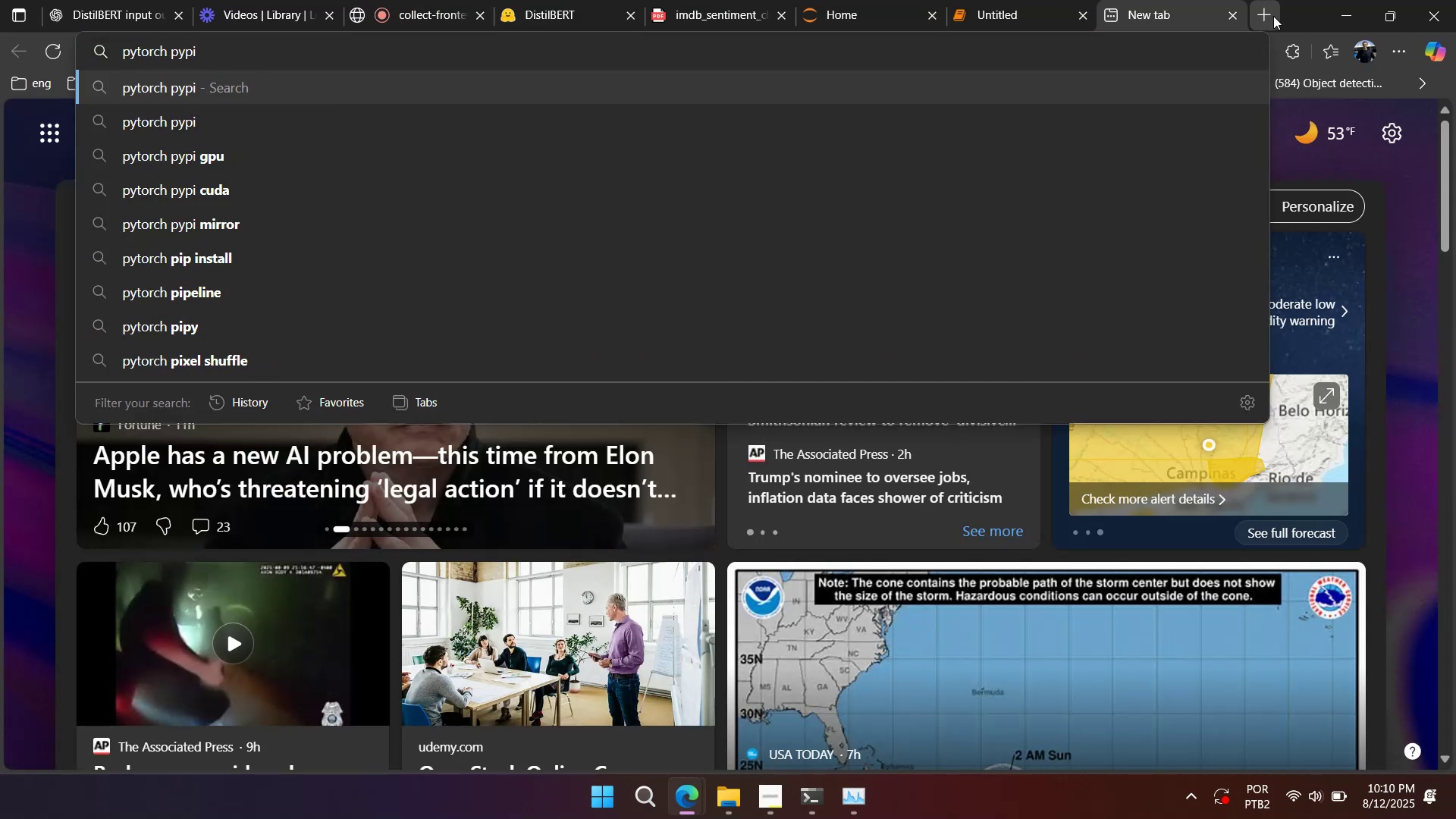 
key(Enter)
 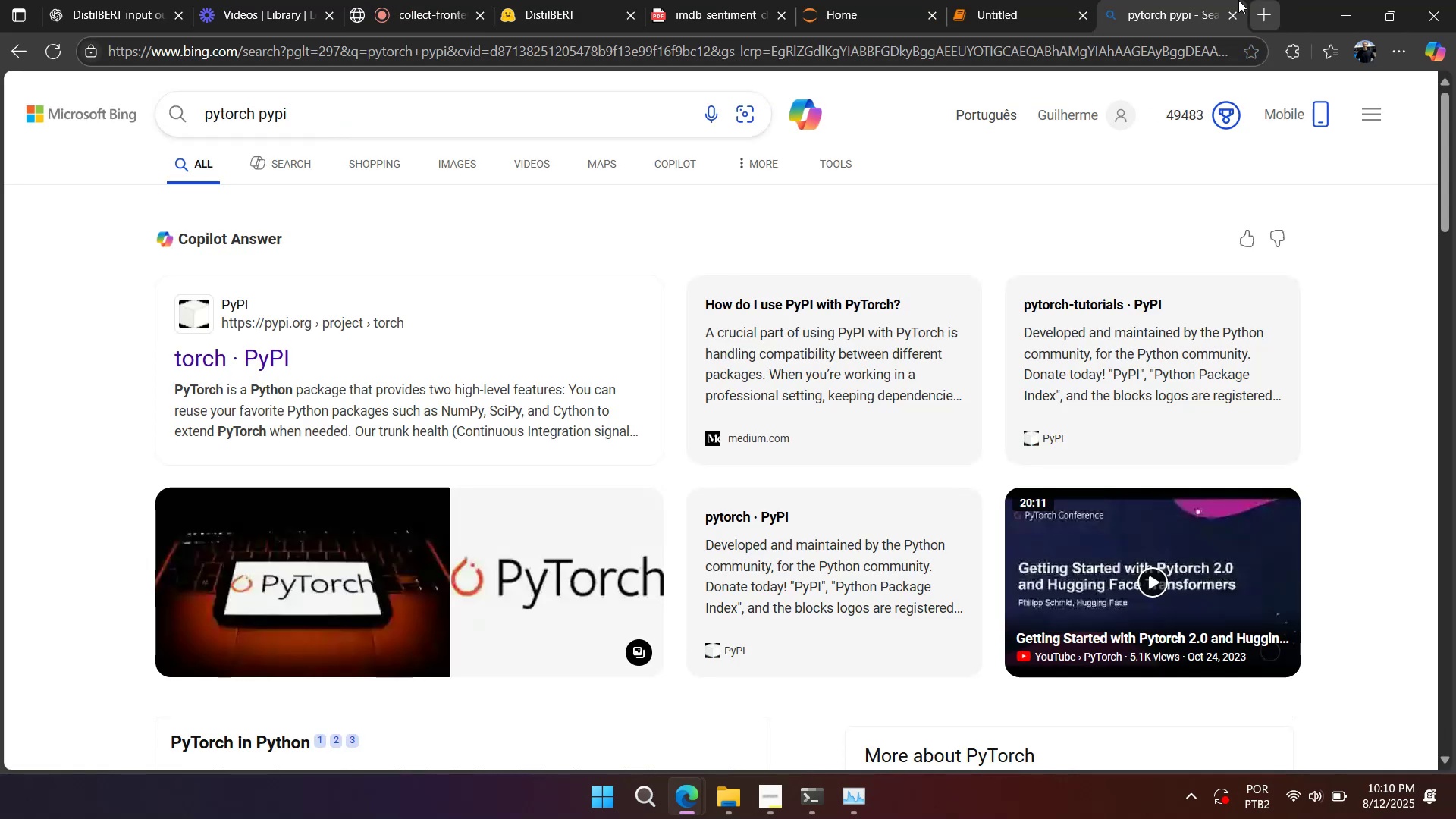 
left_click([995, 14])
 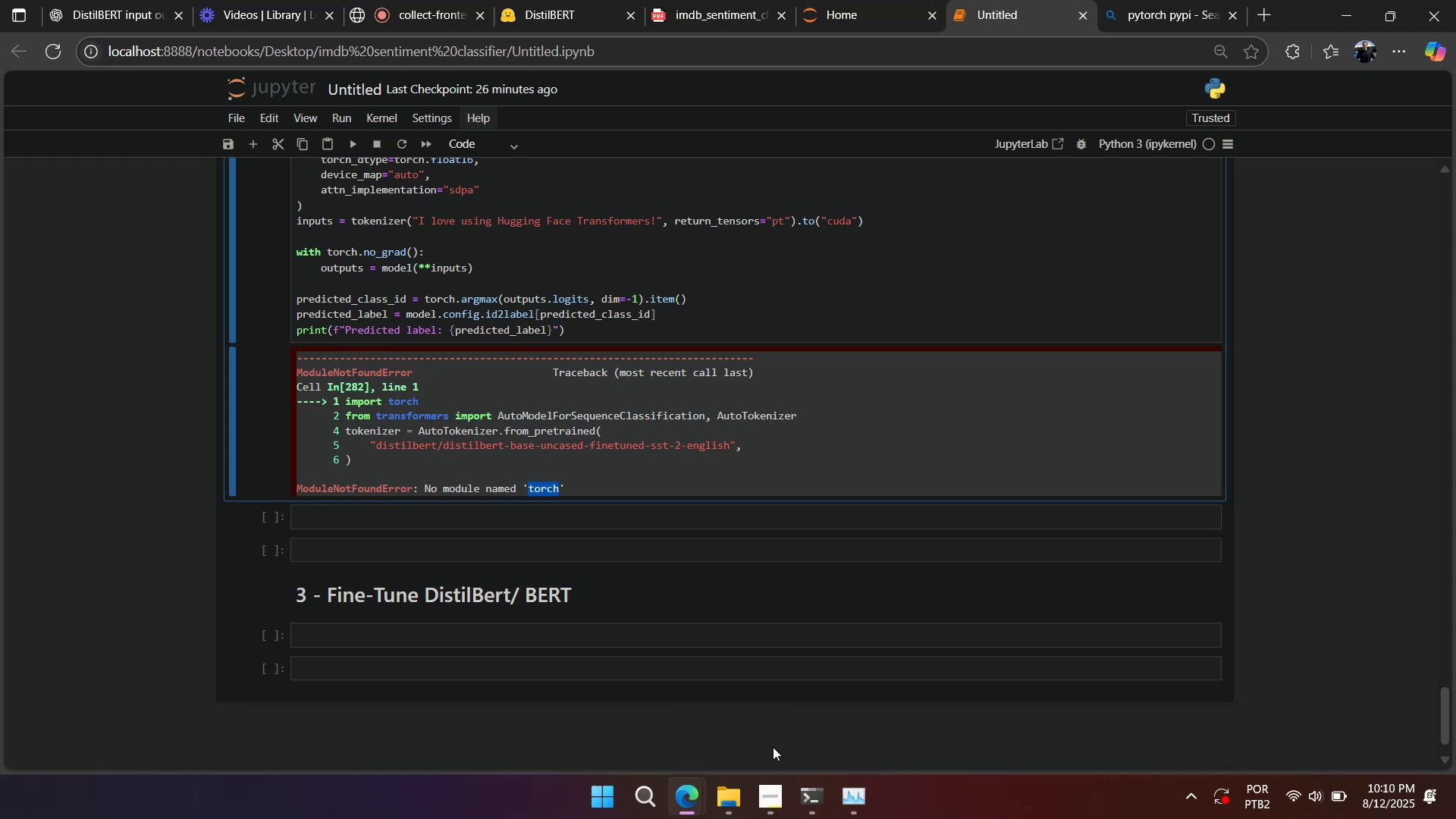 
double_click([789, 785])
 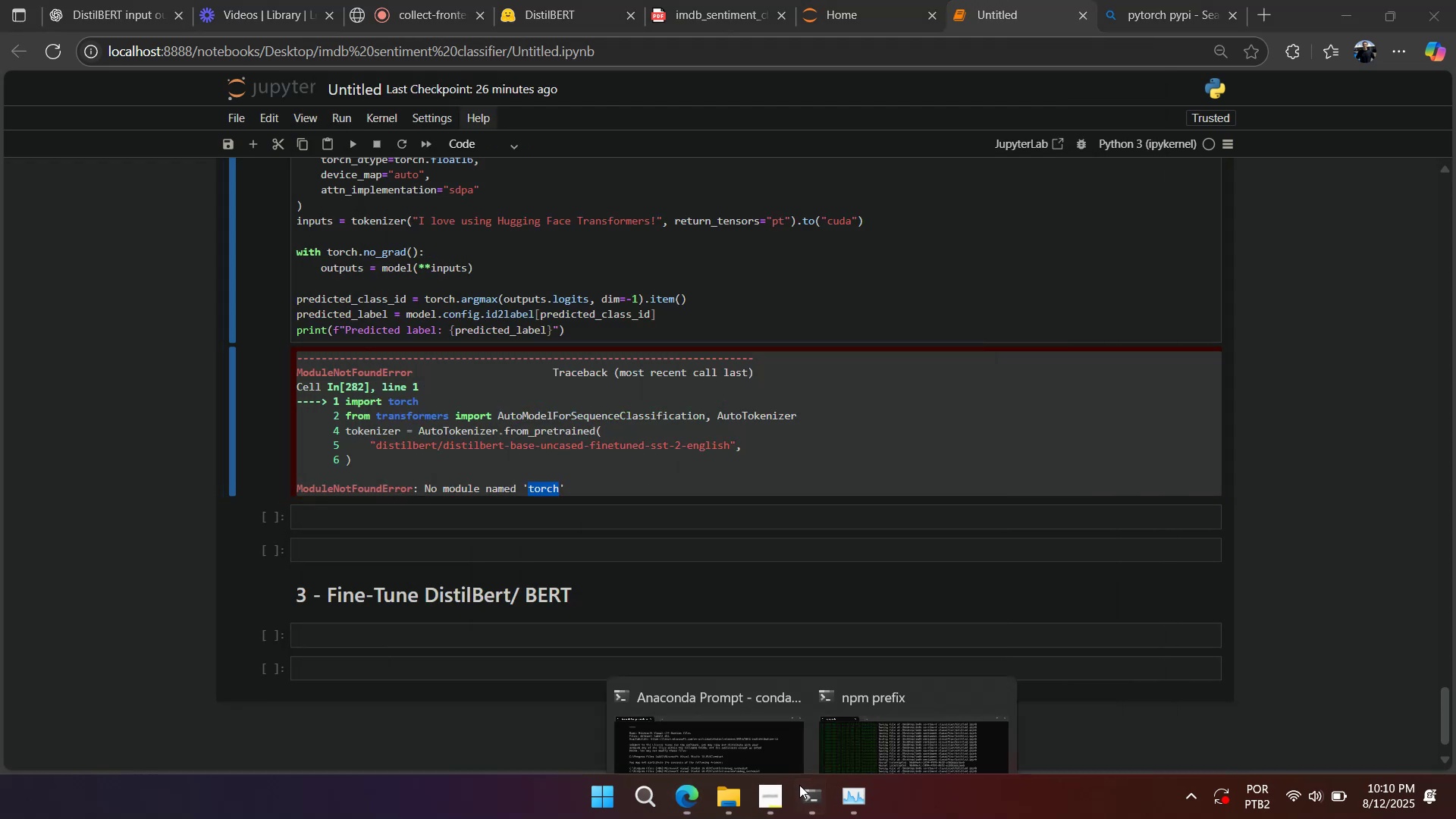 
double_click([790, 788])
 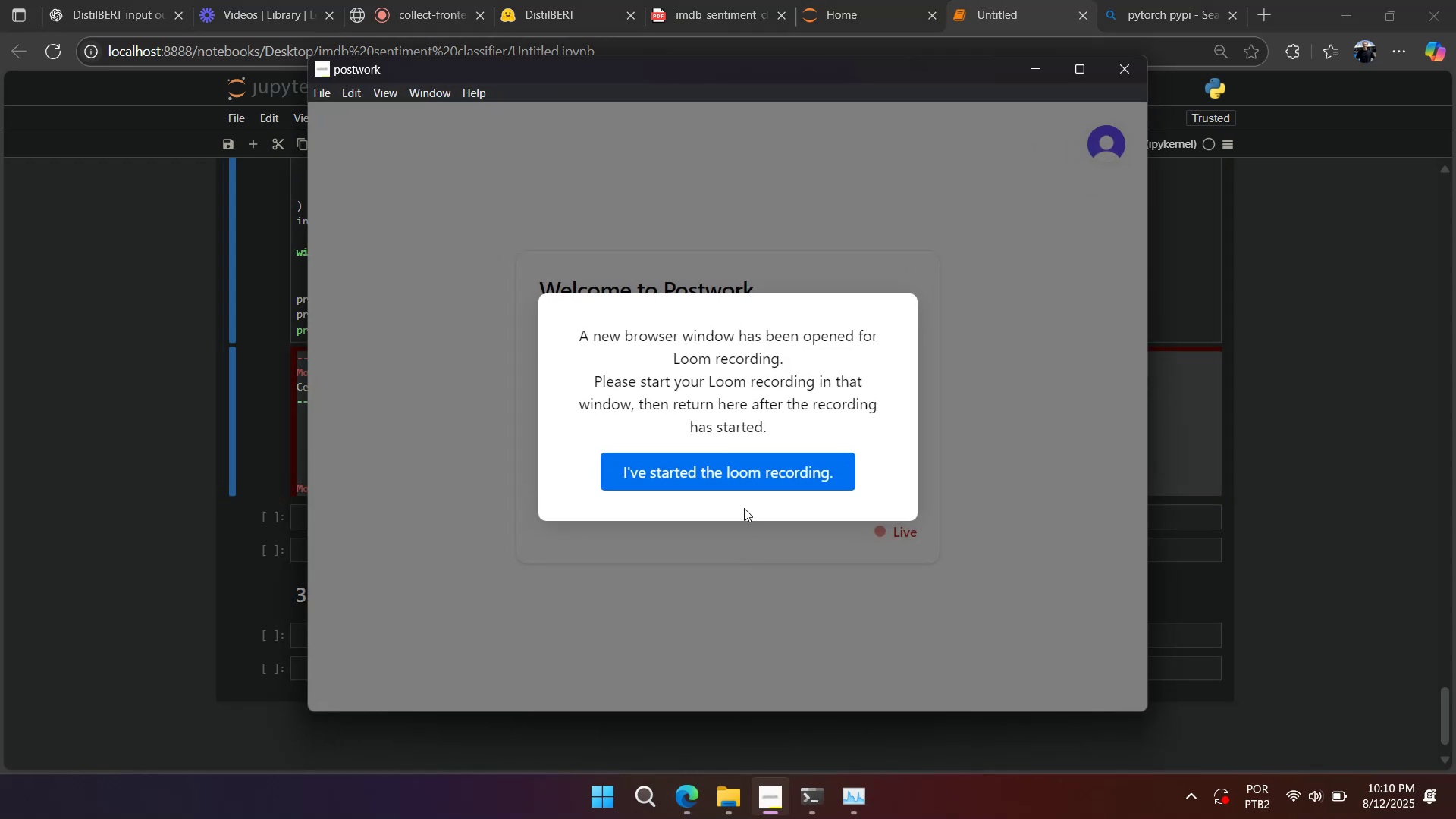 
left_click([744, 482])
 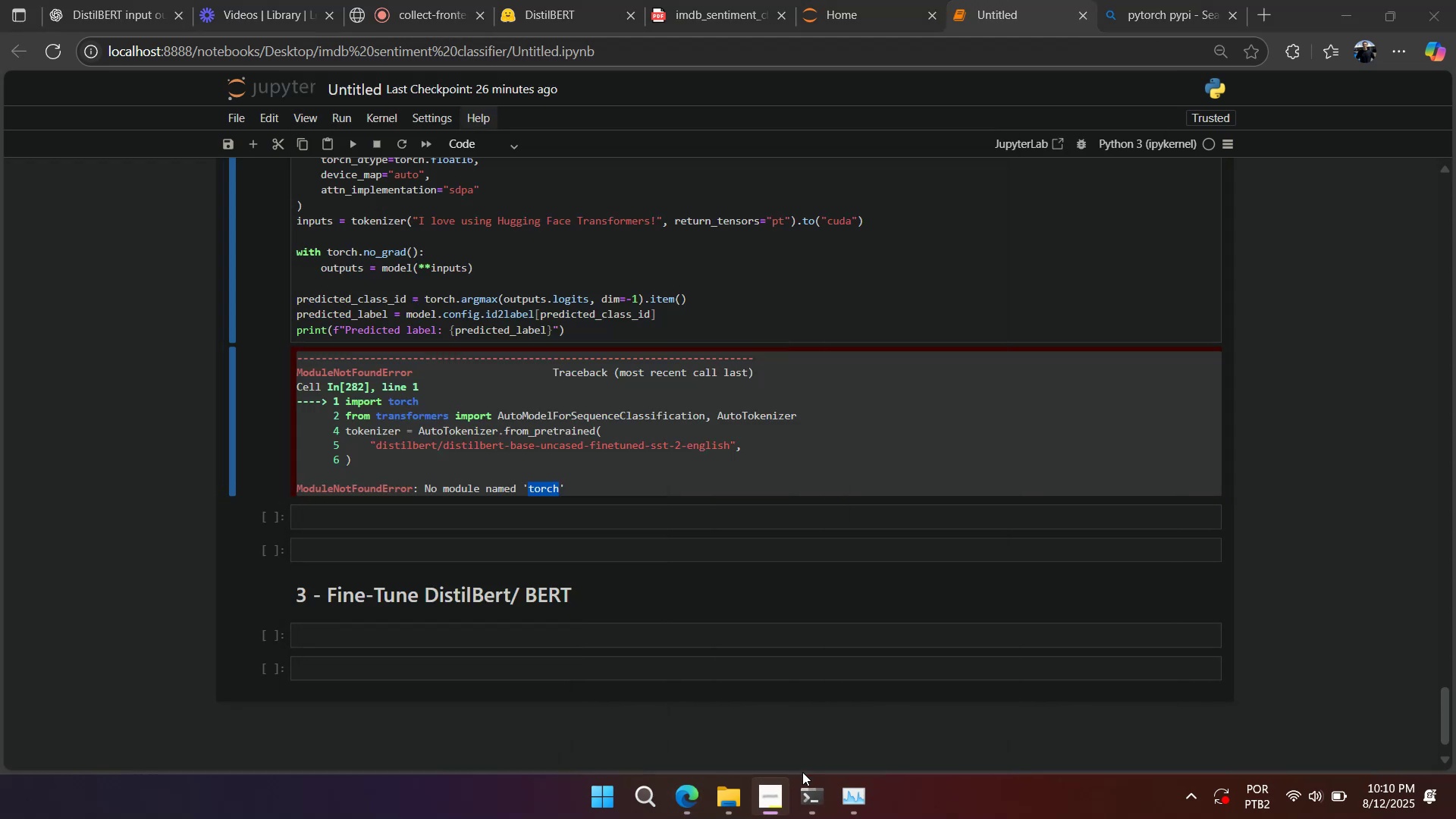 
double_click([804, 775])
 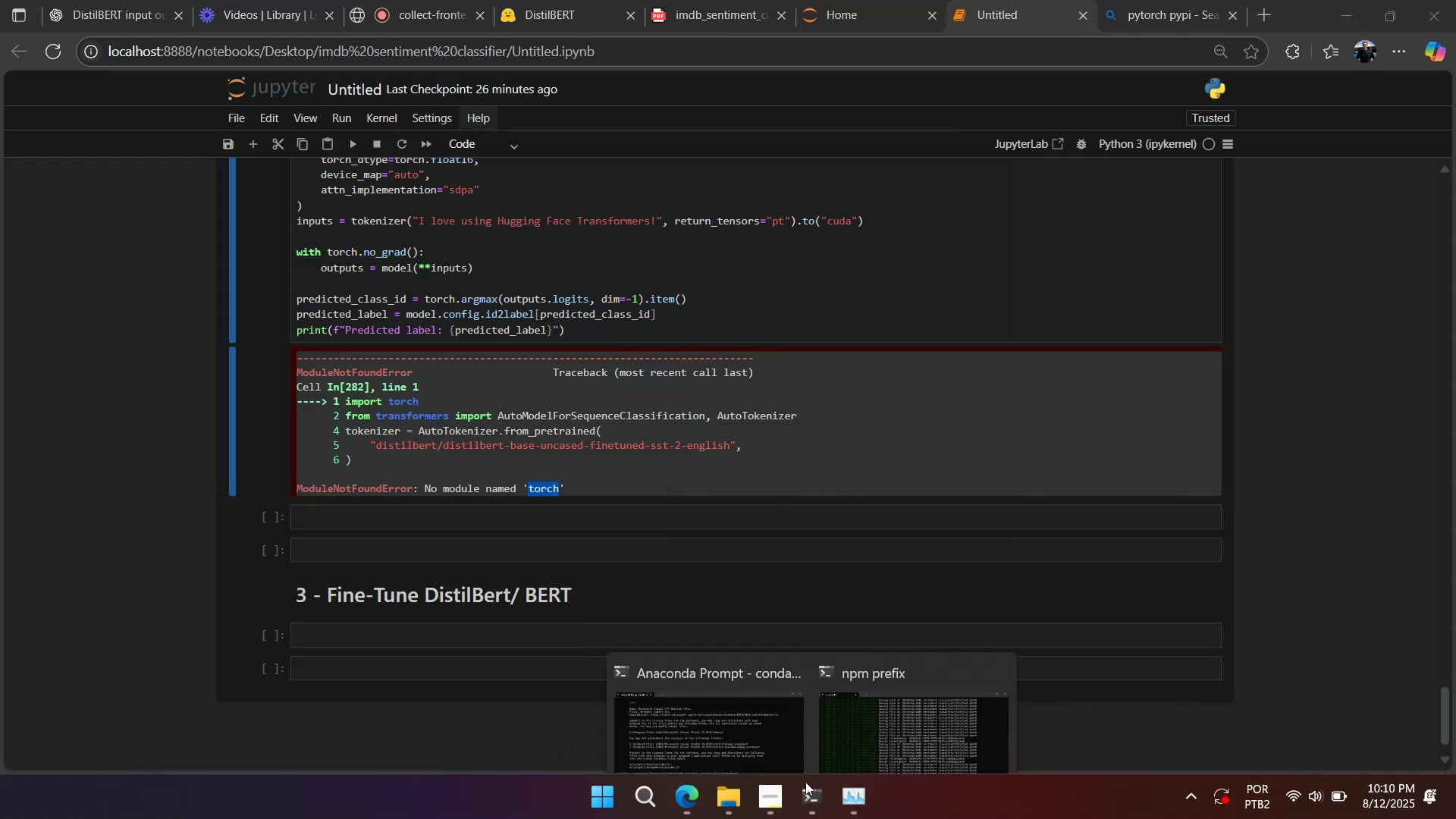 
triple_click([808, 792])
 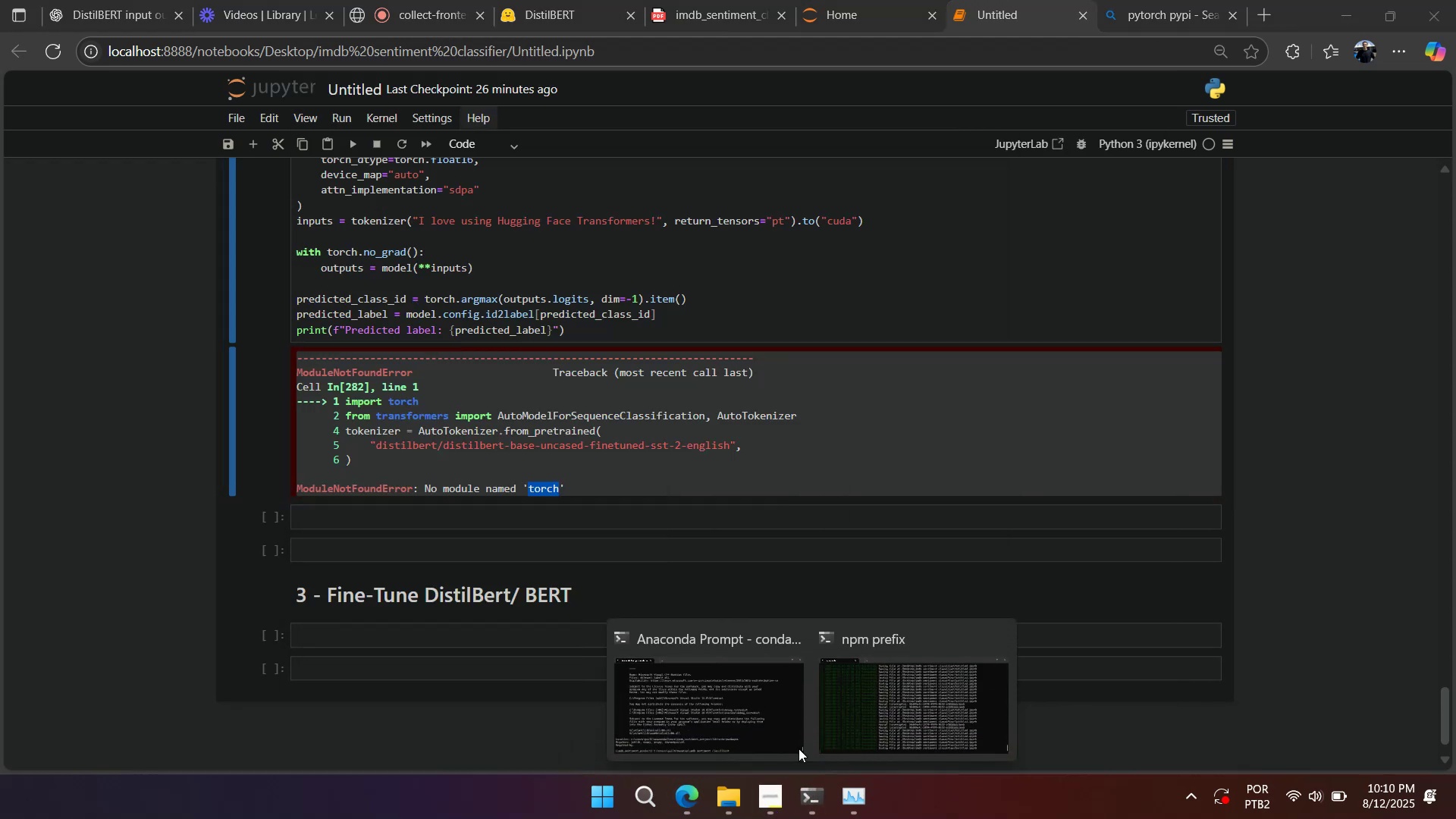 
triple_click([794, 735])
 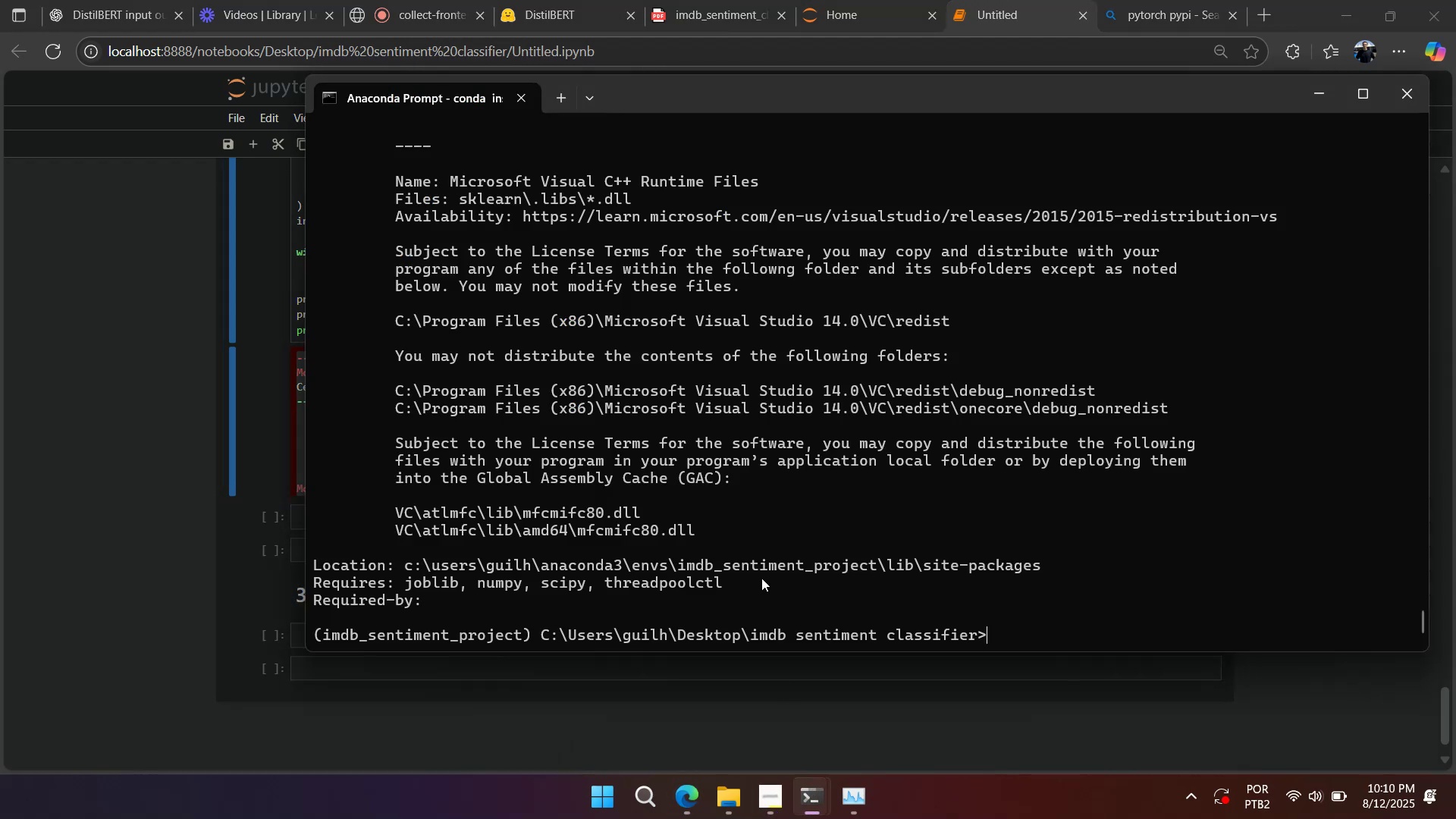 
left_click([761, 561])
 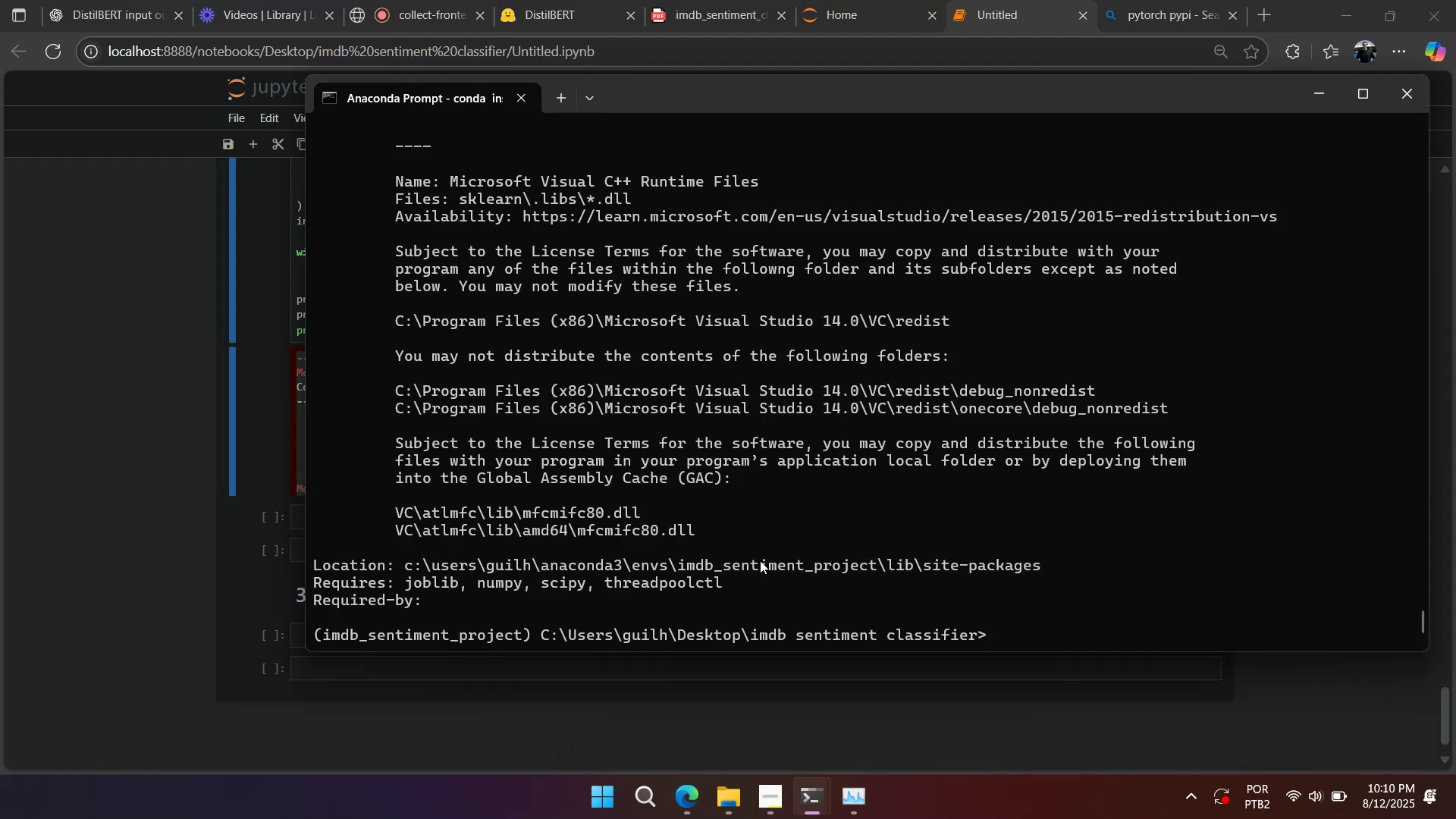 
type(pip install torch)
 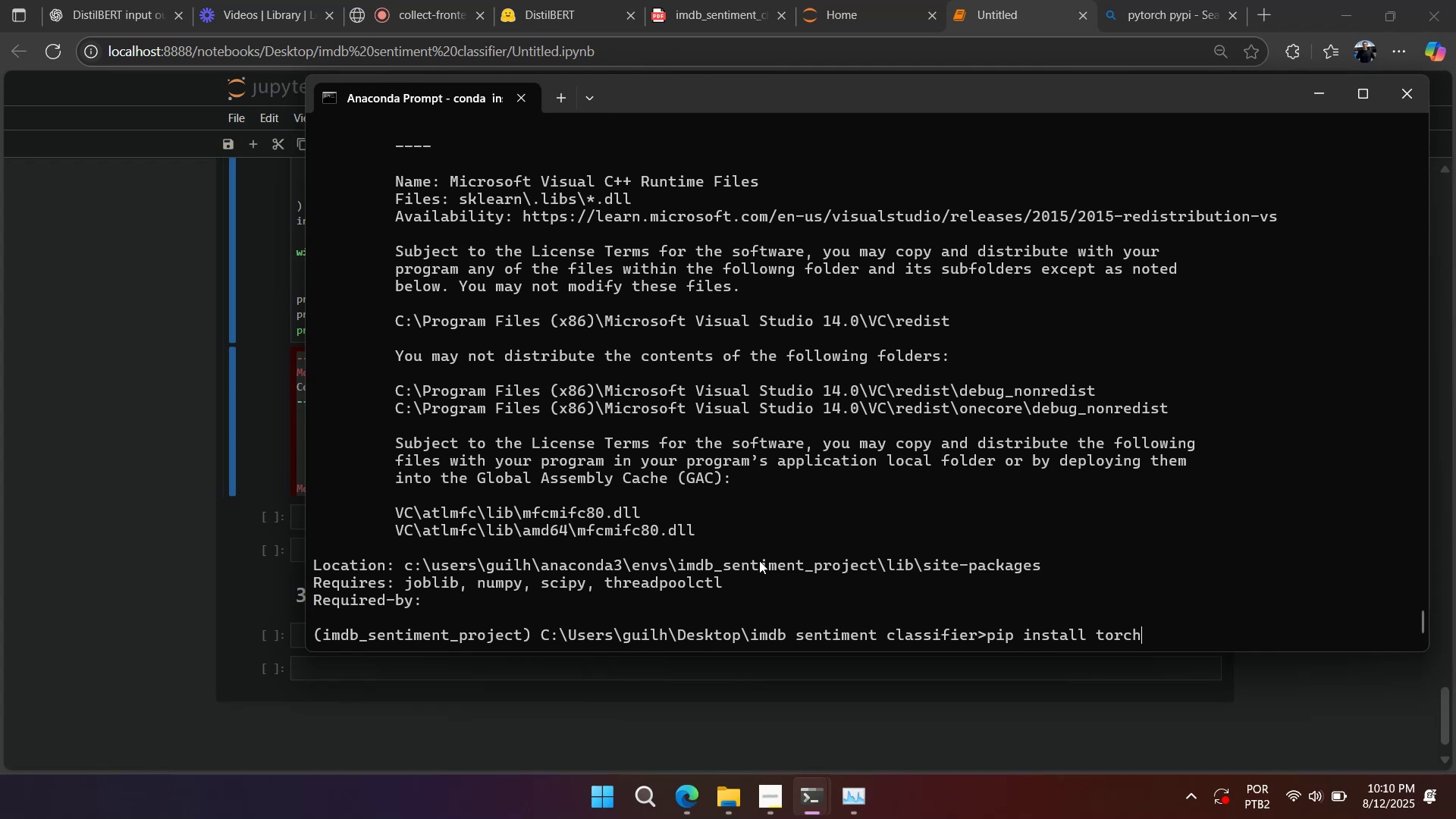 
key(Enter)
 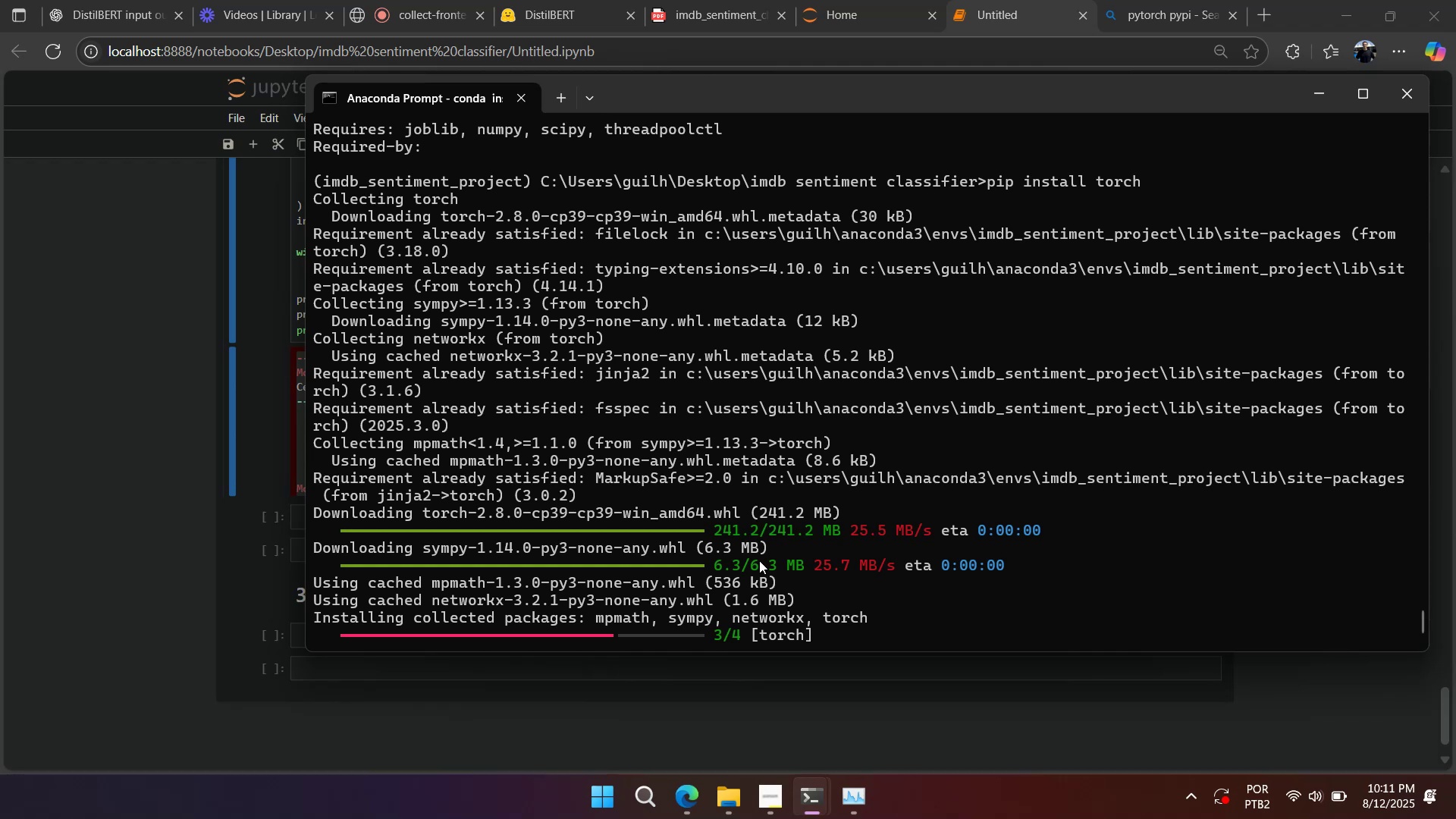 
wait(81.36)
 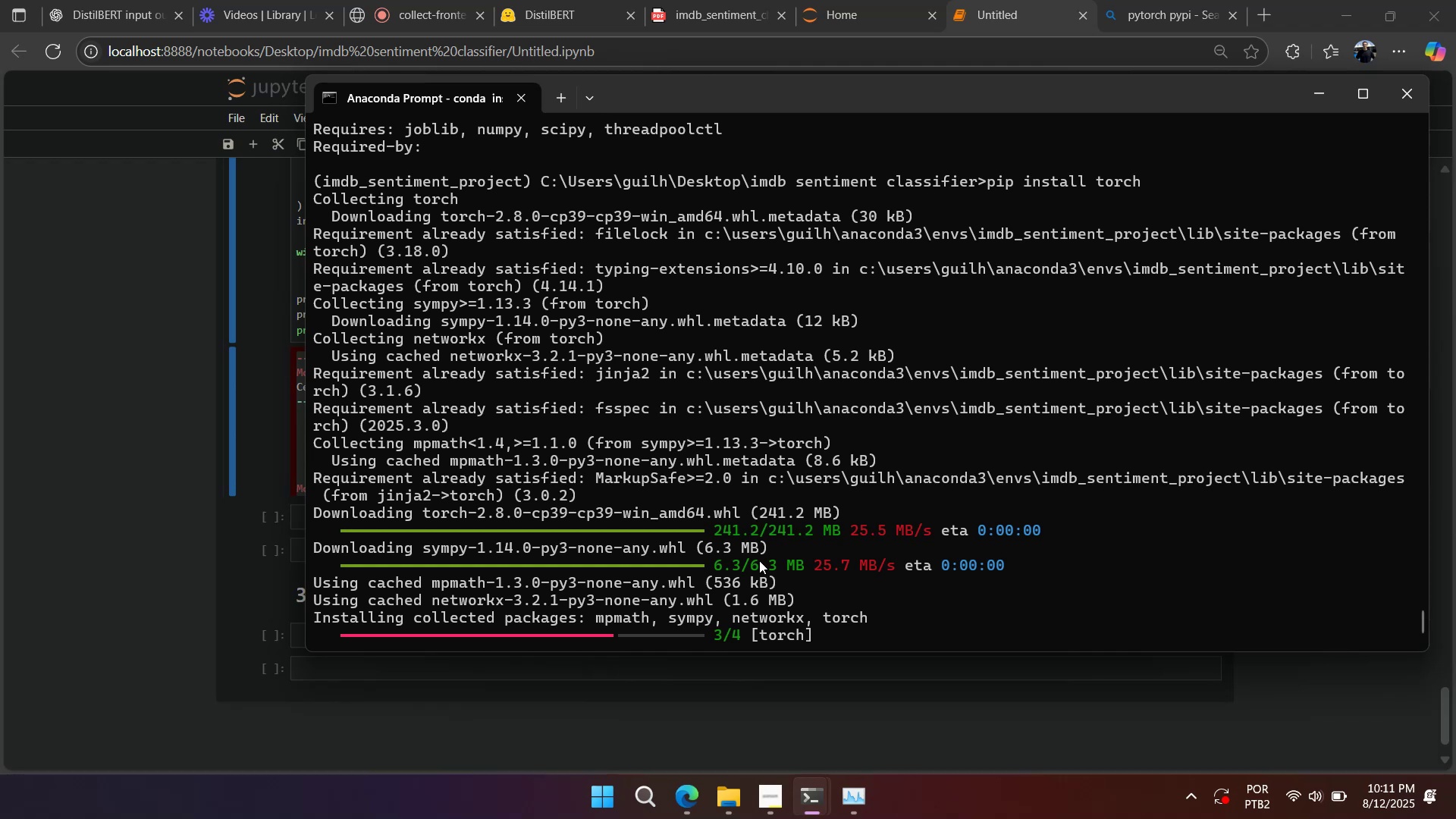 
scroll: coordinate [829, 477], scroll_direction: down, amount: 12.0
 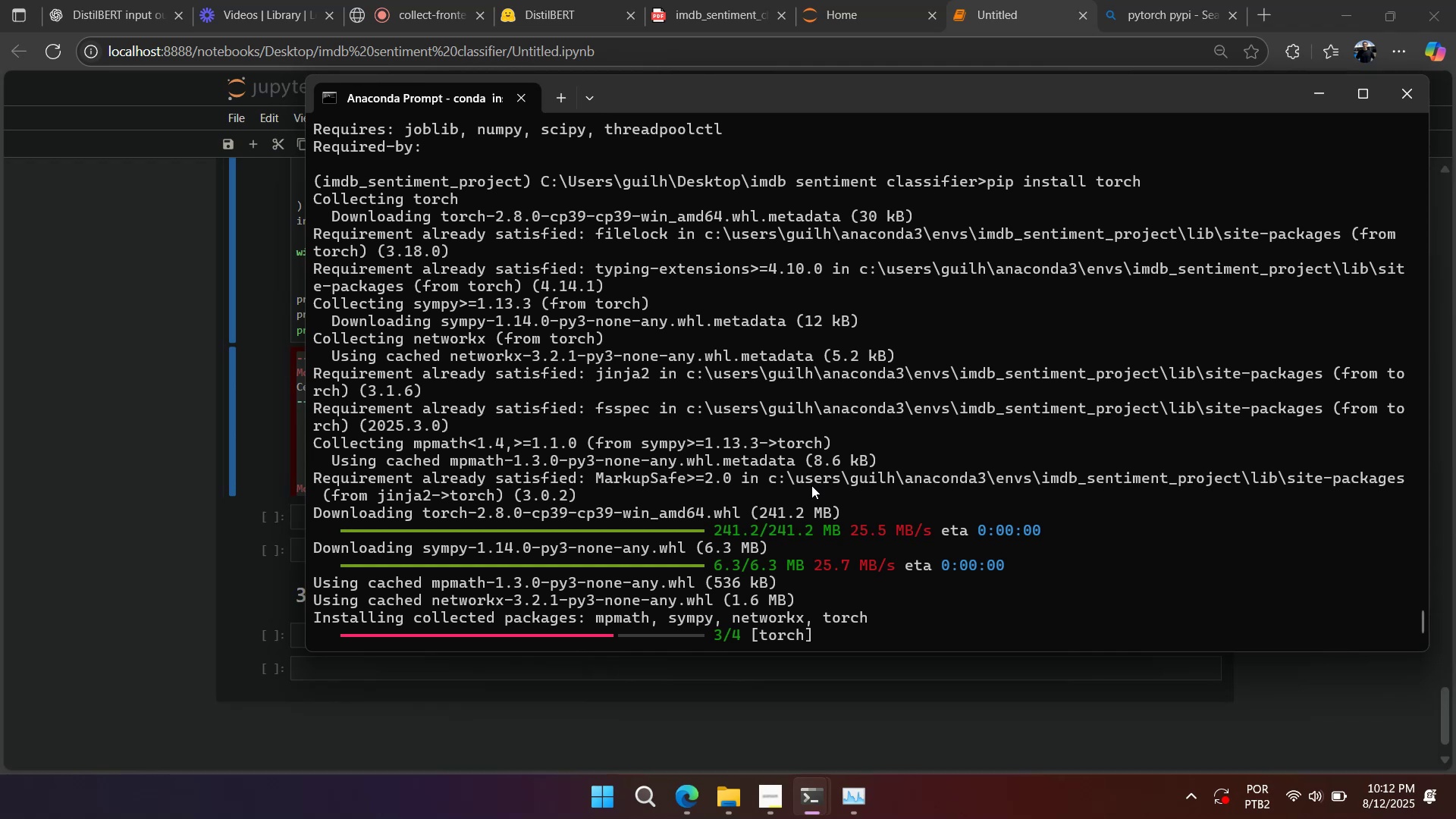 
wait(19.74)
 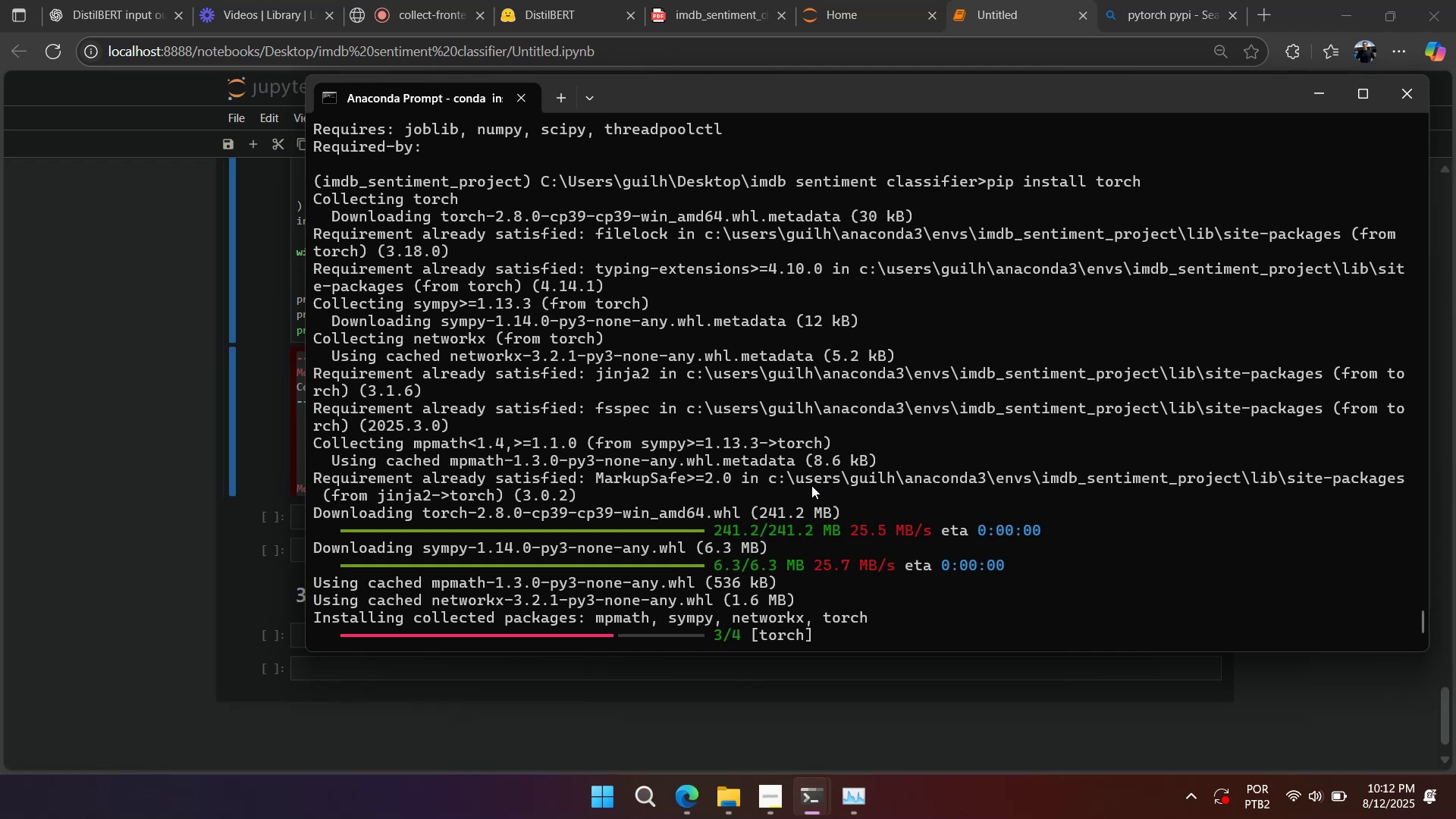 
double_click([725, 230])
 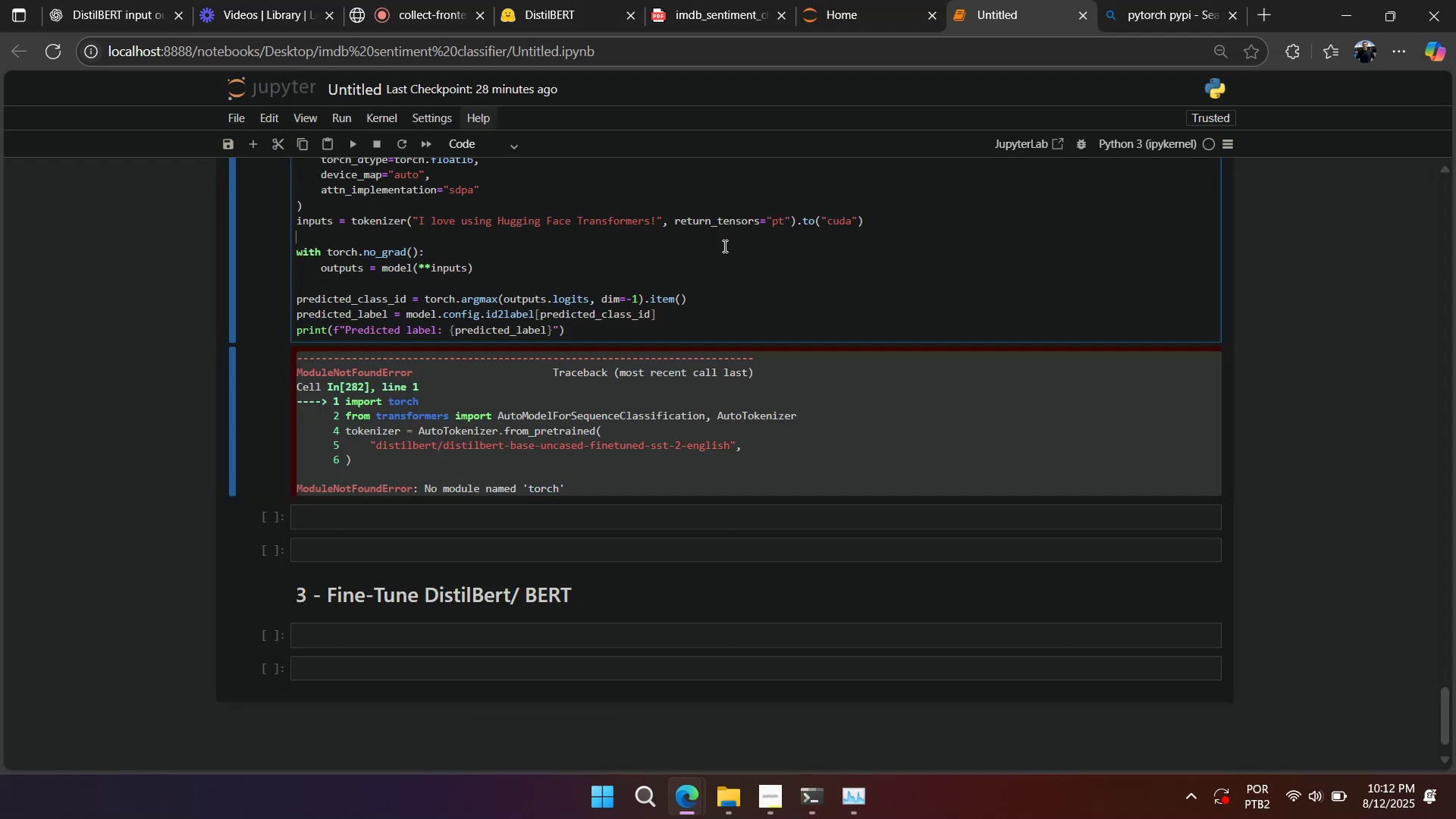 
scroll: coordinate [719, 272], scroll_direction: up, amount: 4.0
 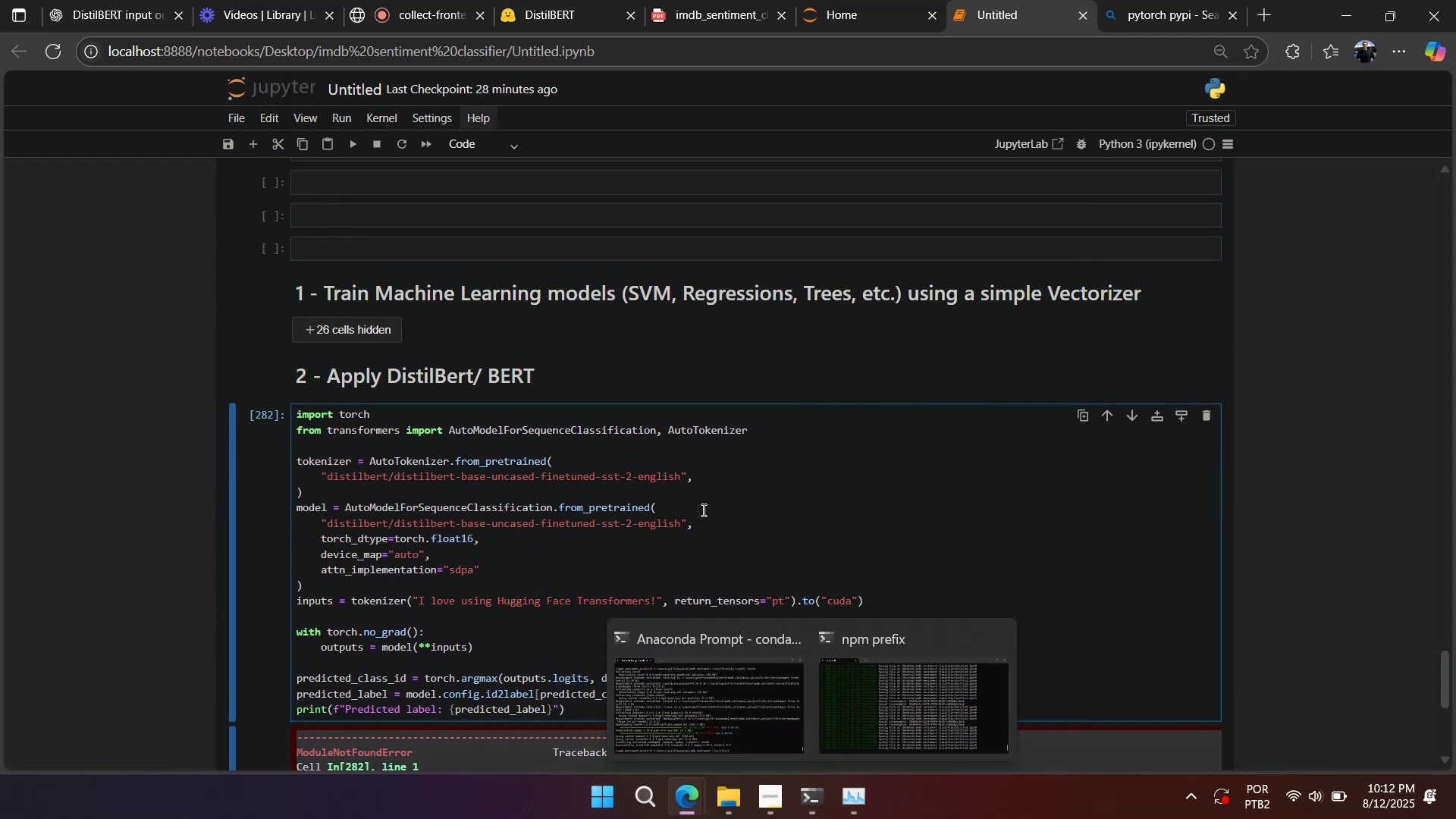 
key(Shift+Enter)
 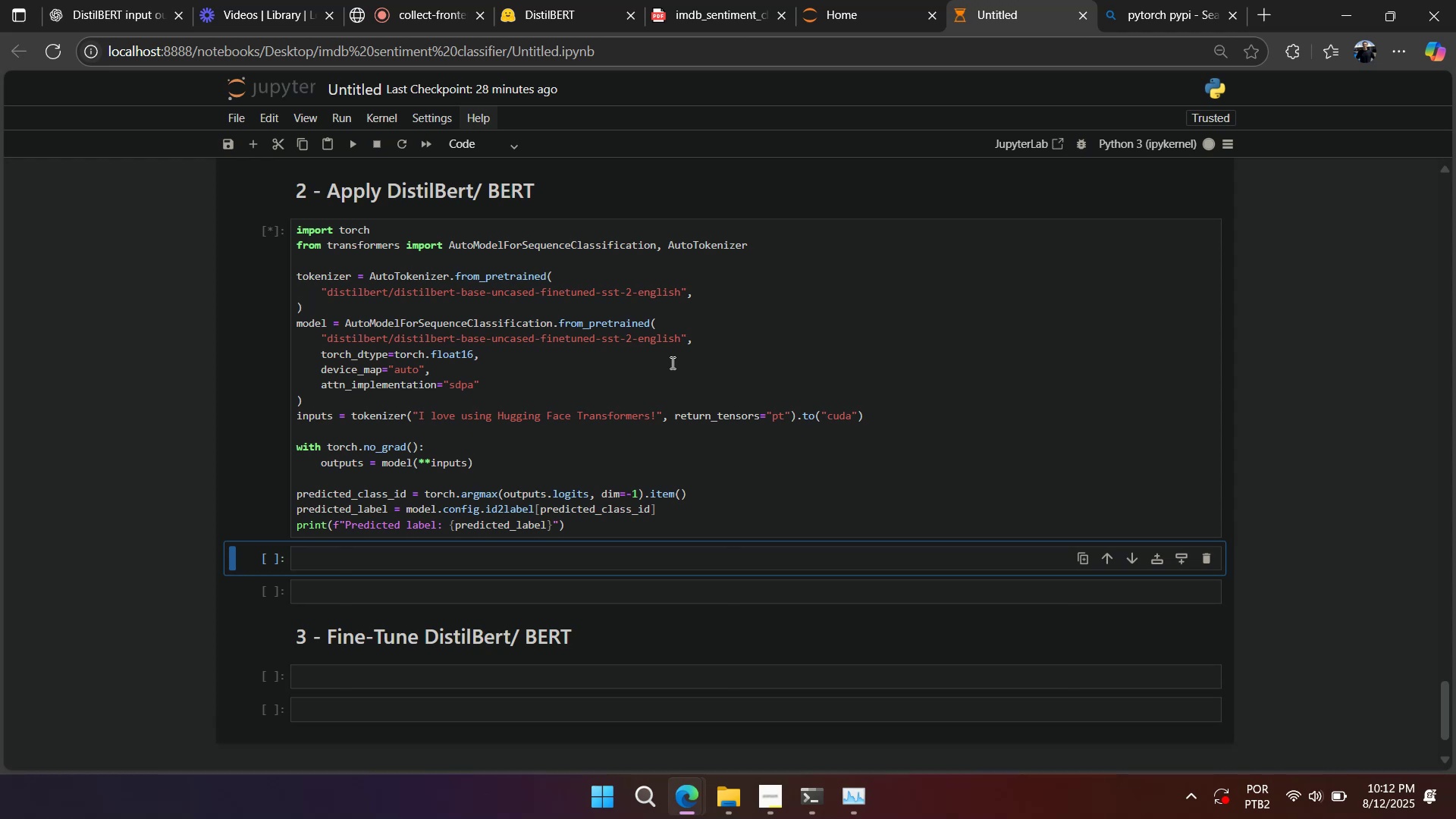 
right_click([679, 351])
 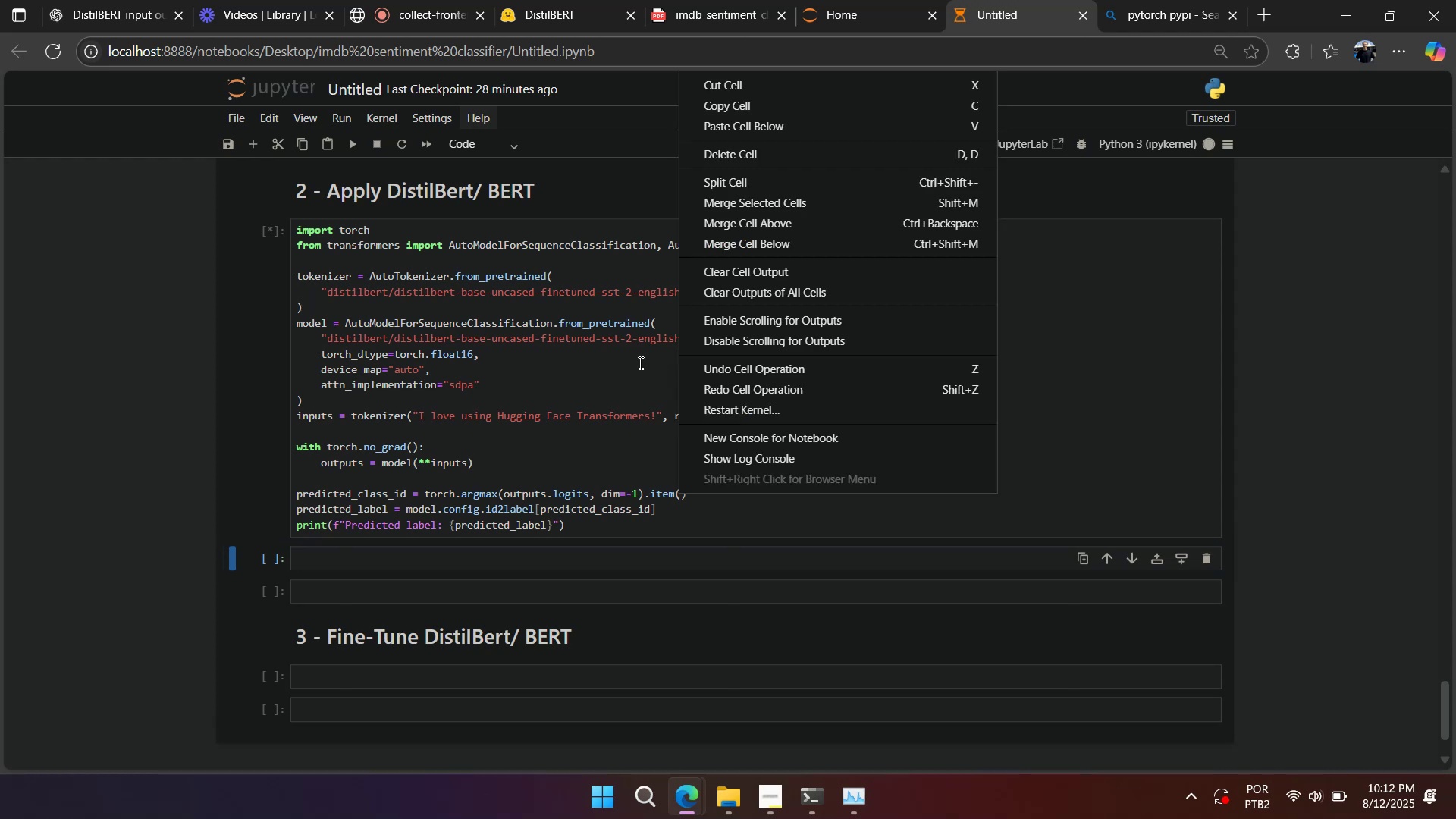 
left_click([639, 363])
 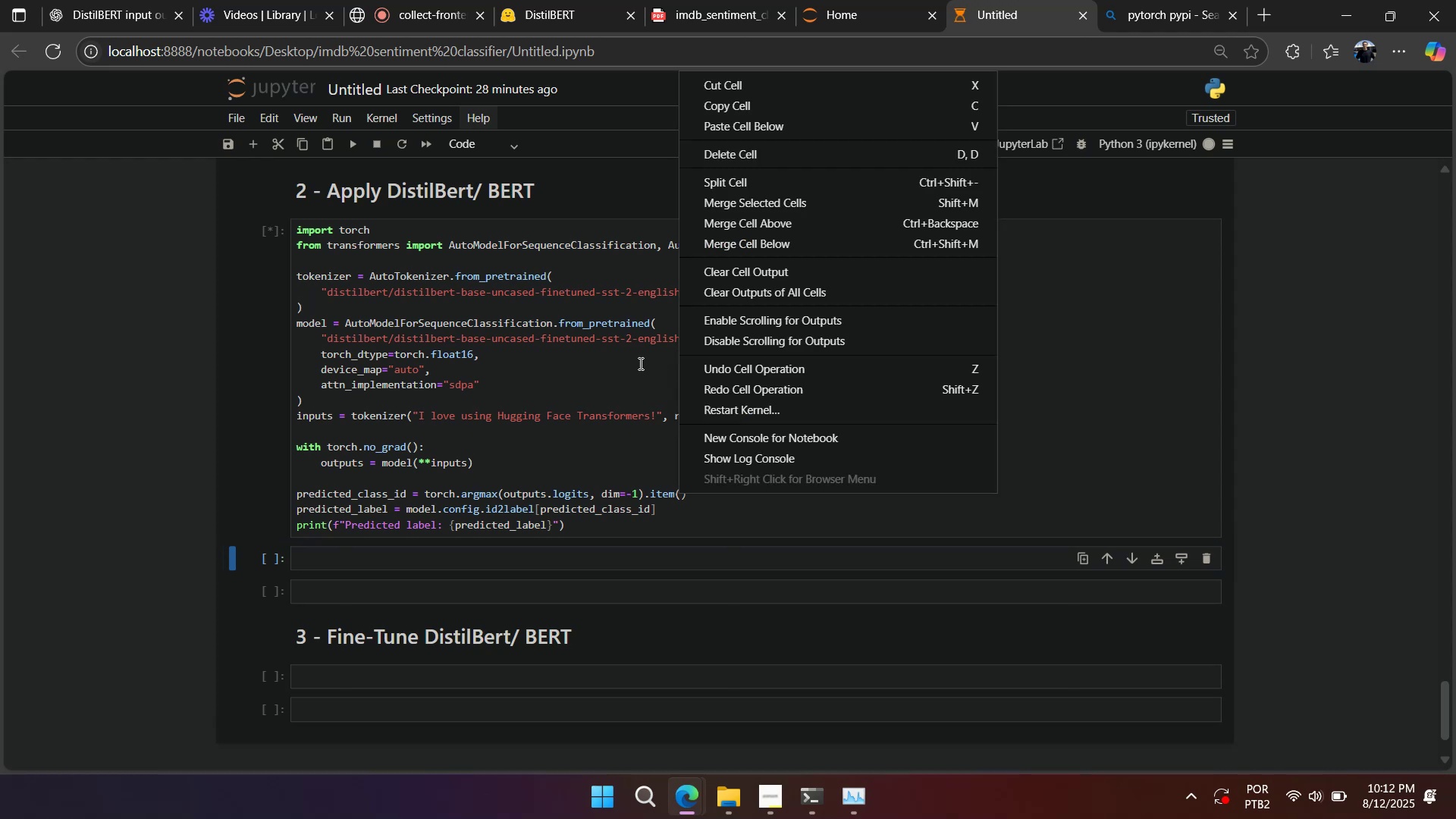 
right_click([639, 363])
 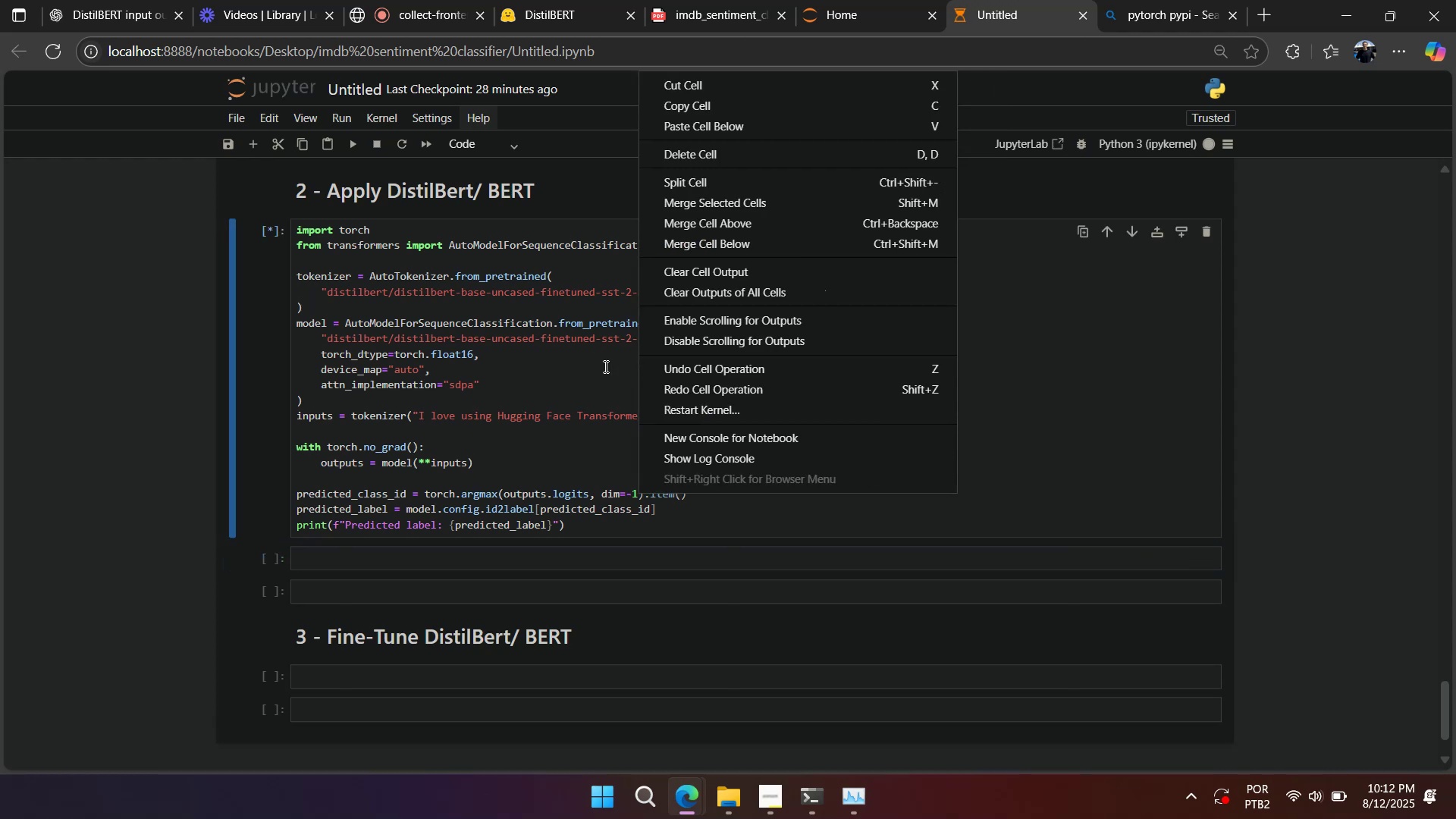 
left_click([604, 366])
 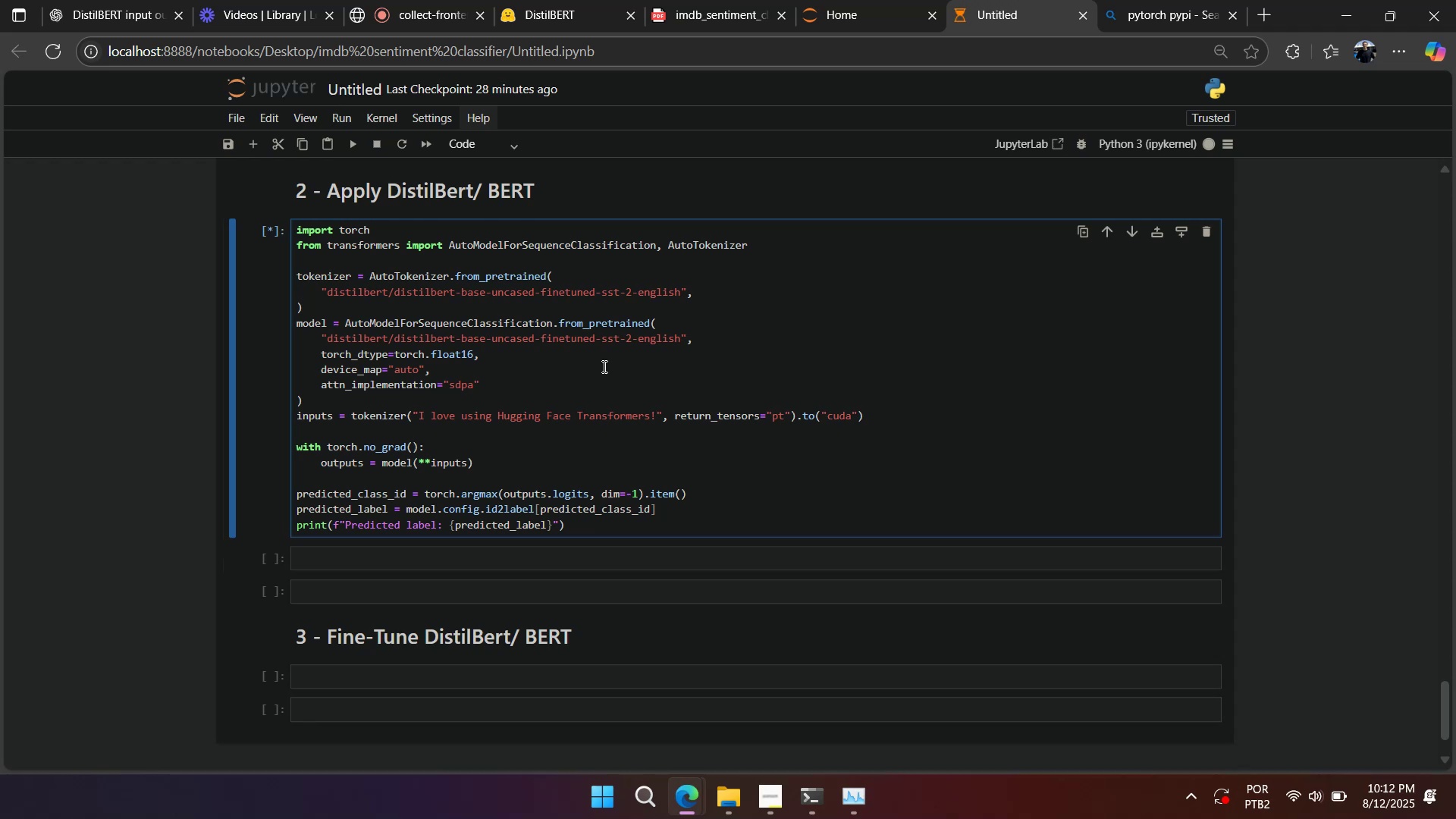 
wait(31.2)
 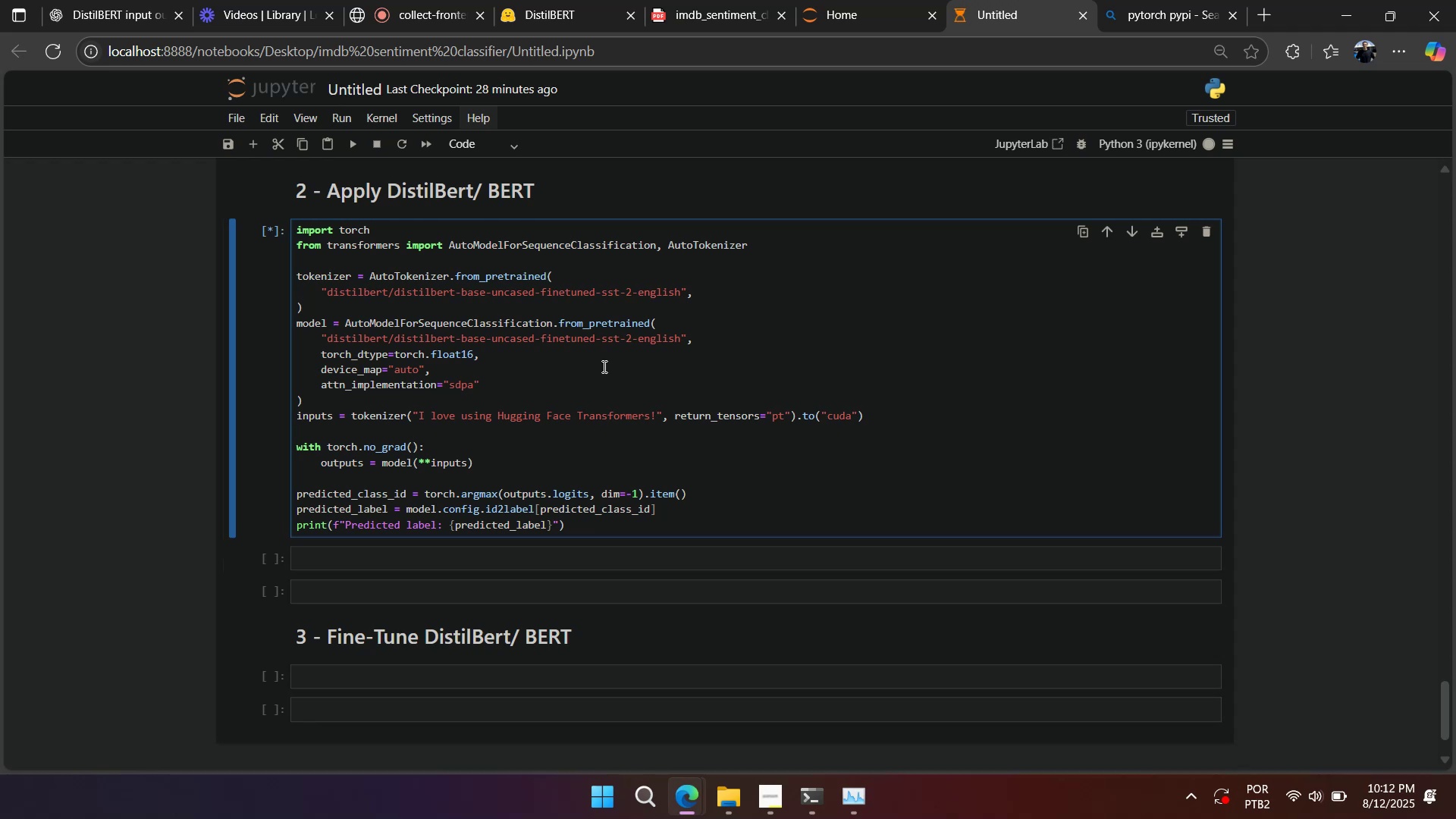 
scroll: coordinate [504, 427], scroll_direction: none, amount: 0.0
 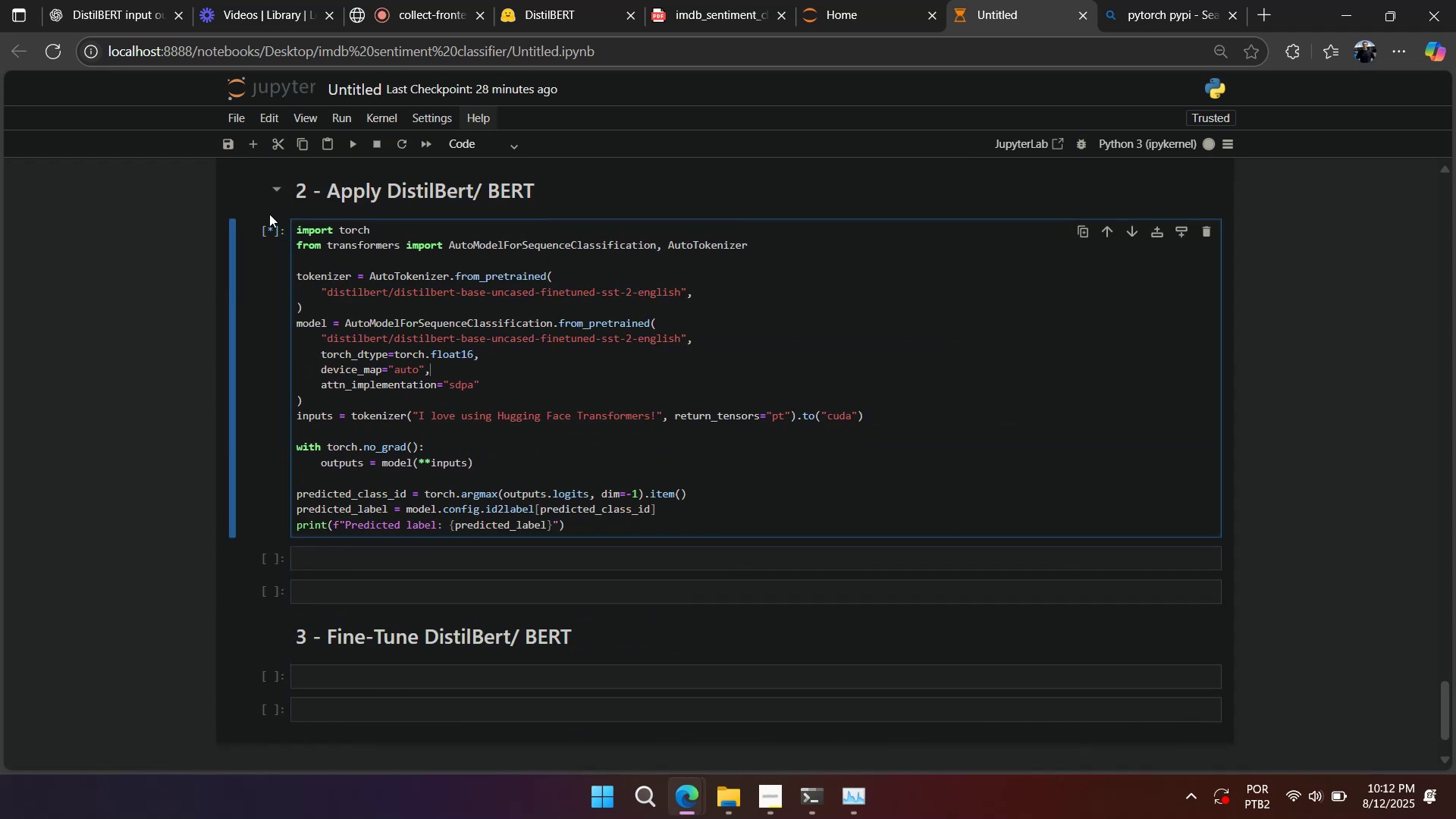 
left_click([267, 219])
 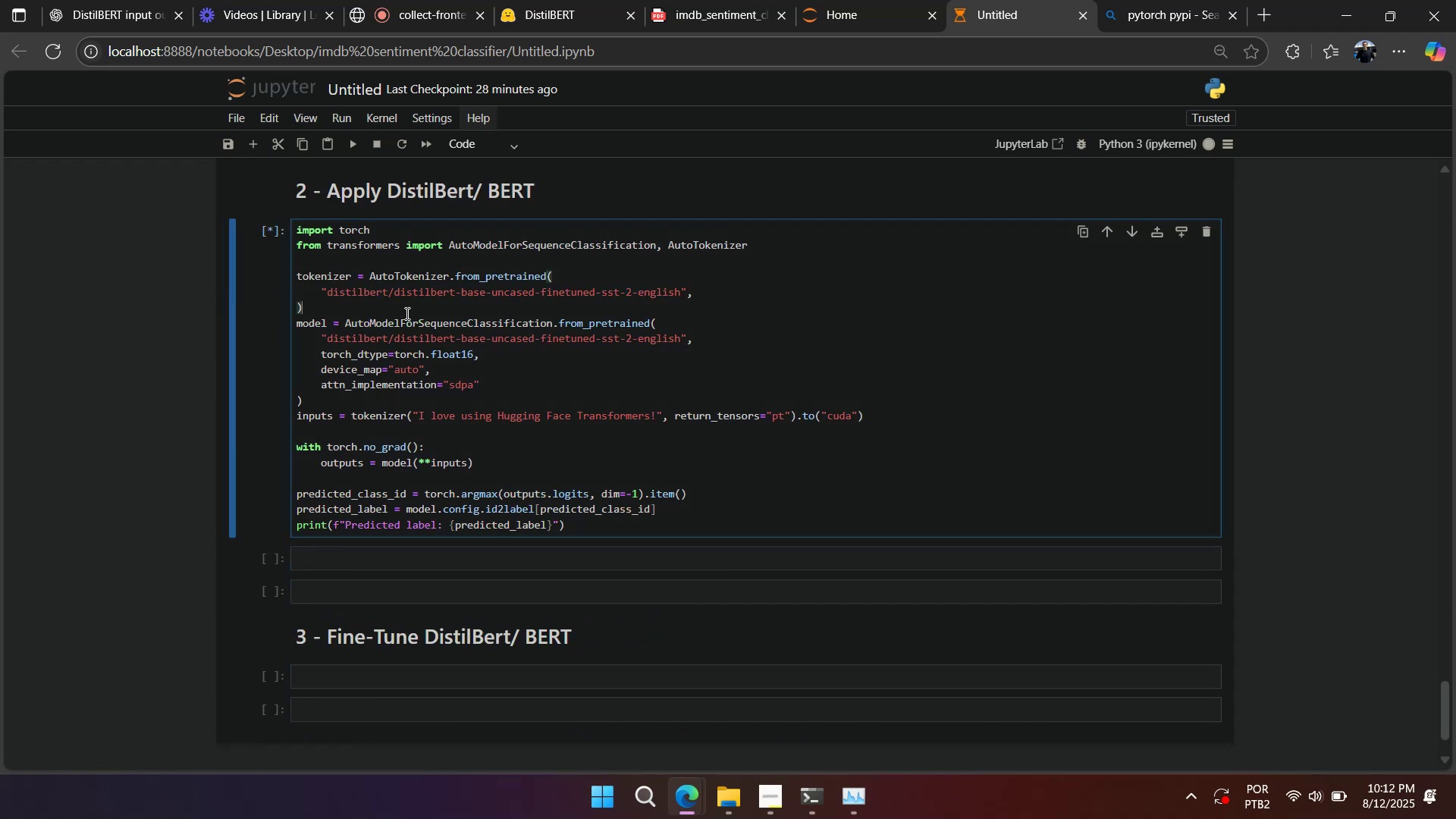 
scroll: coordinate [347, 294], scroll_direction: up, amount: 1.0
 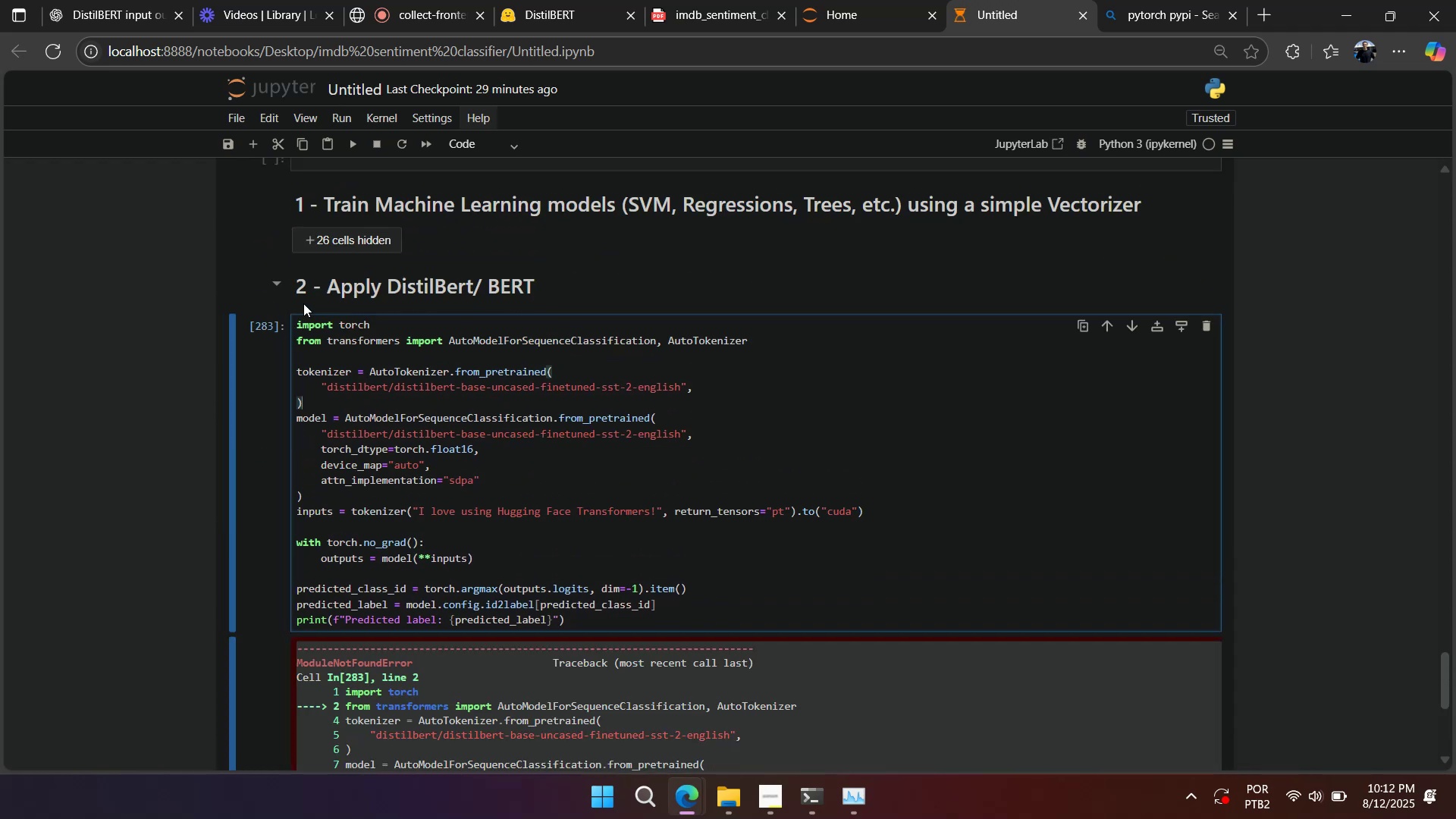 
scroll: coordinate [374, 433], scroll_direction: down, amount: 4.0
 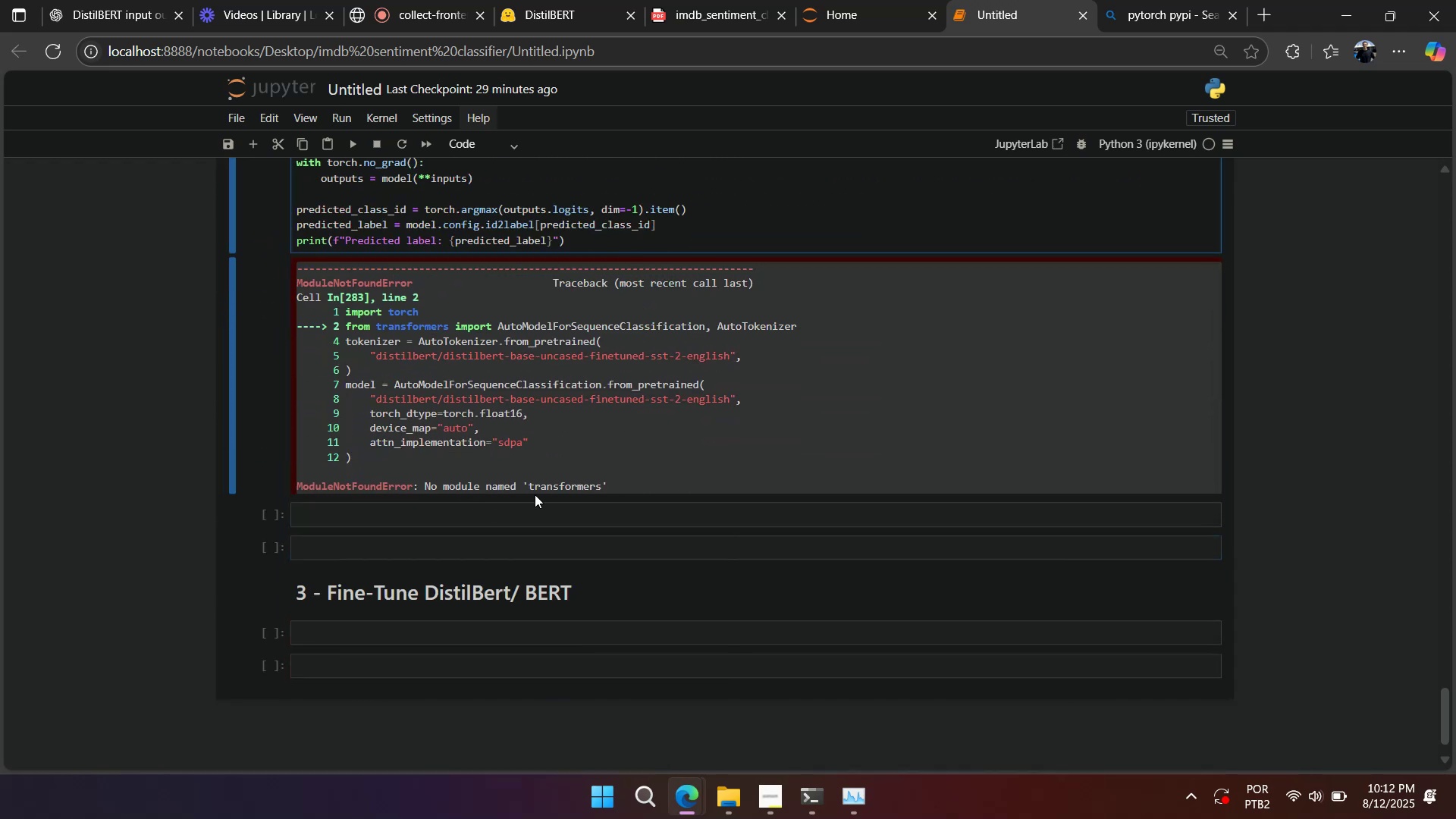 
double_click([544, 492])
 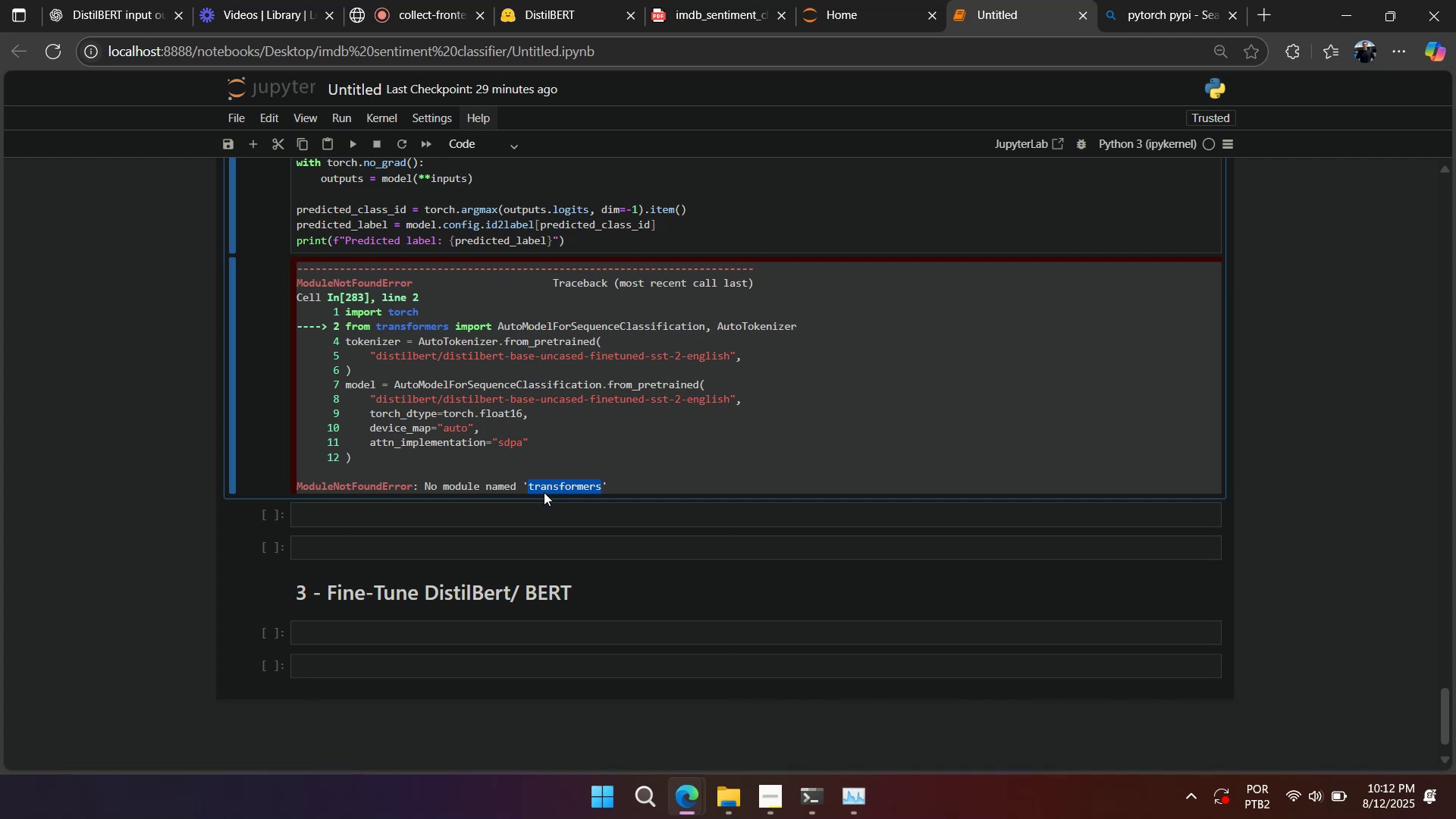 
key(Control+C)
 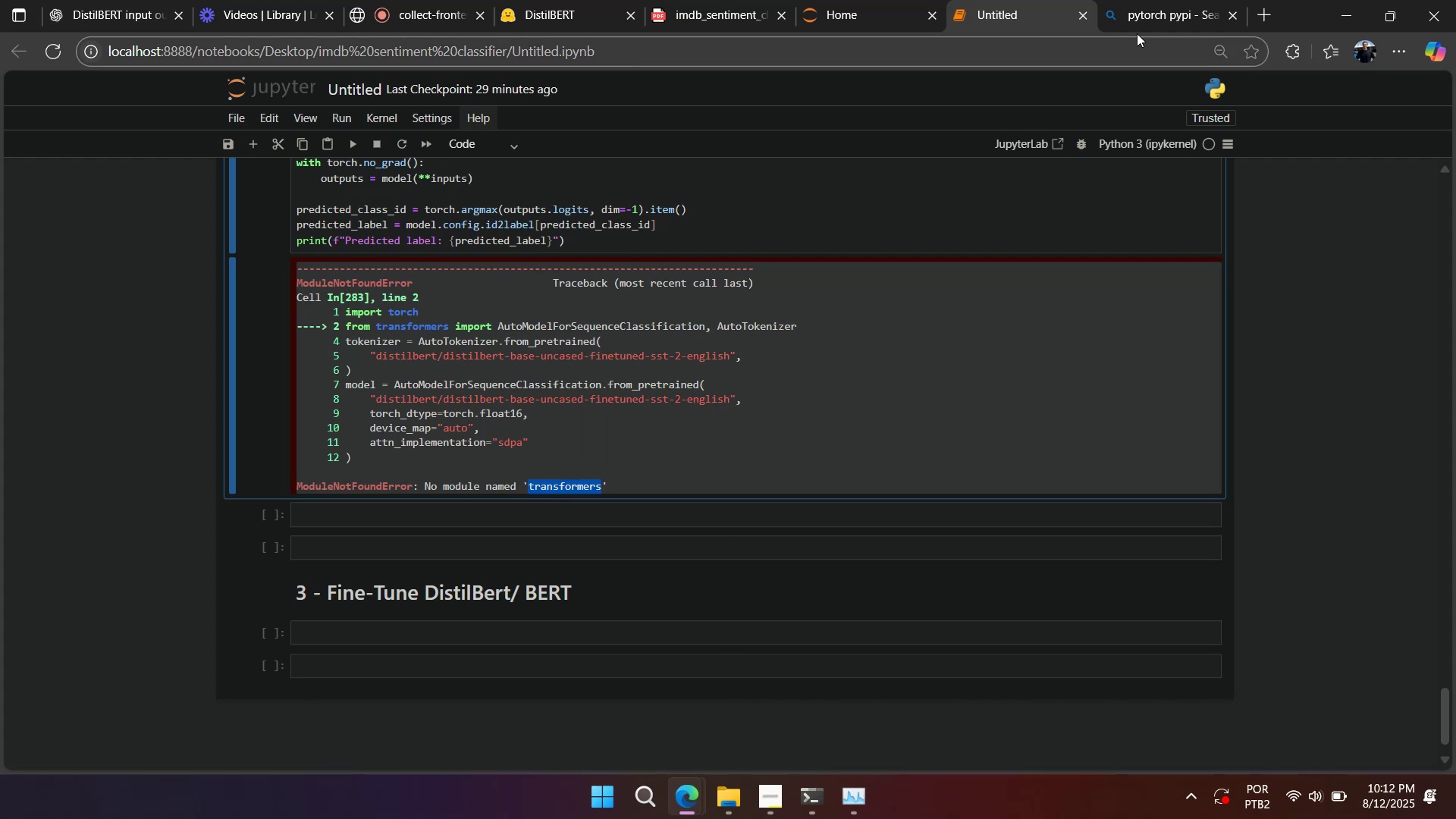 
left_click([1143, 17])
 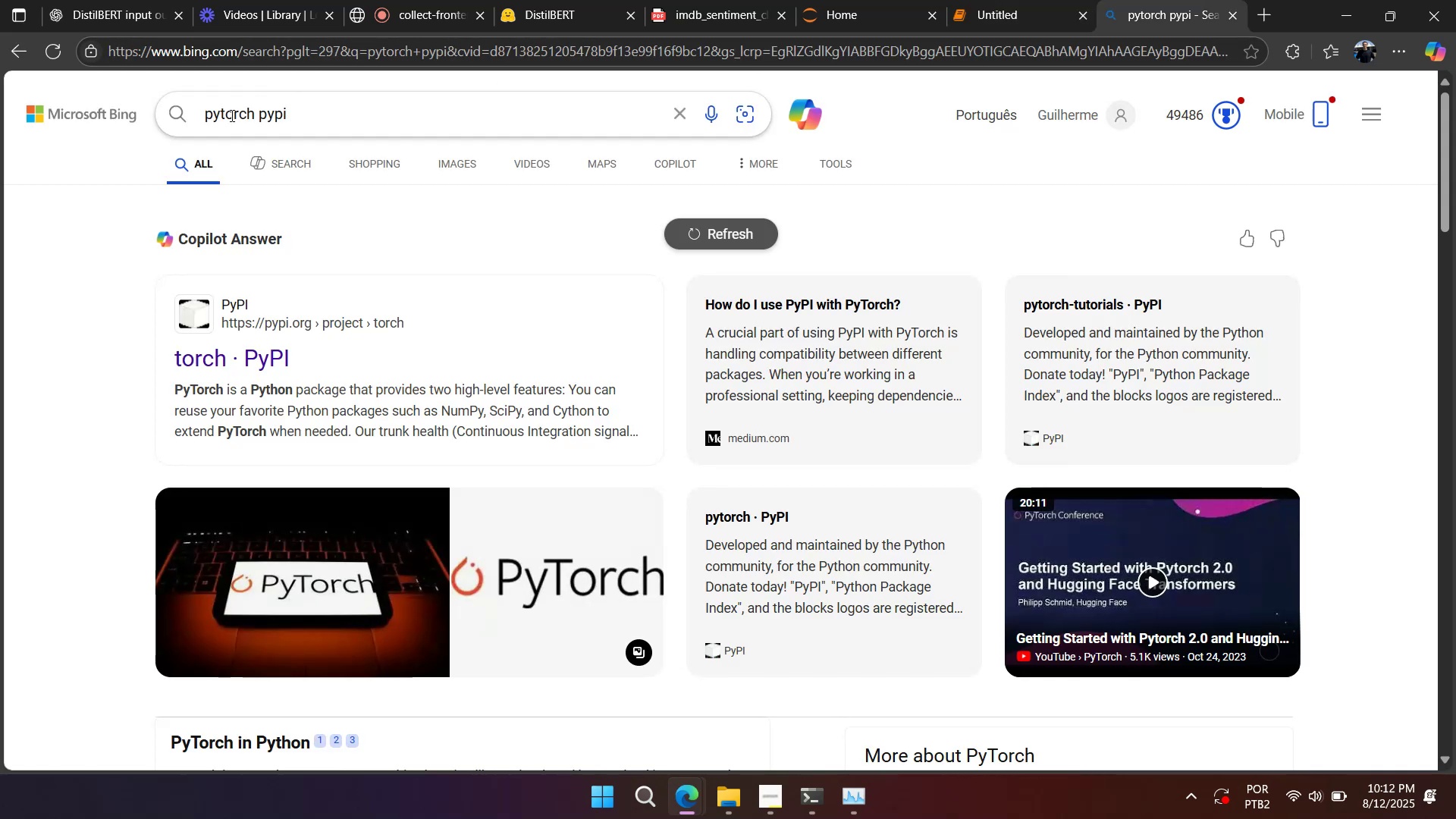 
double_click([228, 116])
 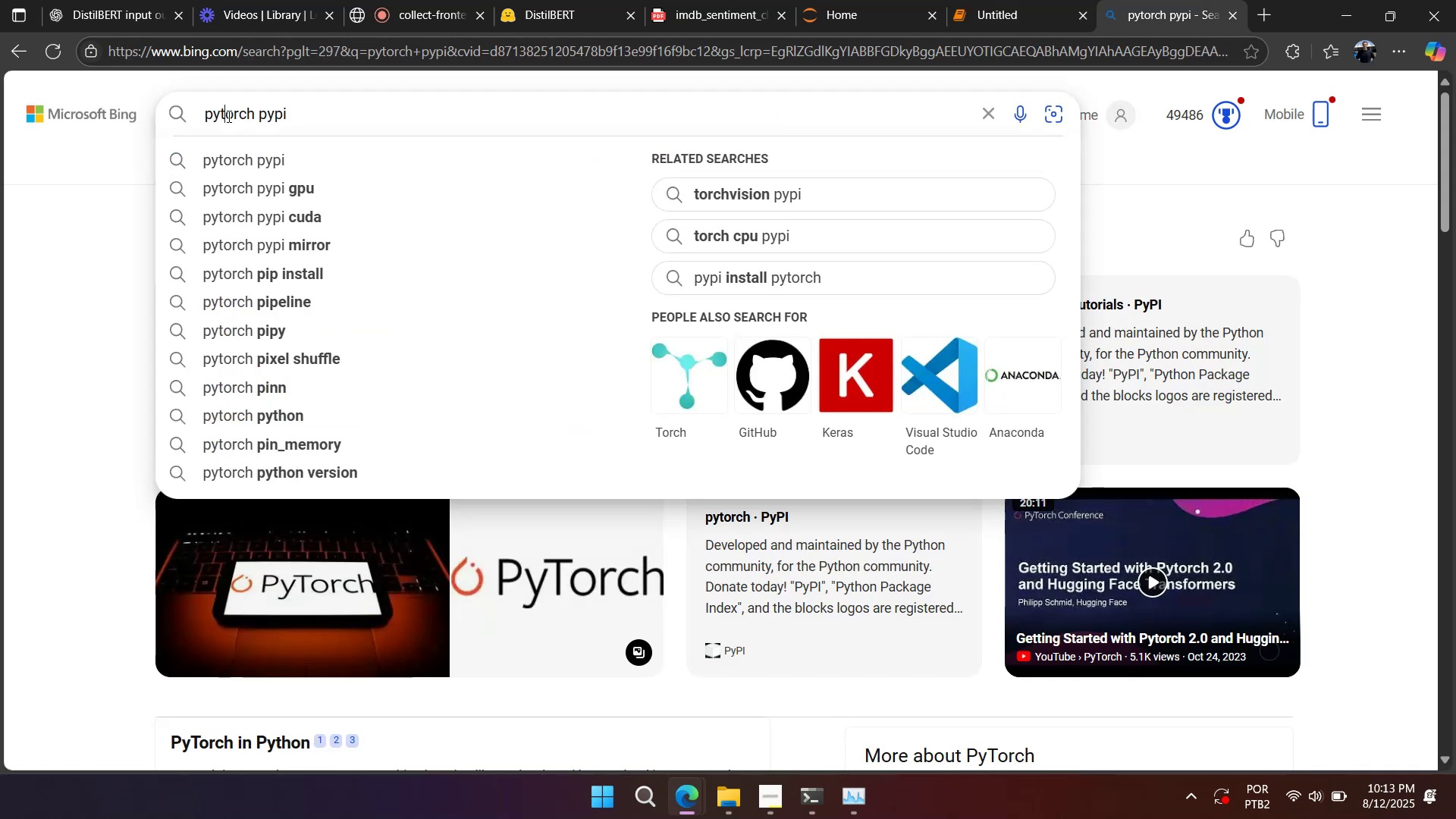 
hold_key(key=ControlLeft, duration=0.9)
 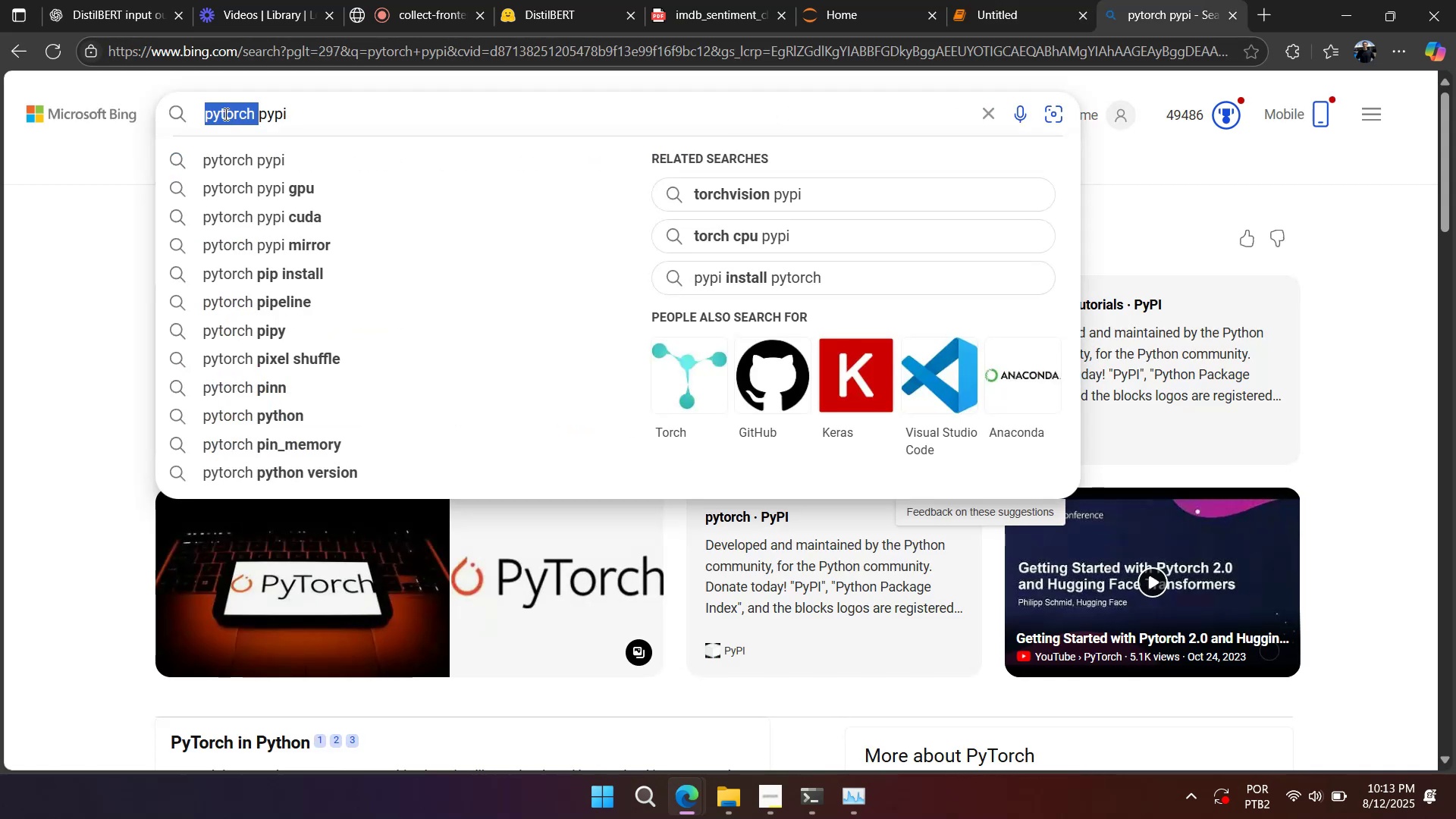 
key(Control+ControlLeft)
 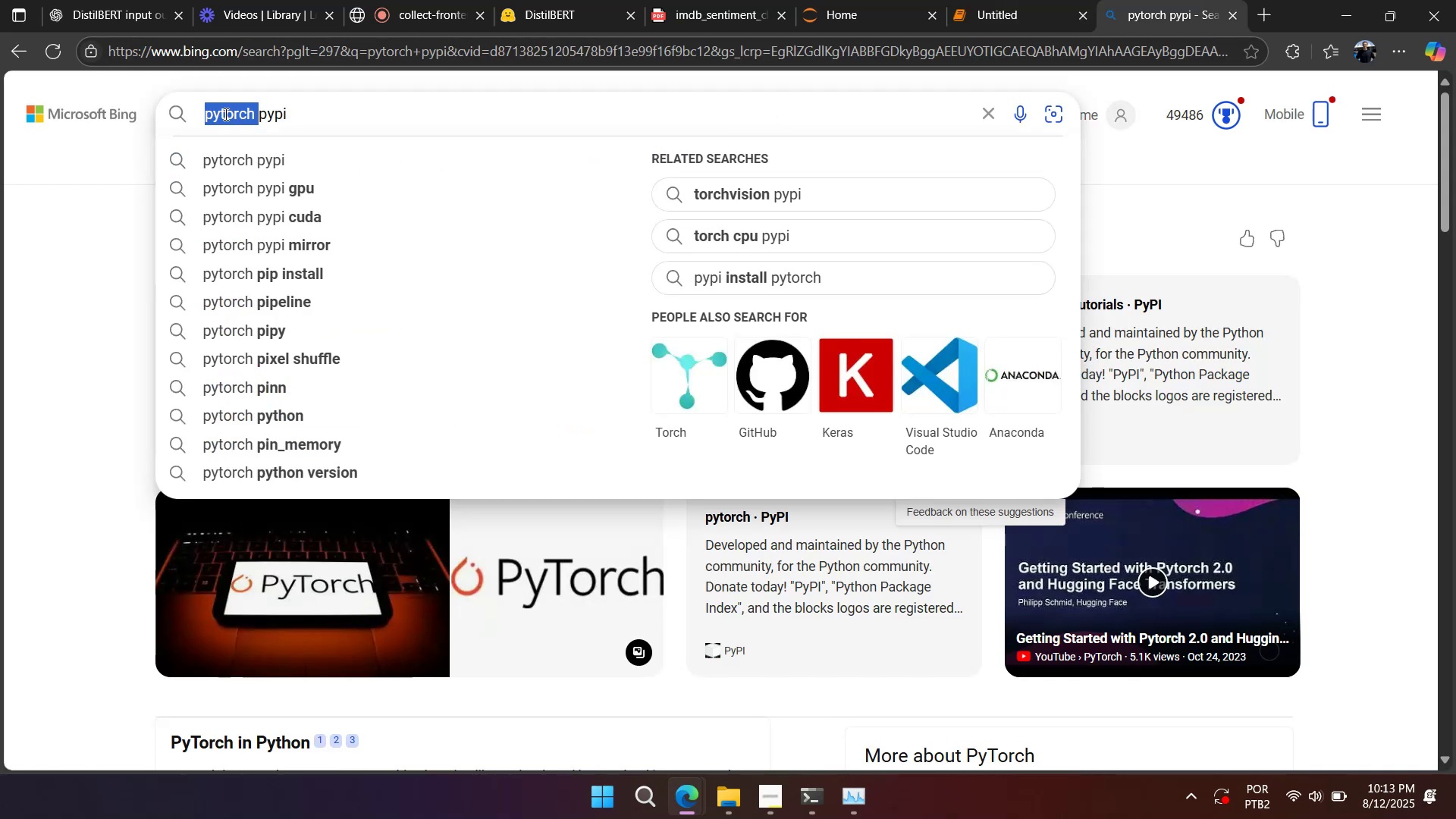 
key(Control+V)
 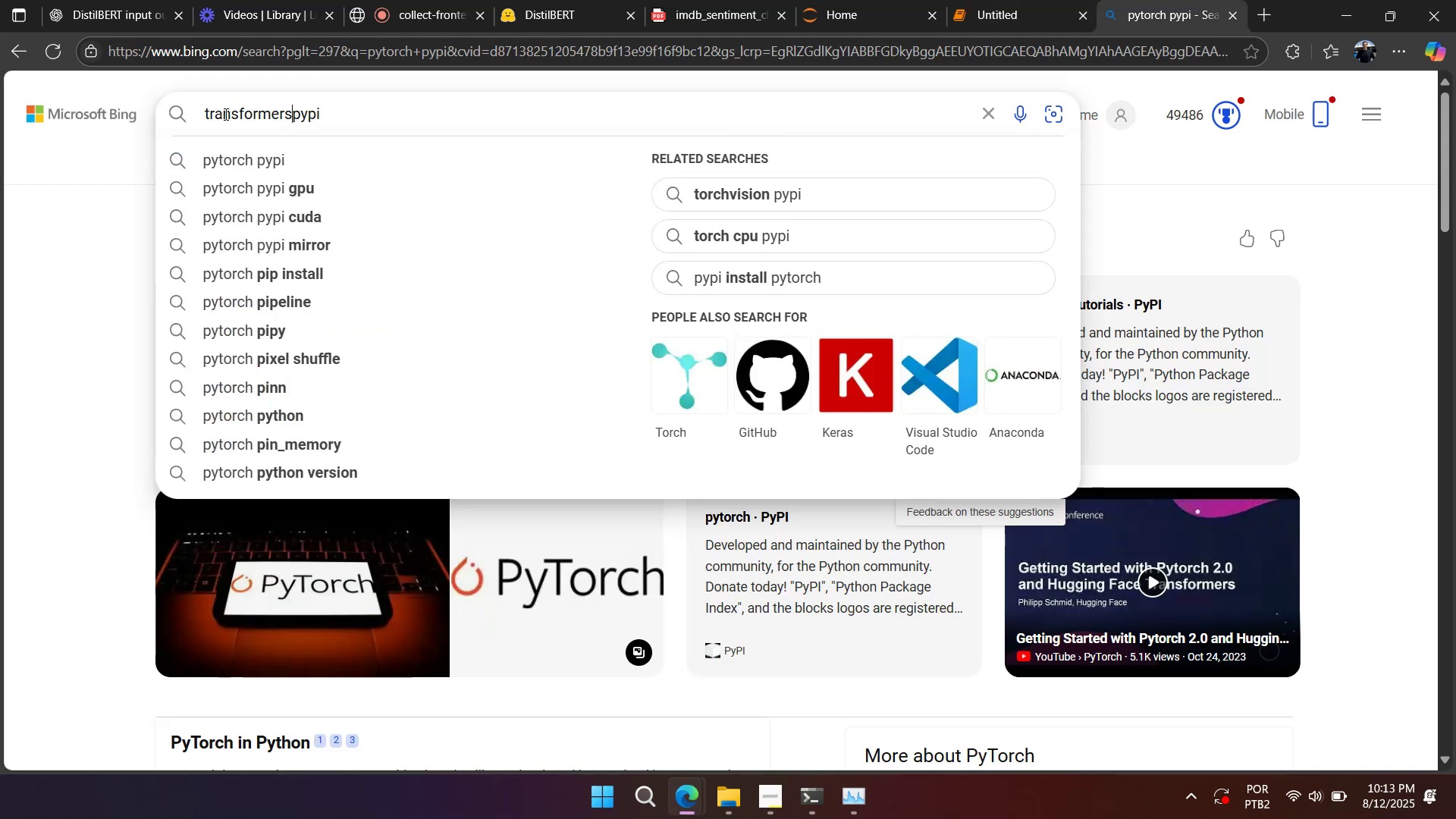 
key(Shift+ShiftLeft)
 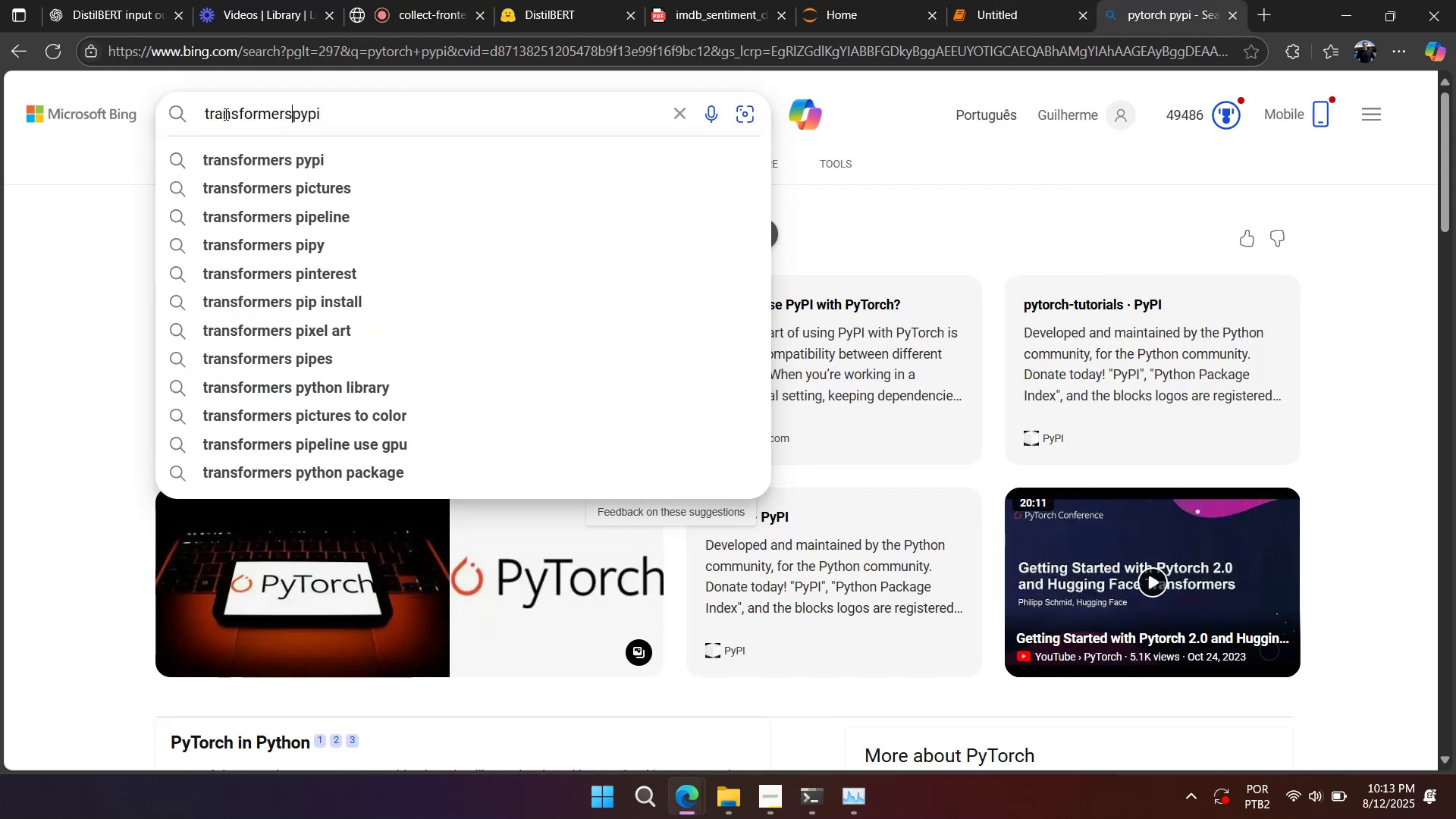 
key(Space)
 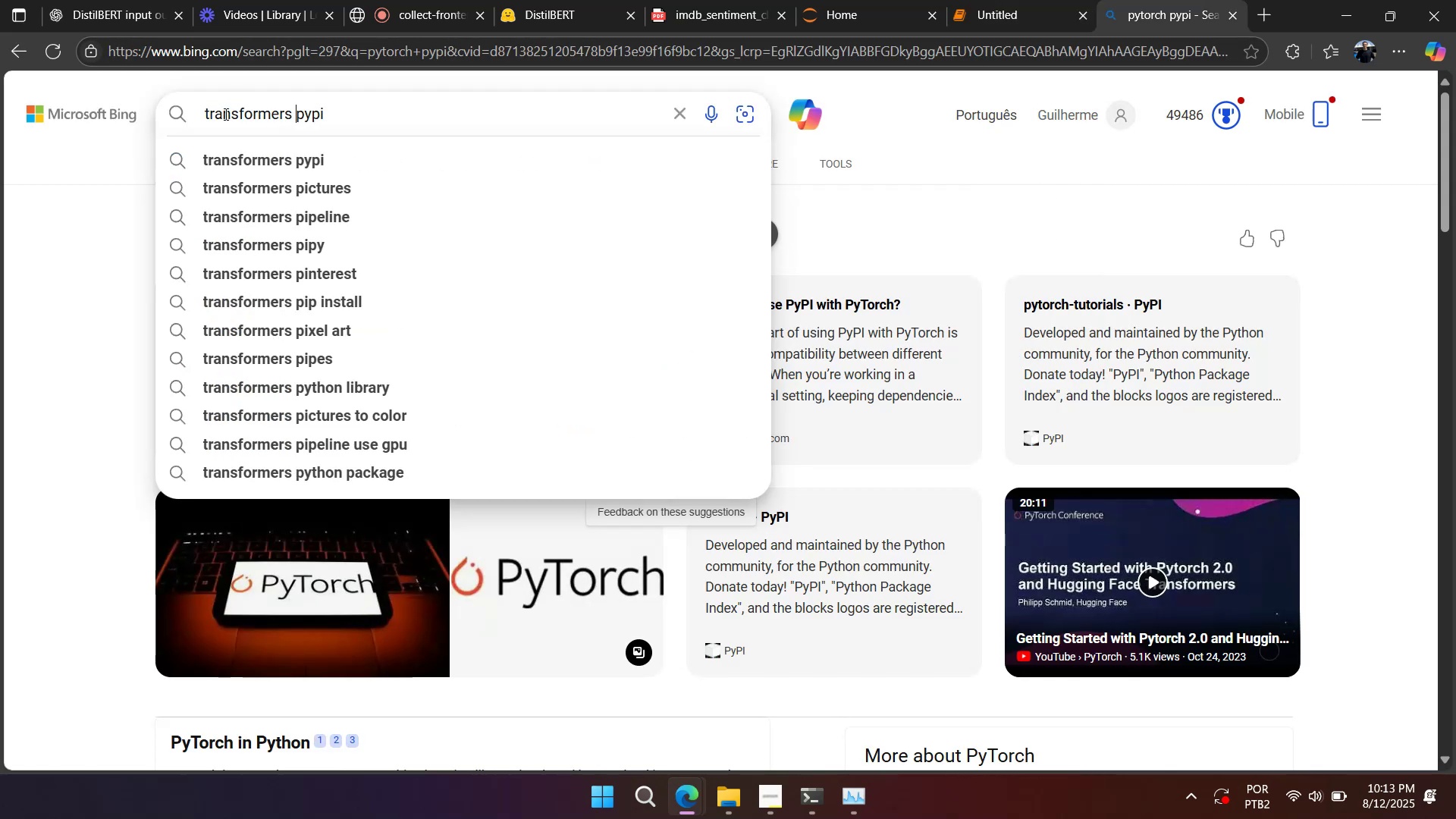 
key(Shift+Enter)
 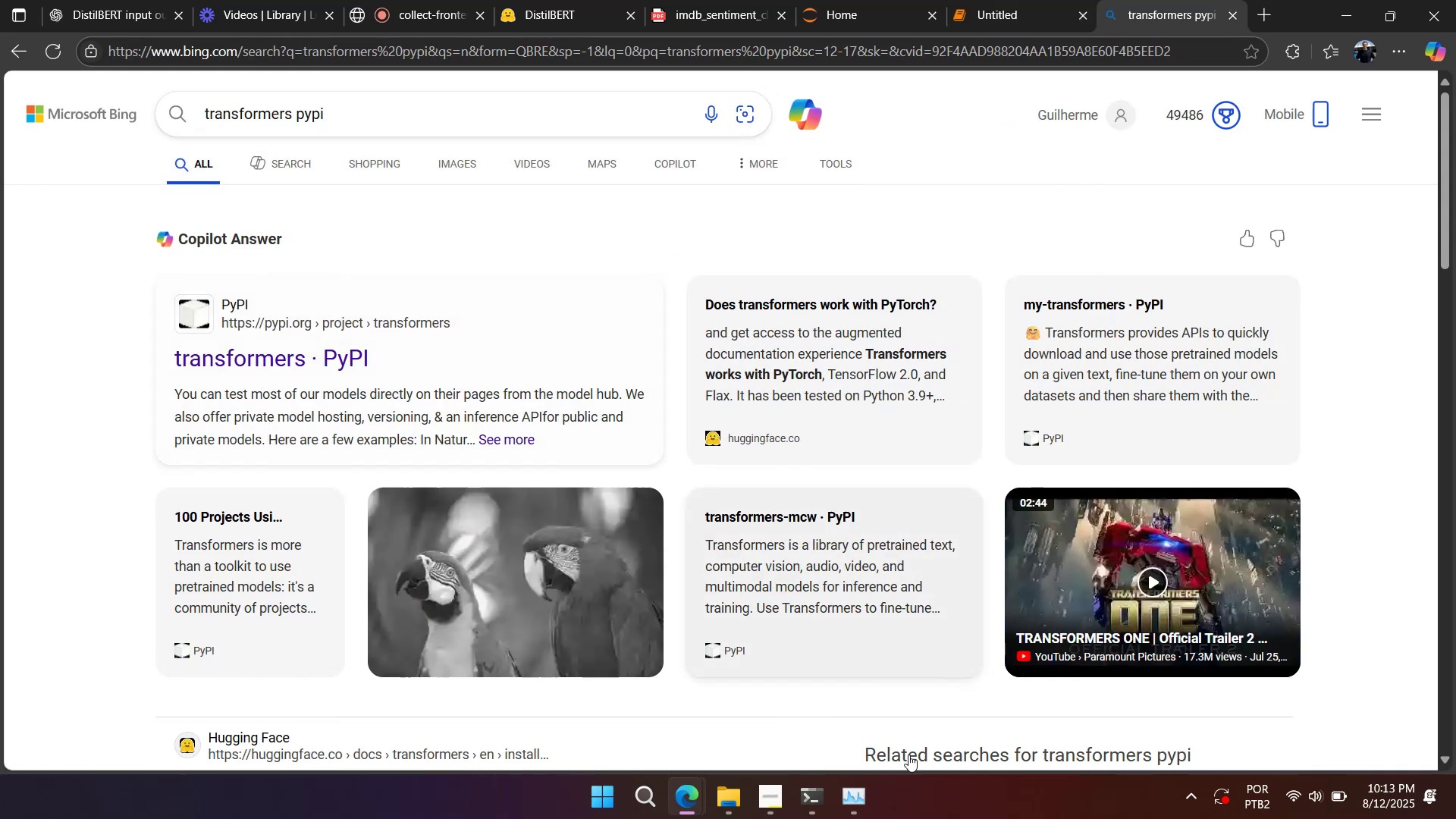 
left_click([821, 805])
 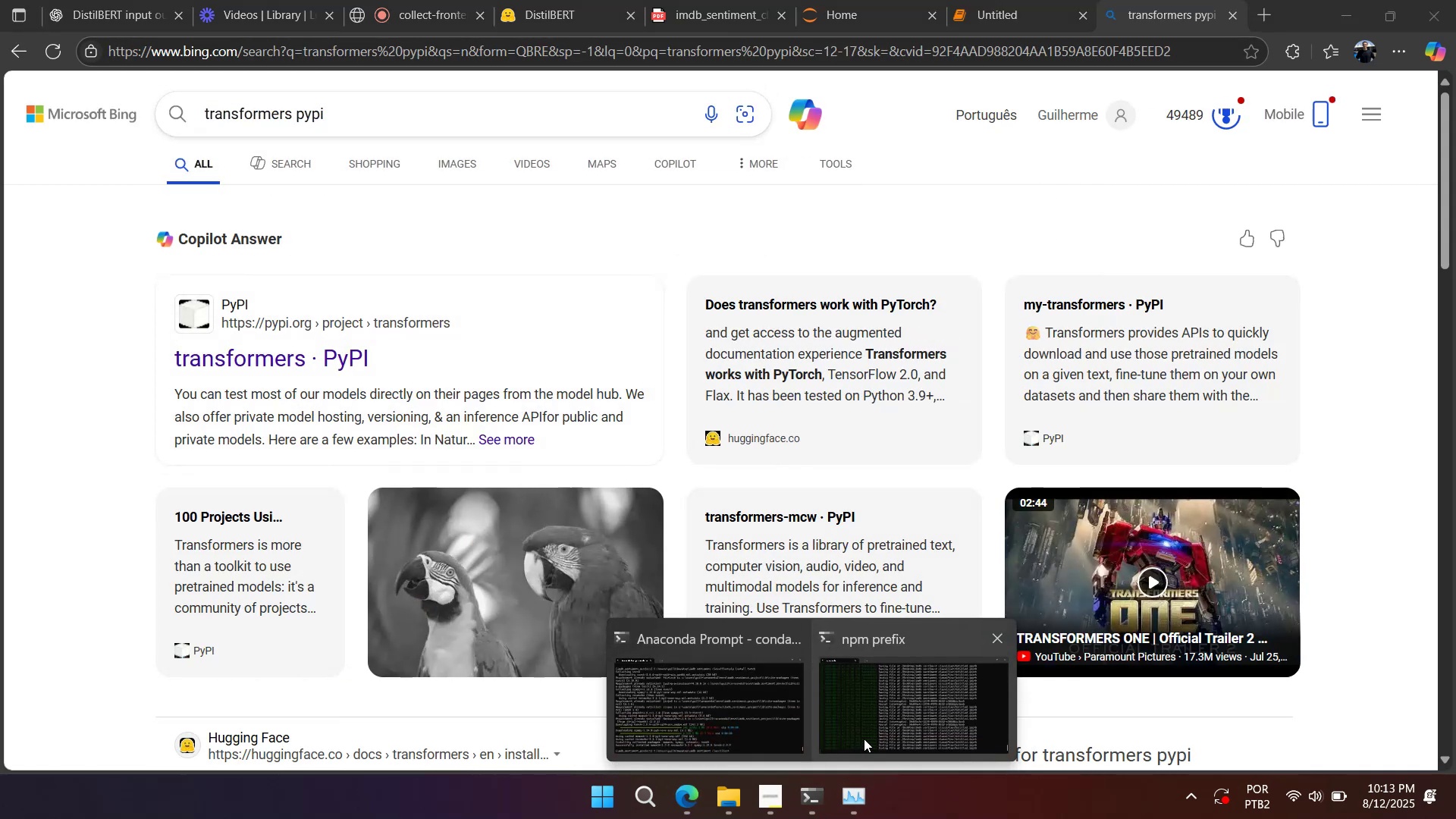 
left_click([864, 739])
 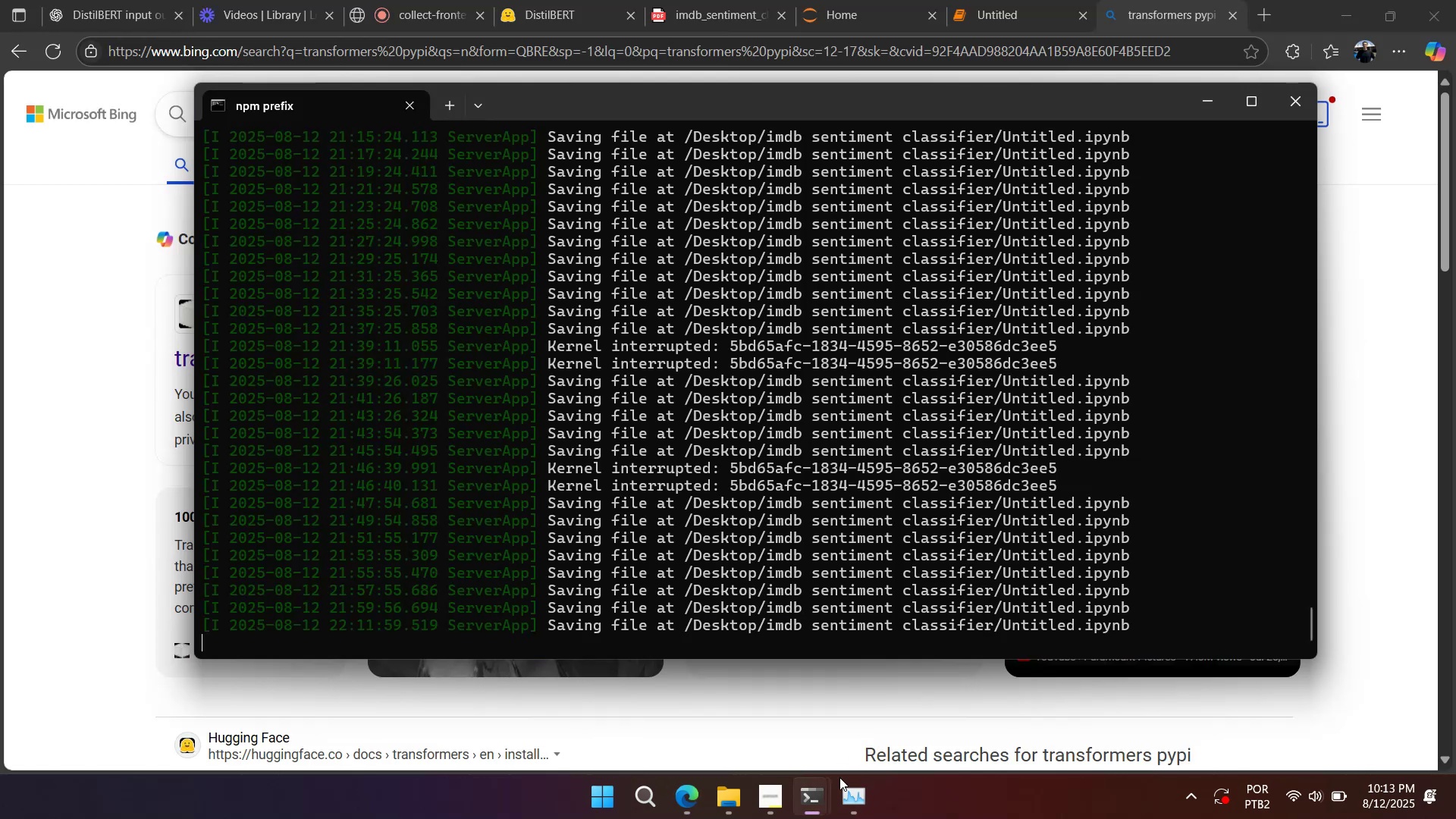 
left_click([824, 799])
 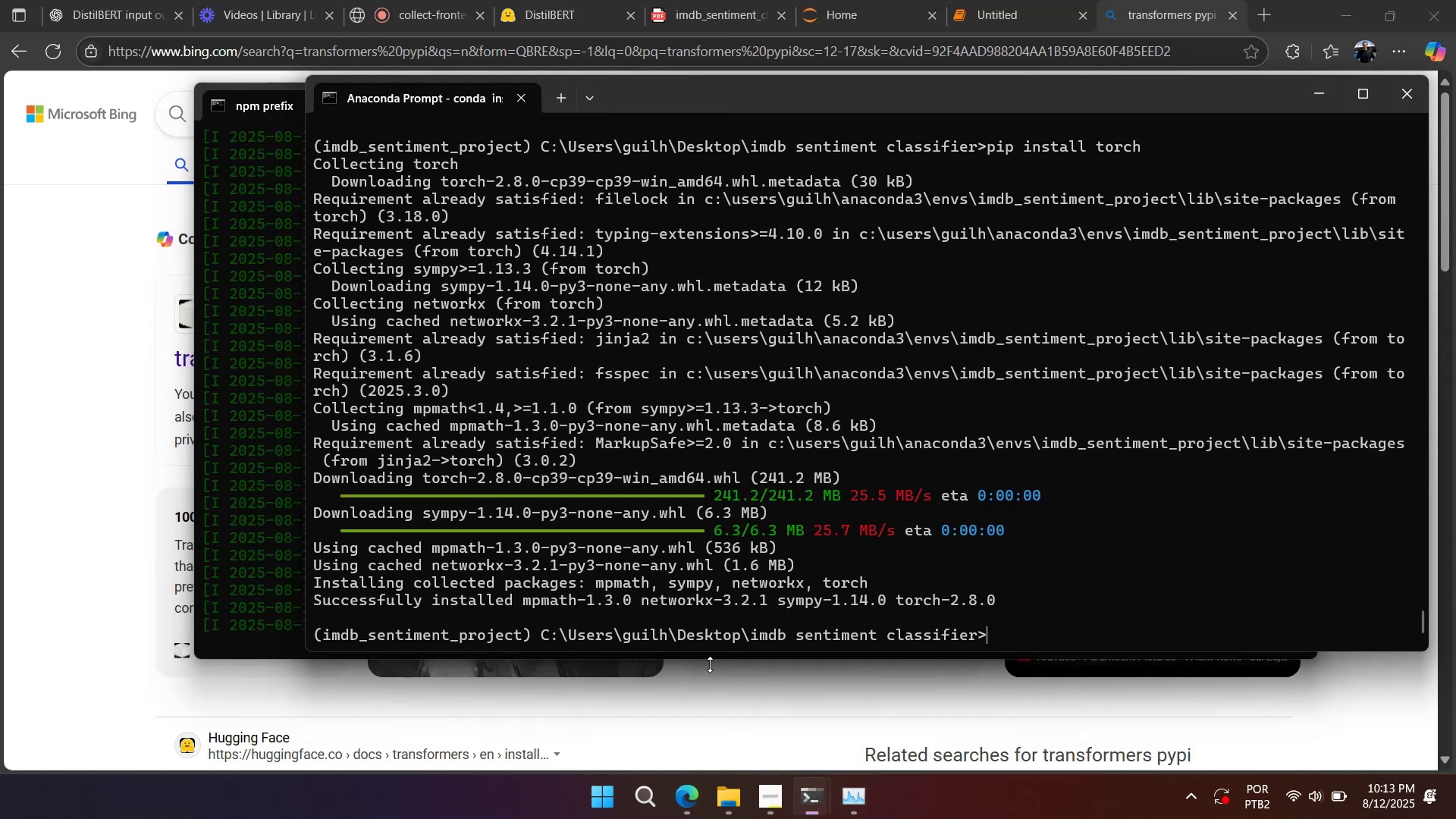 
triple_click([637, 526])
 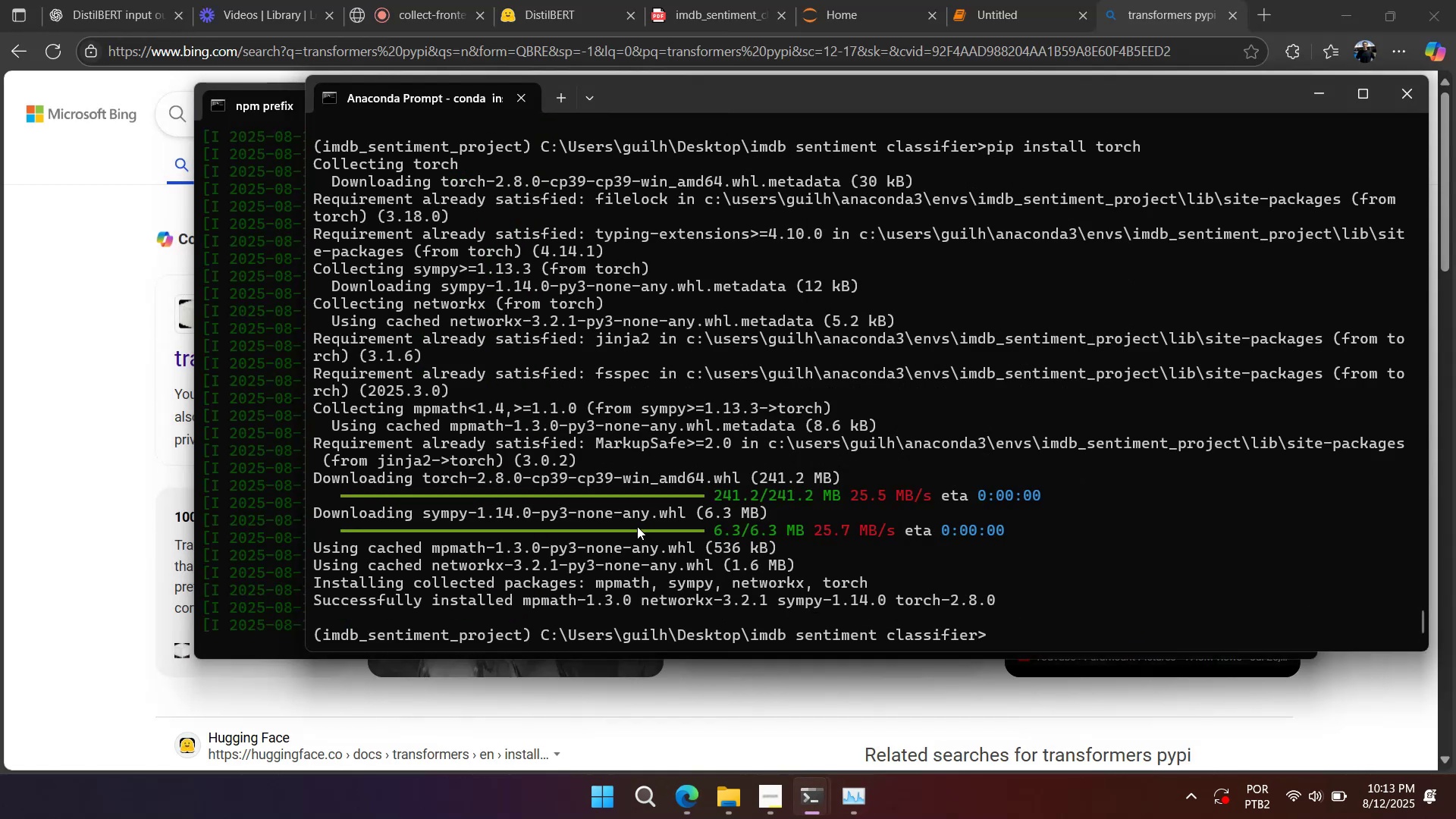 
type(pip install transformrs)
 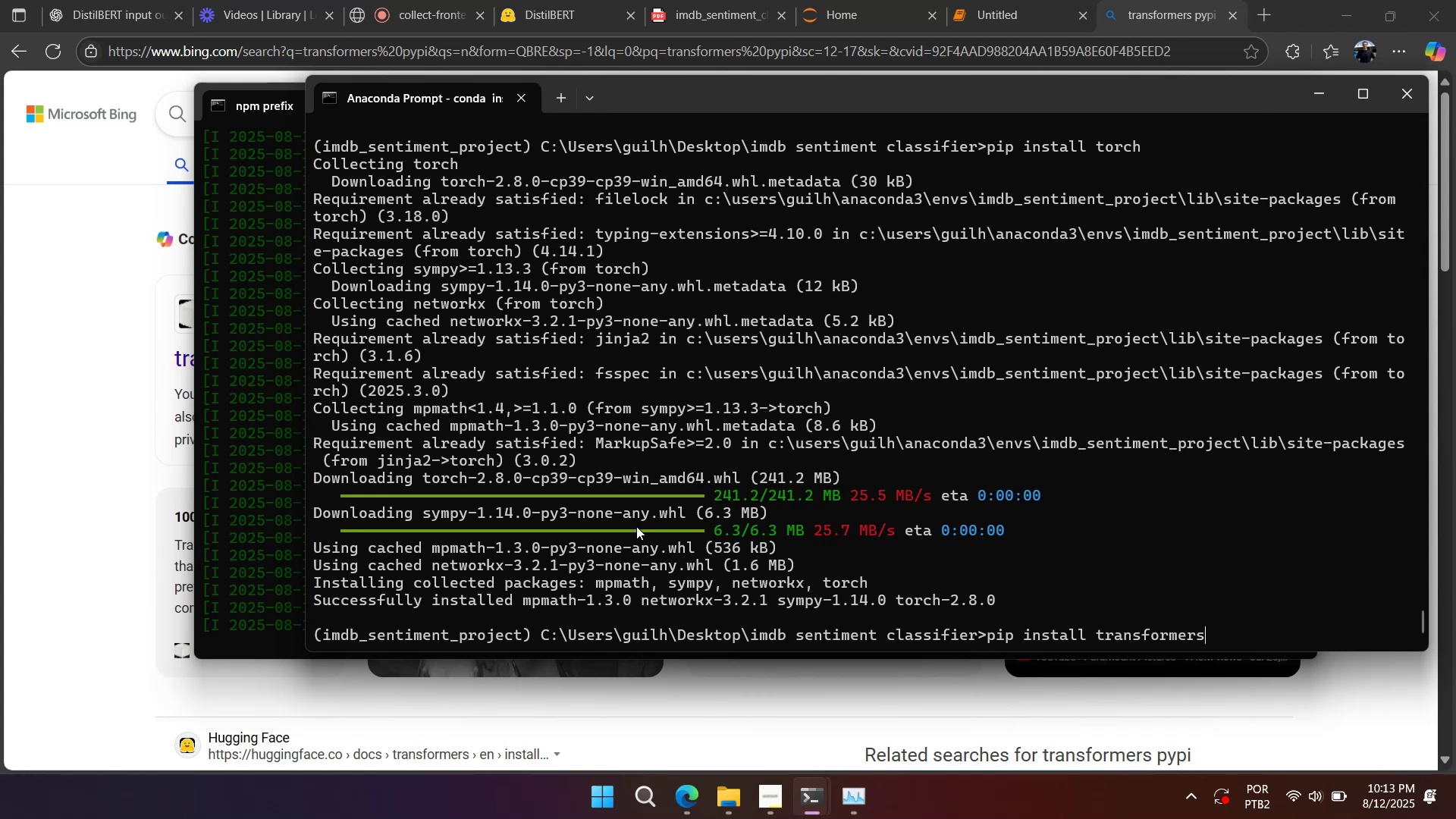 
key(Enter)
 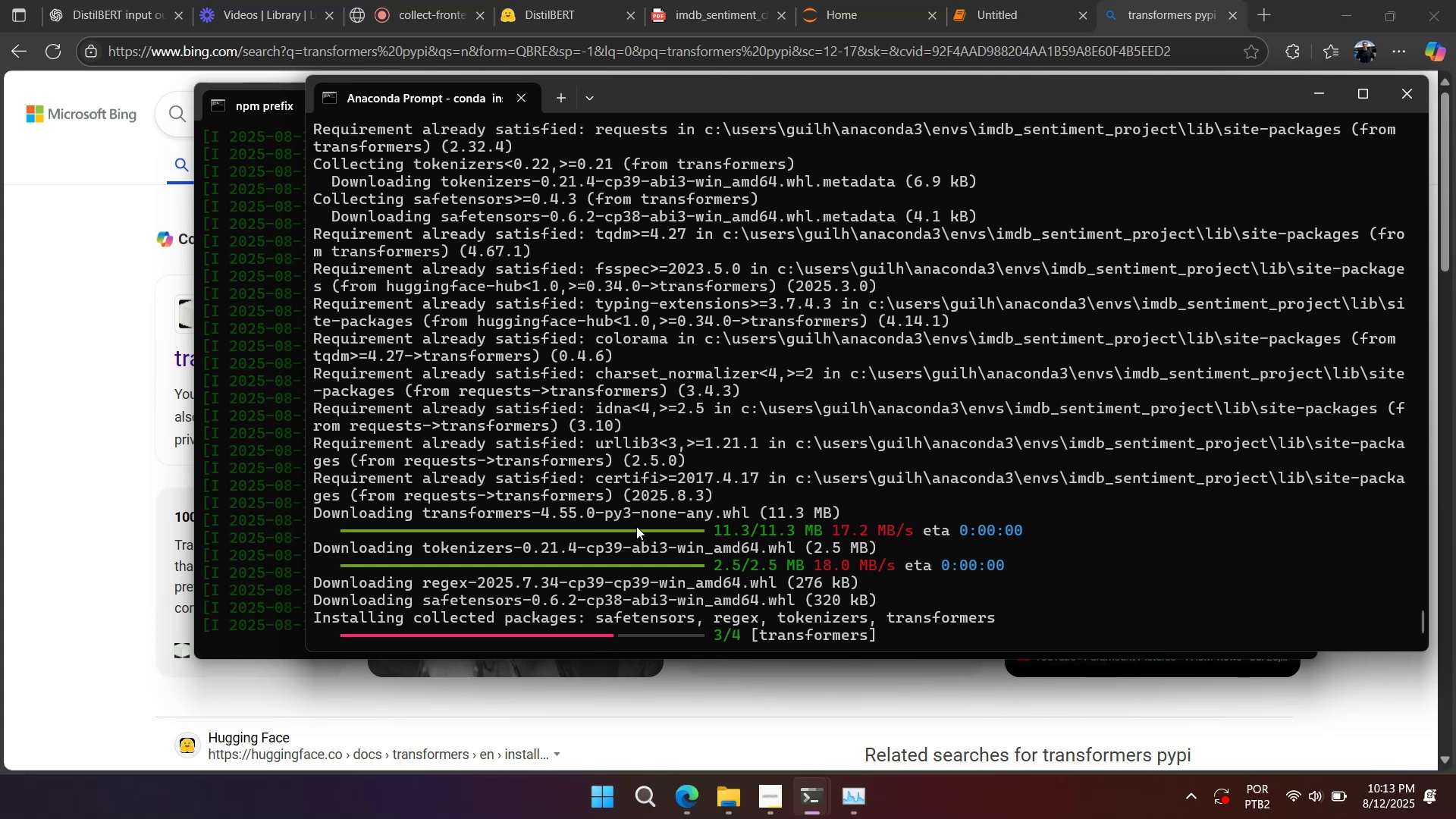 
wait(40.64)
 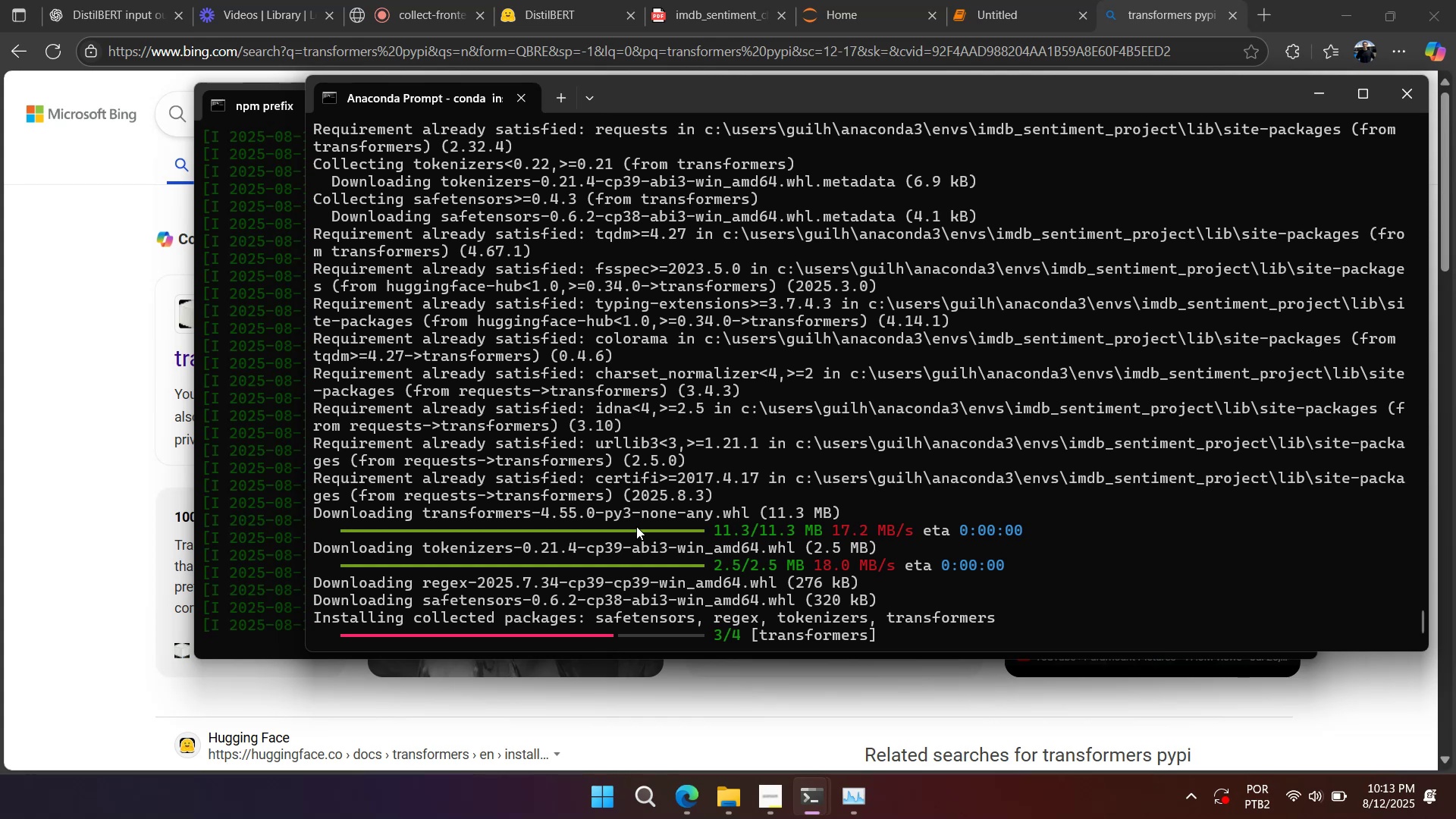 
left_click([993, 15])
 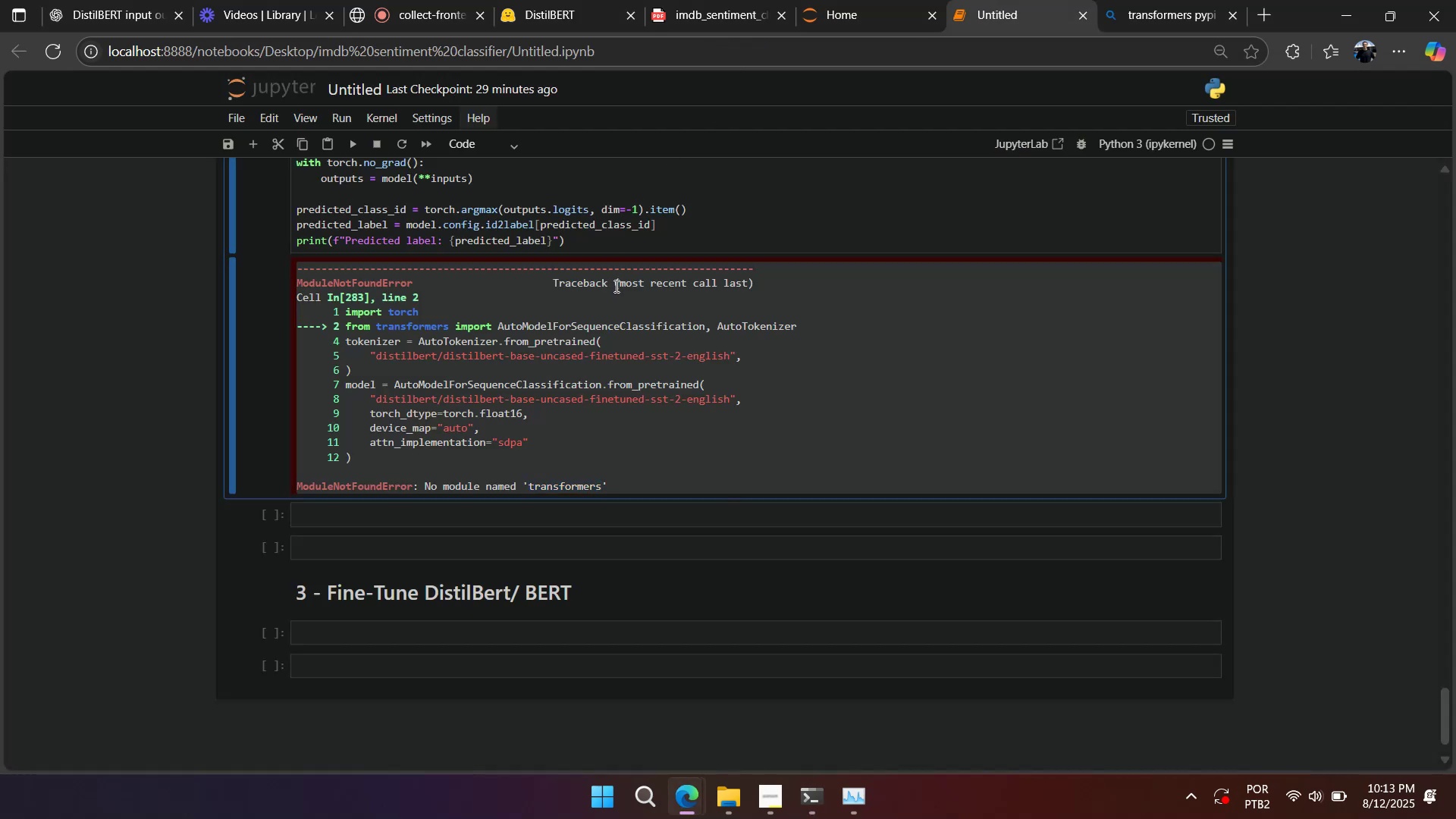 
scroll: coordinate [618, 309], scroll_direction: up, amount: 5.0
 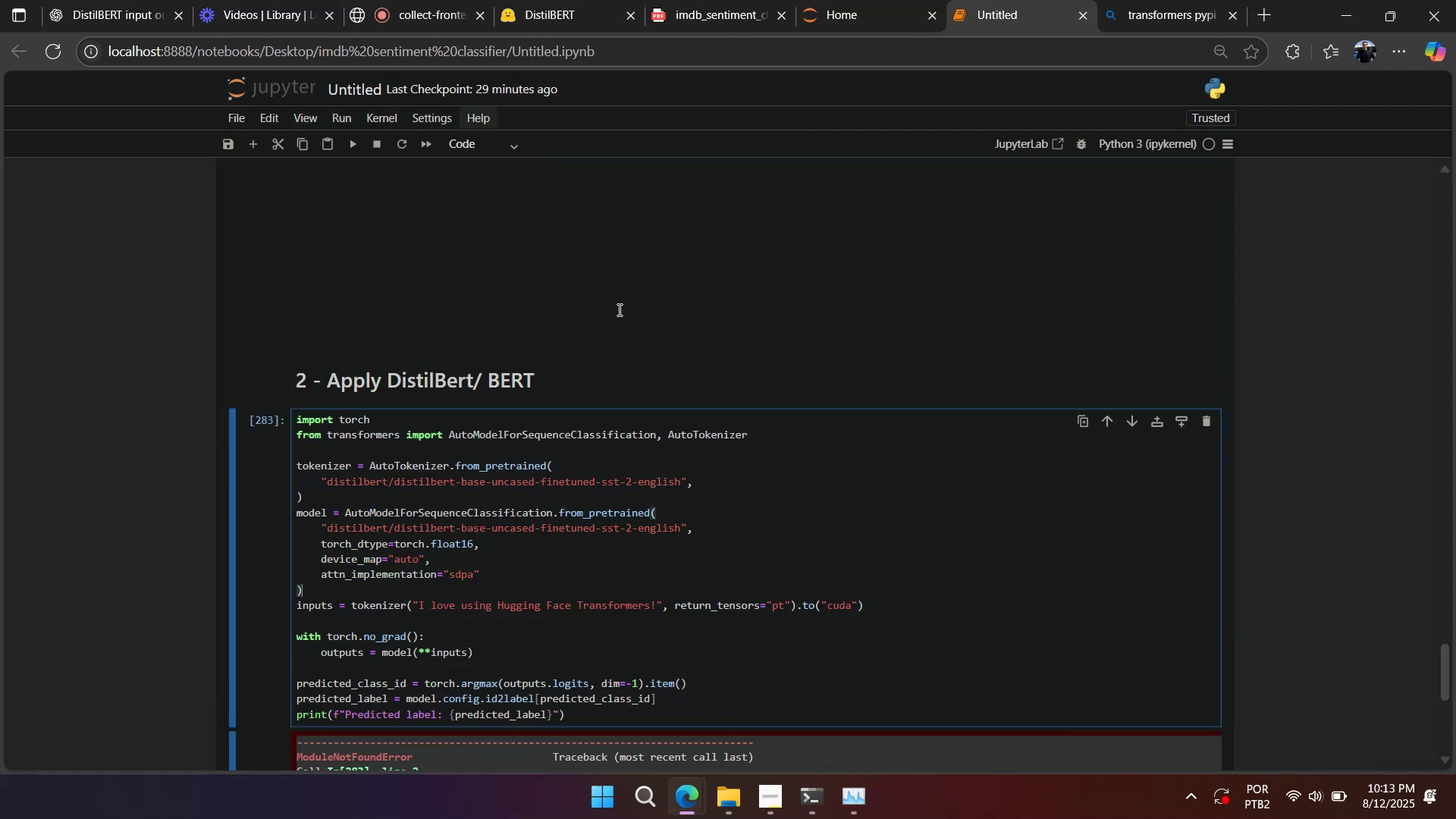 
key(Shift+Enter)
 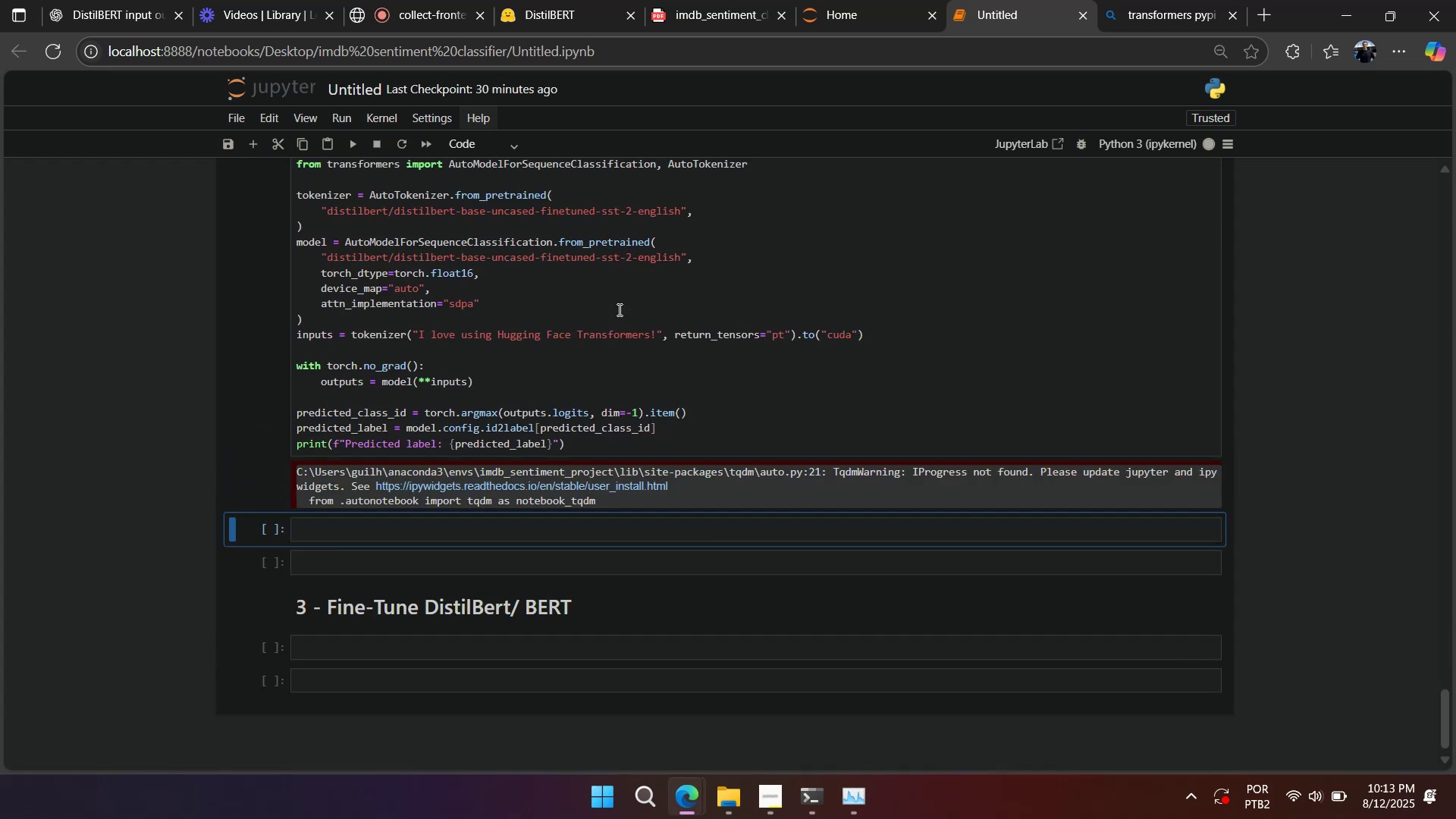 
scroll: coordinate [673, 253], scroll_direction: up, amount: 2.0
 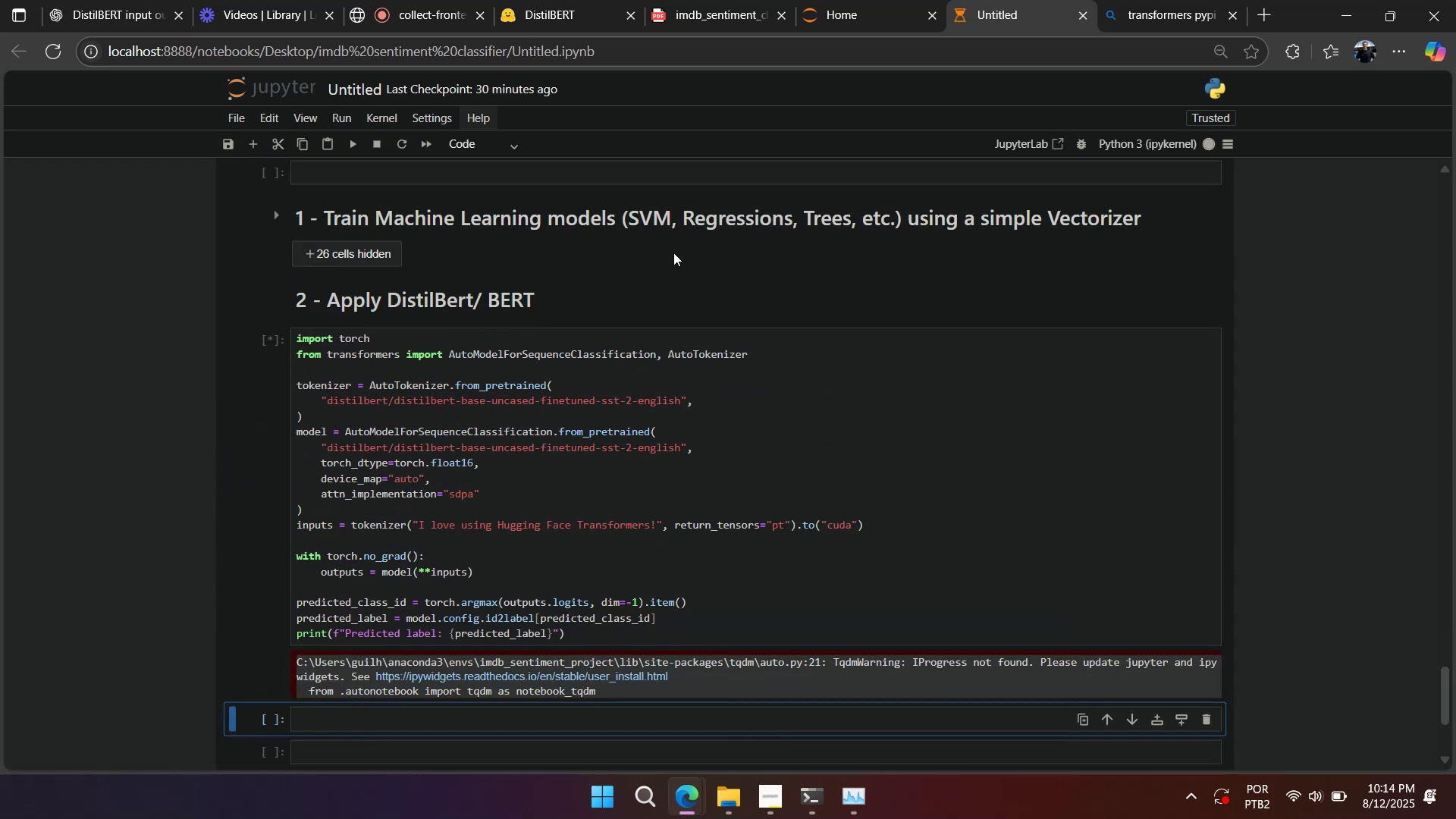 
scroll: coordinate [670, 257], scroll_direction: down, amount: 1.0
 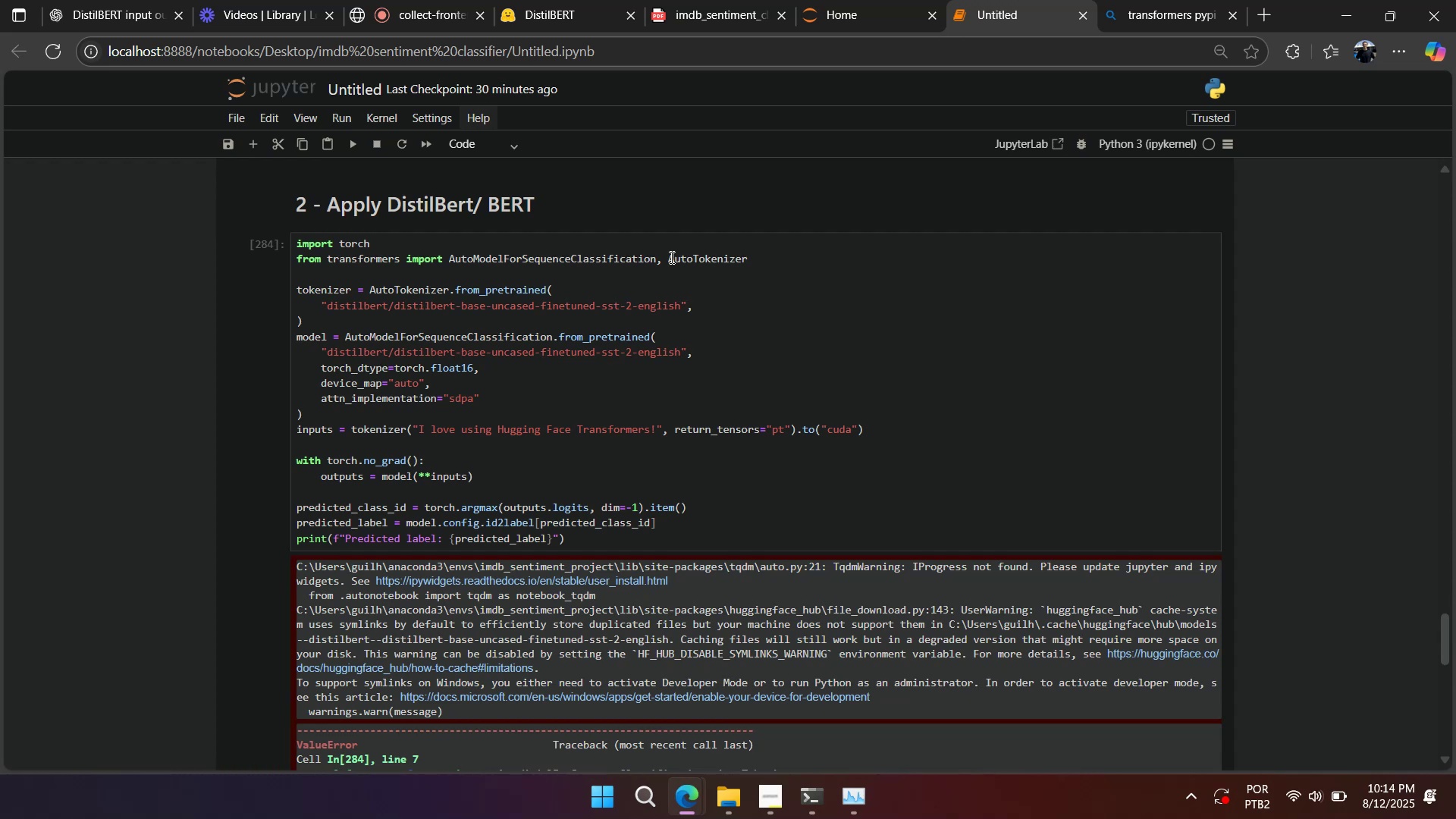 
wait(32.87)
 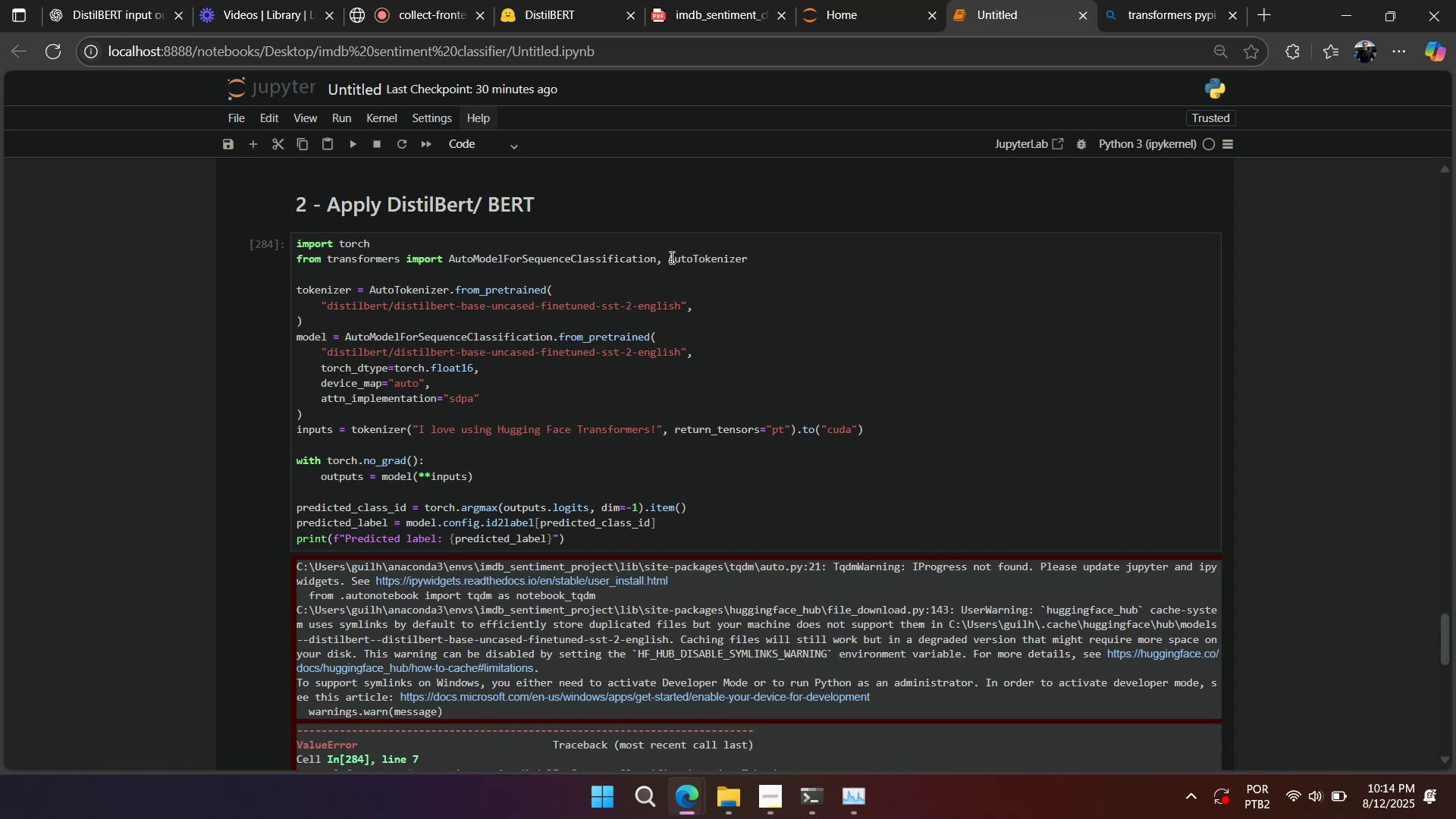 
scroll: coordinate [637, 312], scroll_direction: down, amount: 11.0
 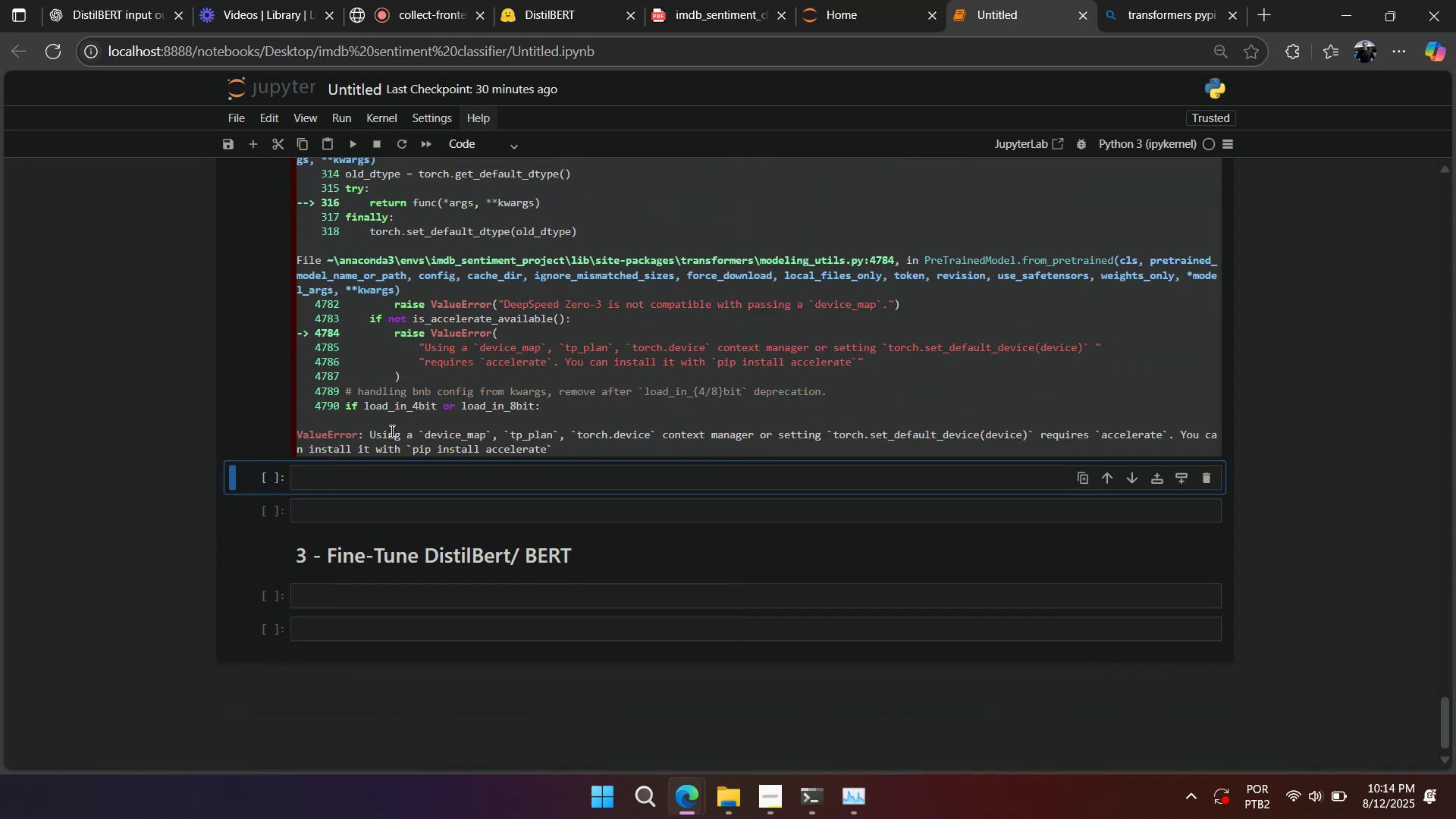 
left_click_drag(start_coordinate=[363, 434], to_coordinate=[1159, 447])
 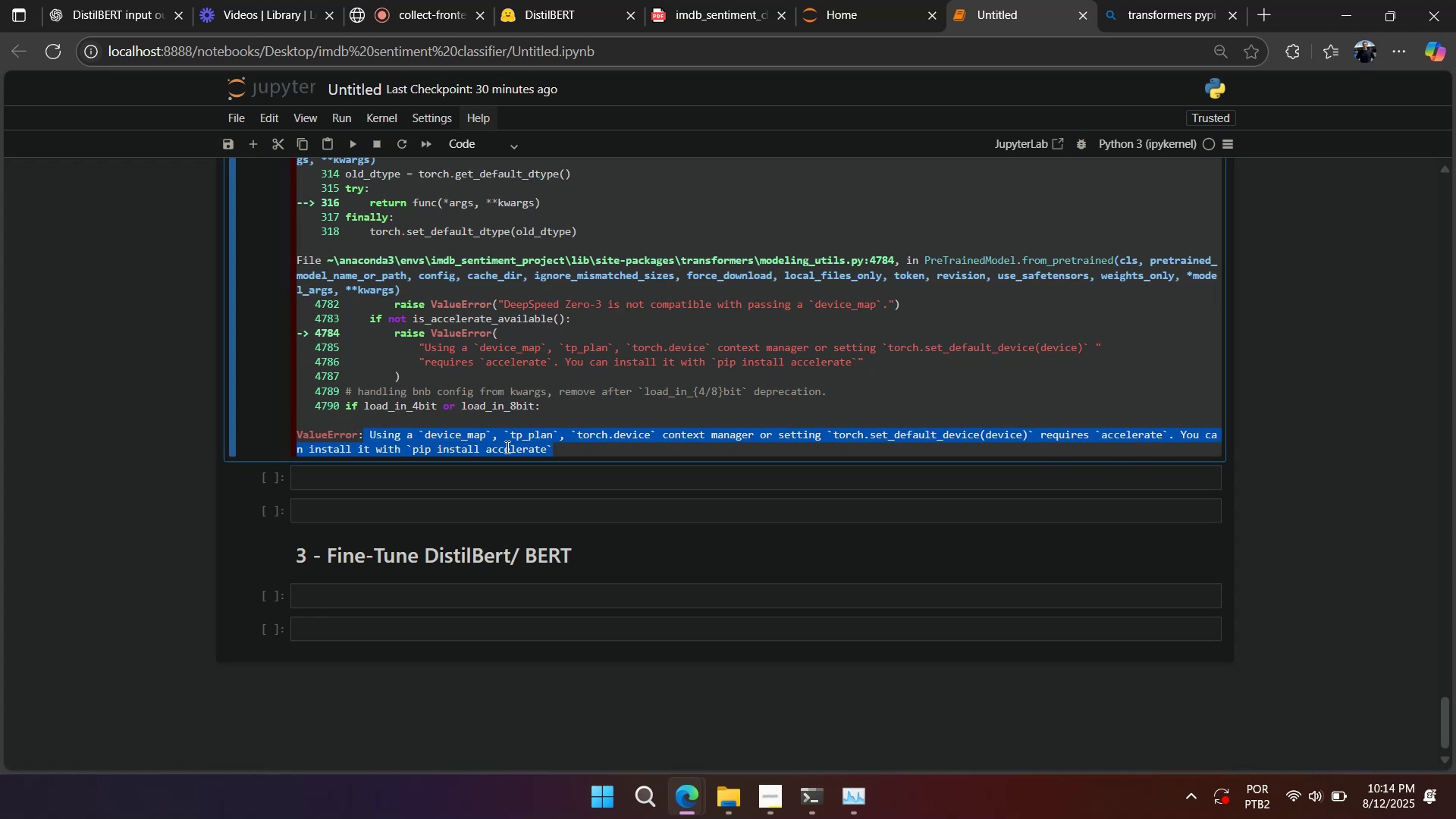 
left_click([510, 451])
 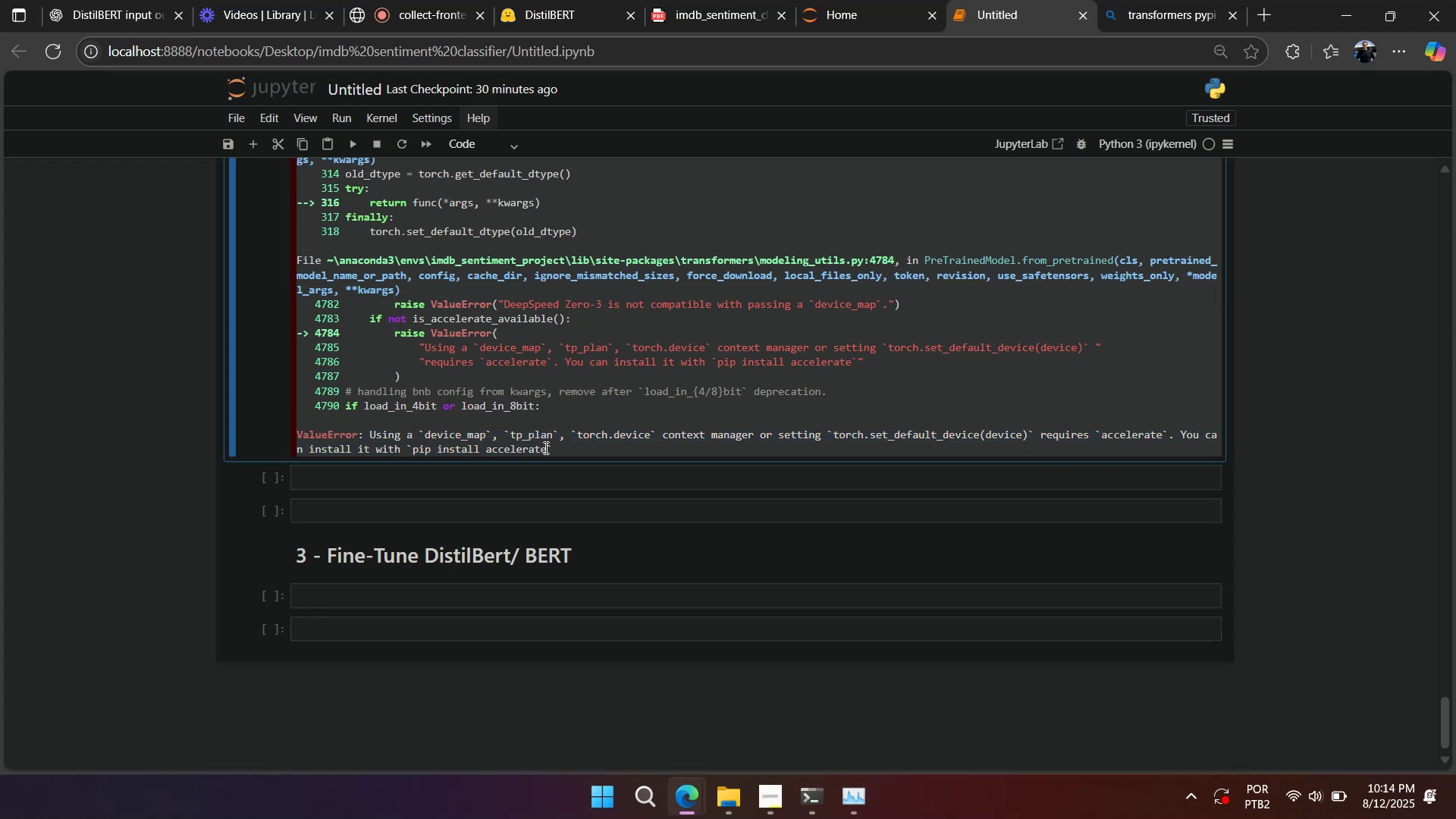 
left_click_drag(start_coordinate=[545, 448], to_coordinate=[413, 457])
 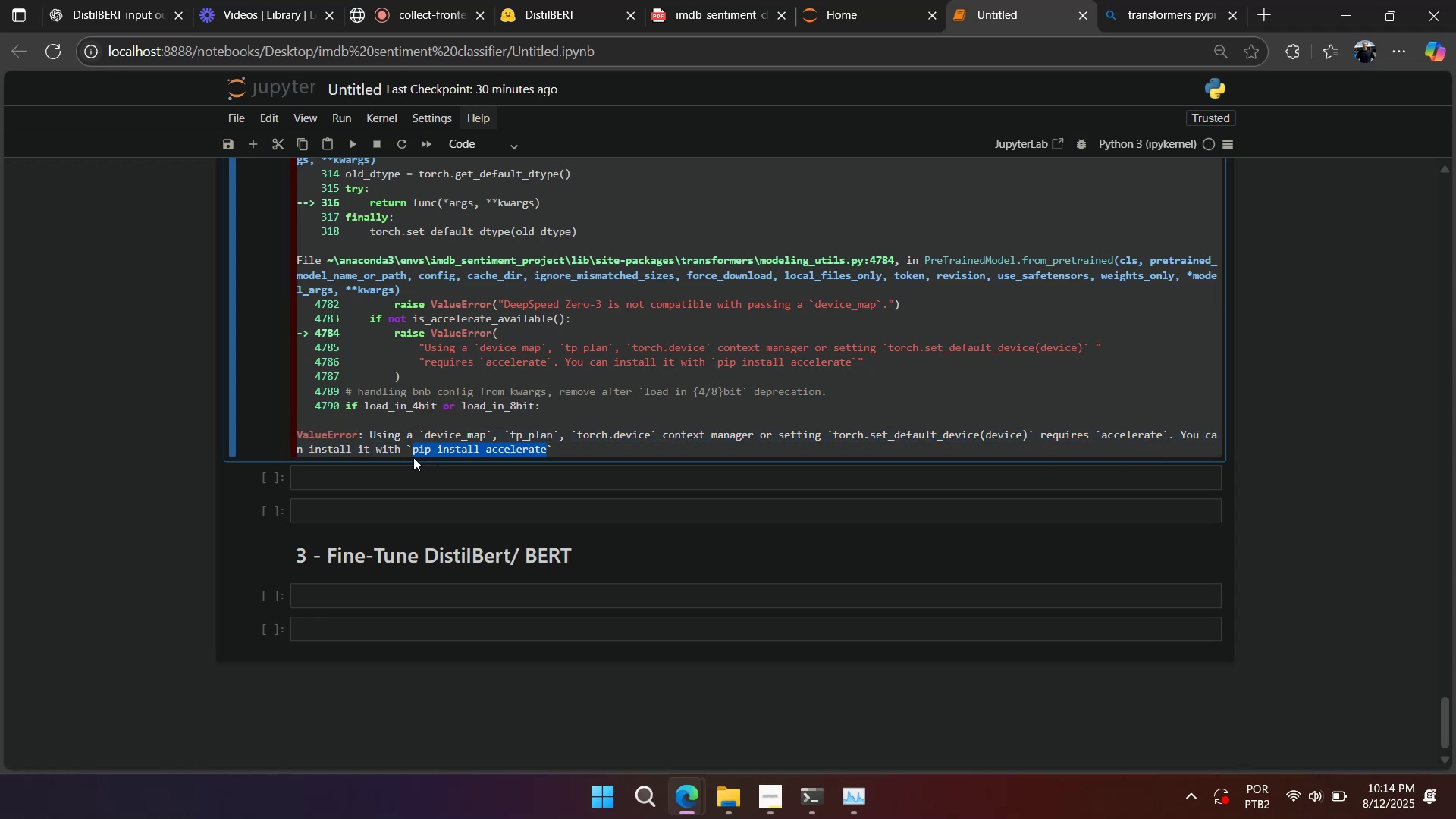 
key(Control+C)
 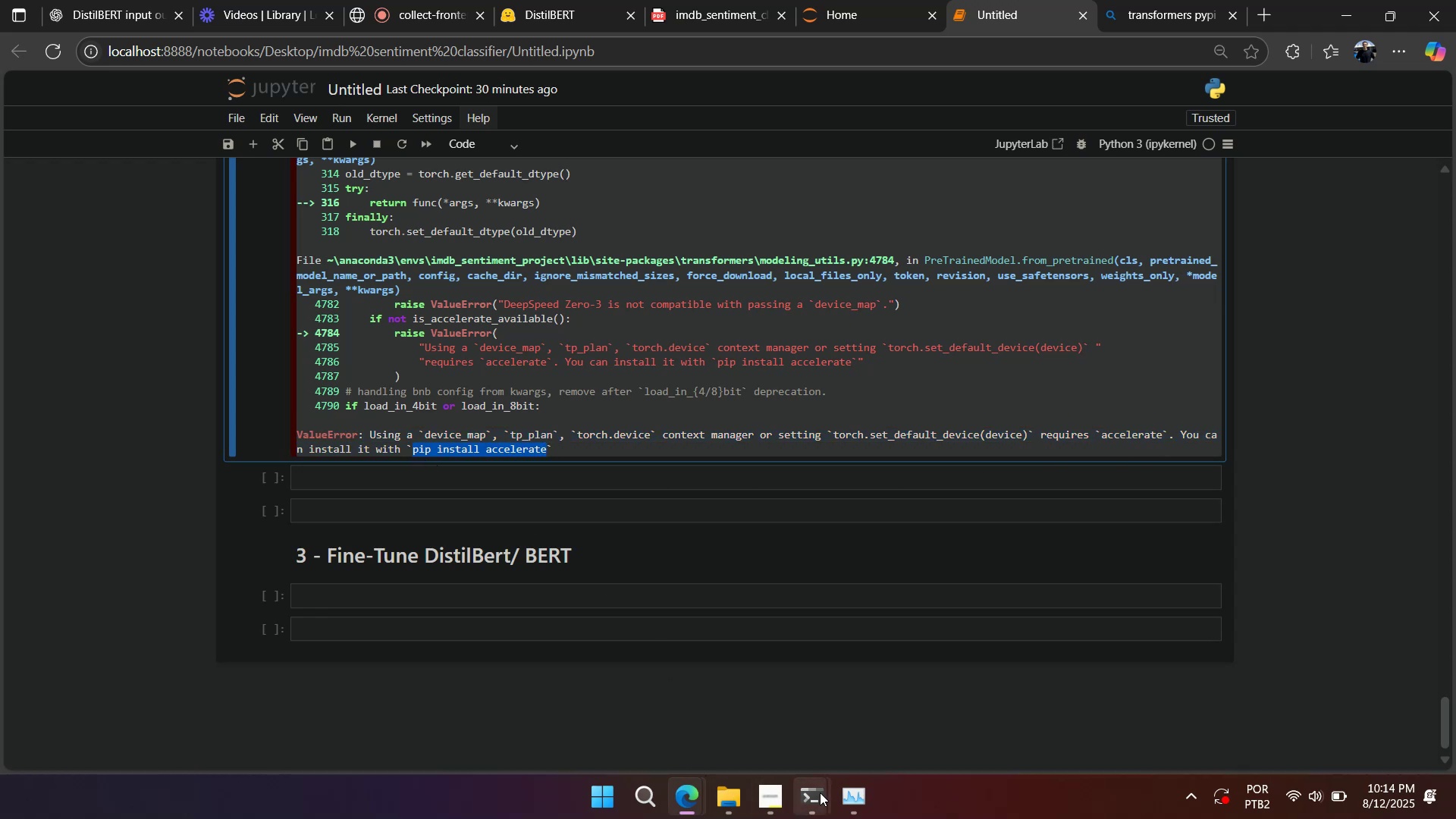 
left_click([818, 793])
 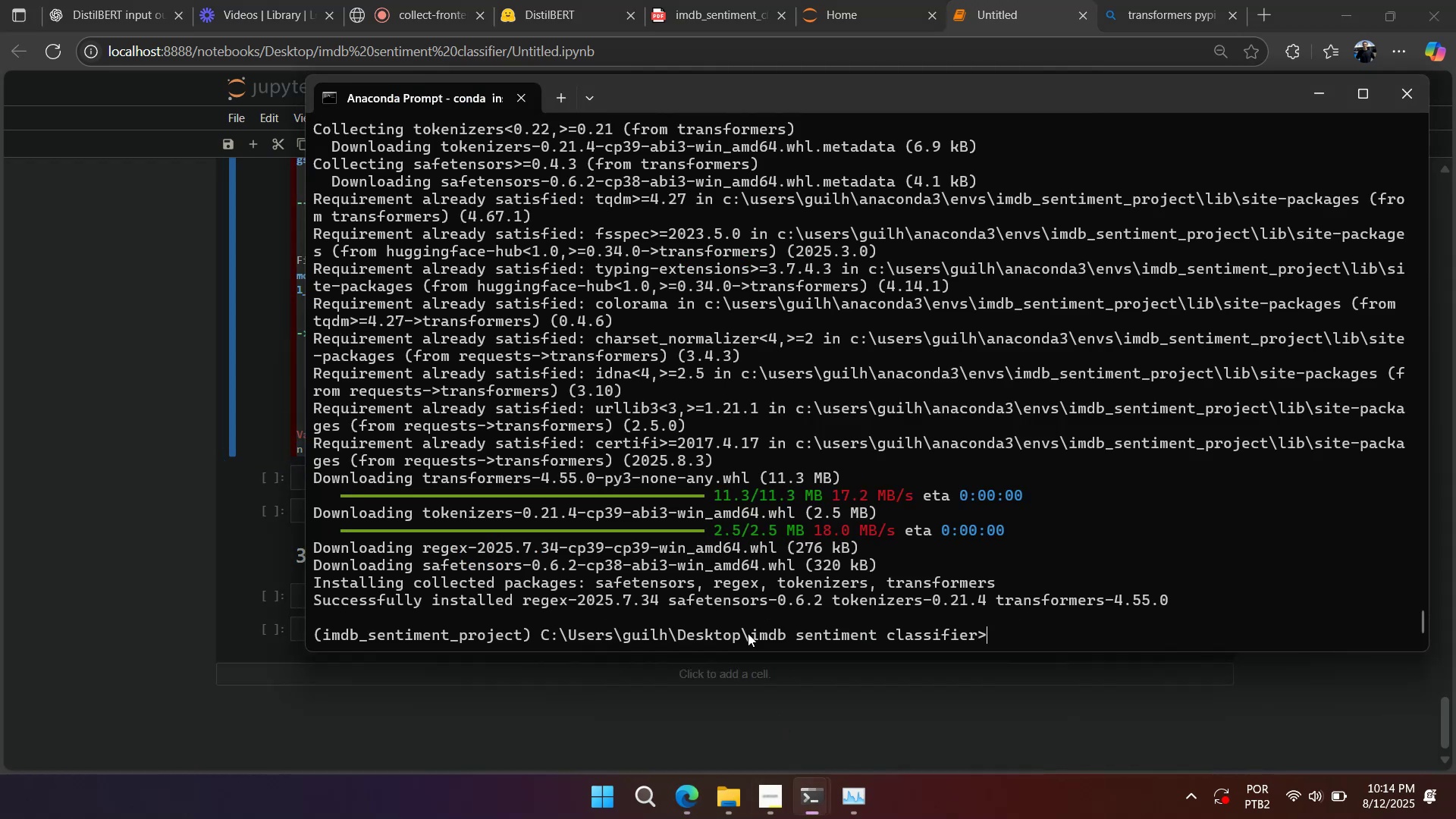 
right_click([737, 543])
 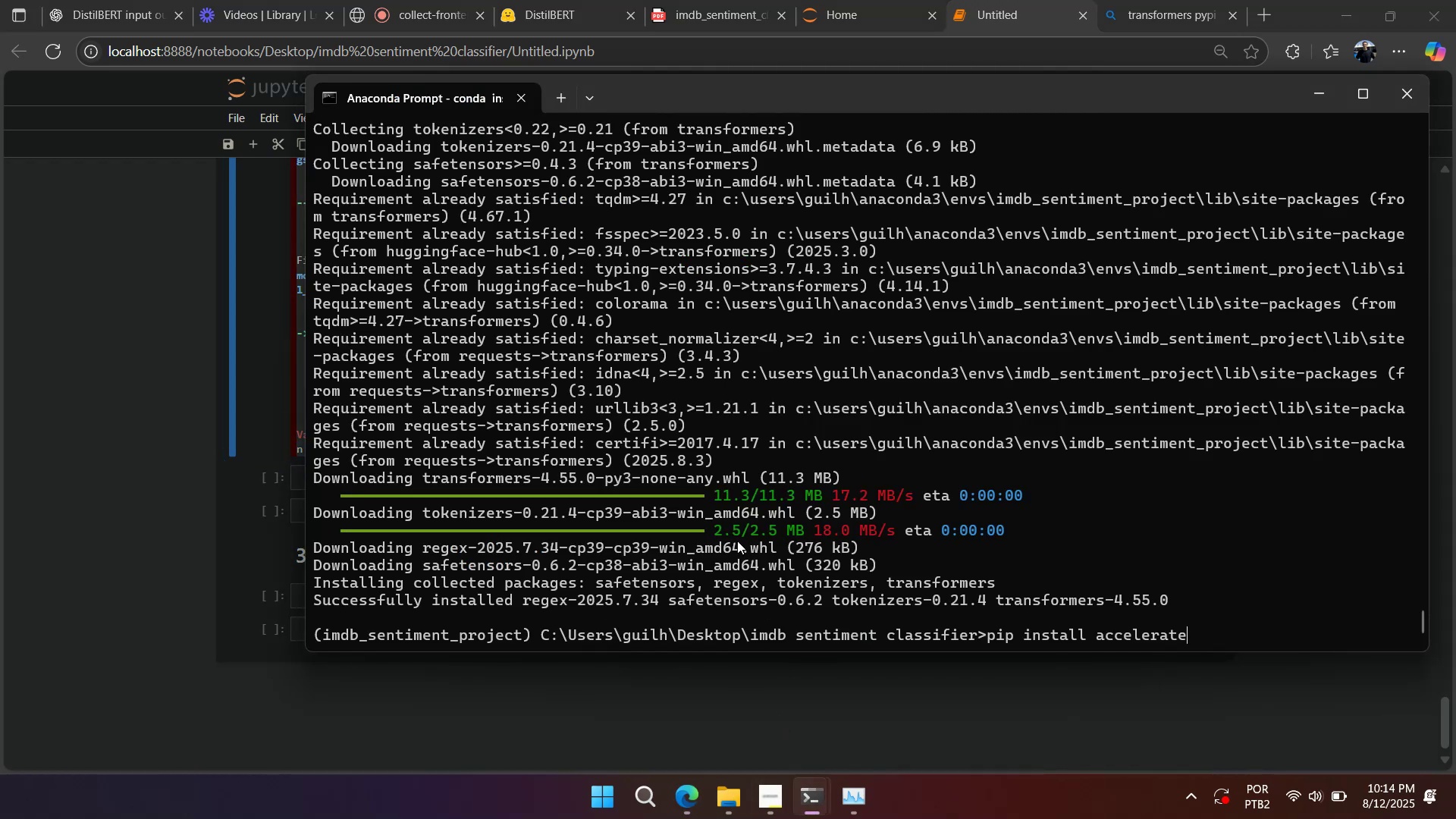 
key(Enter)
 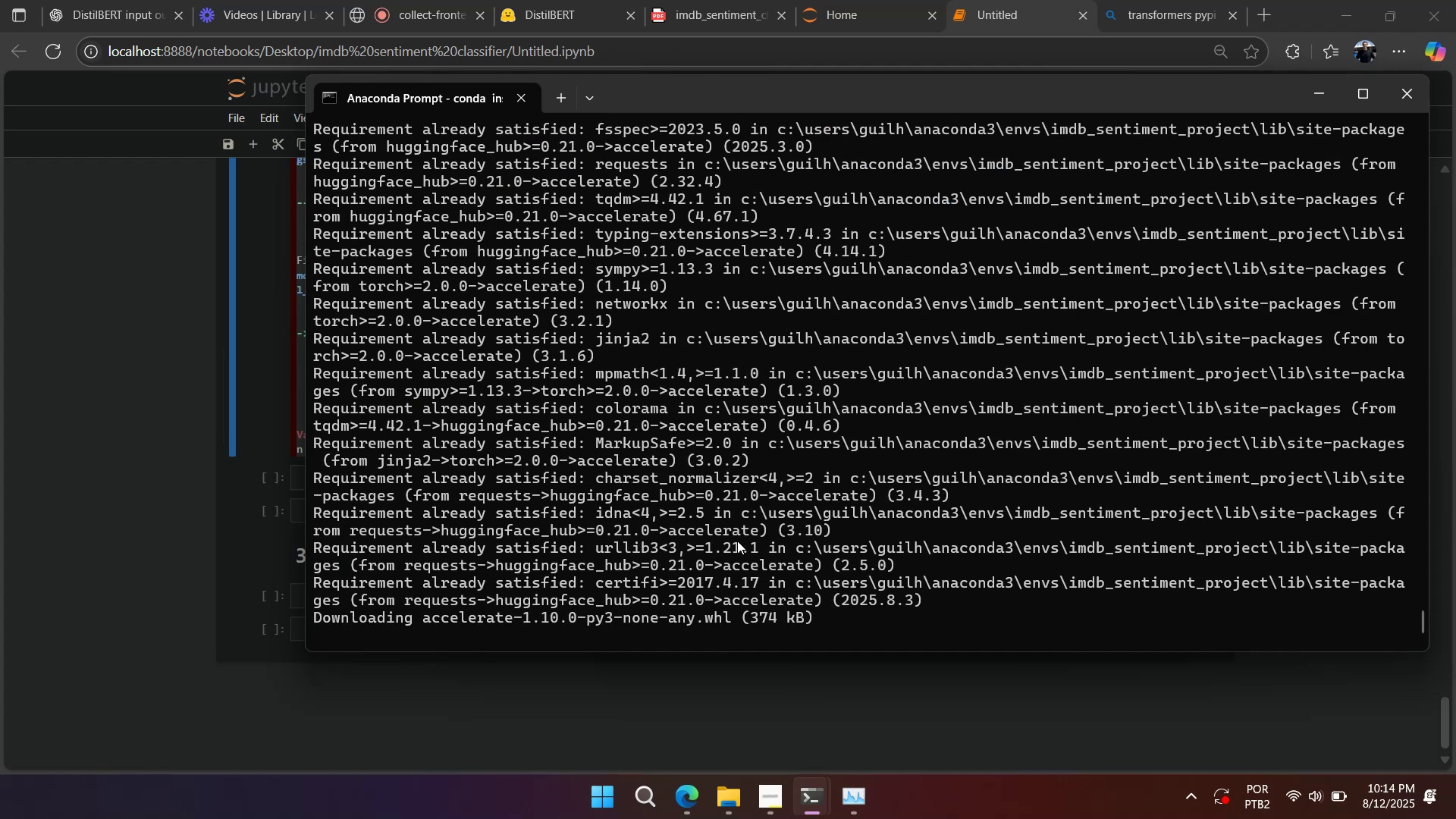 
wait(8.73)
 